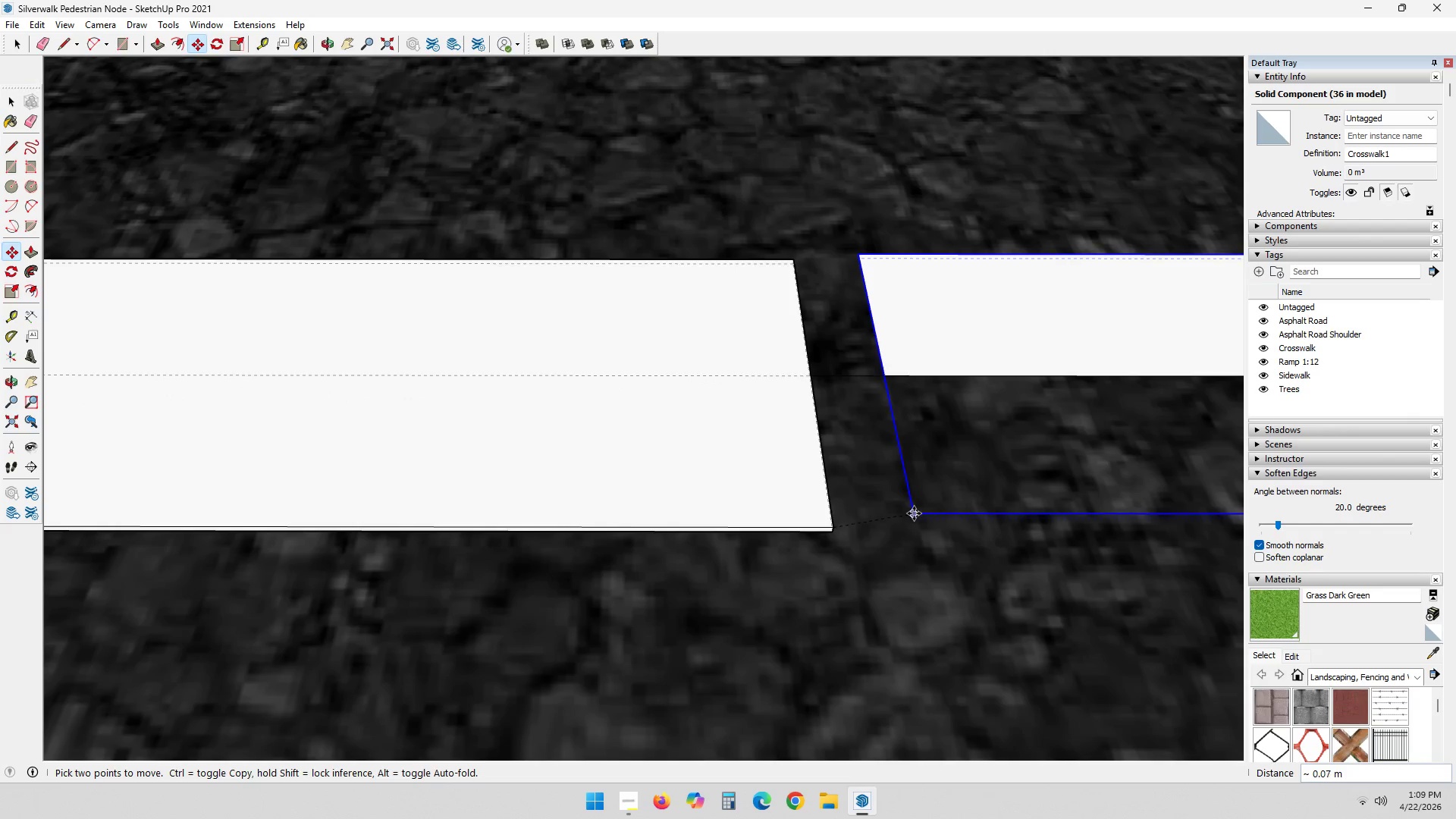 
key(1)
 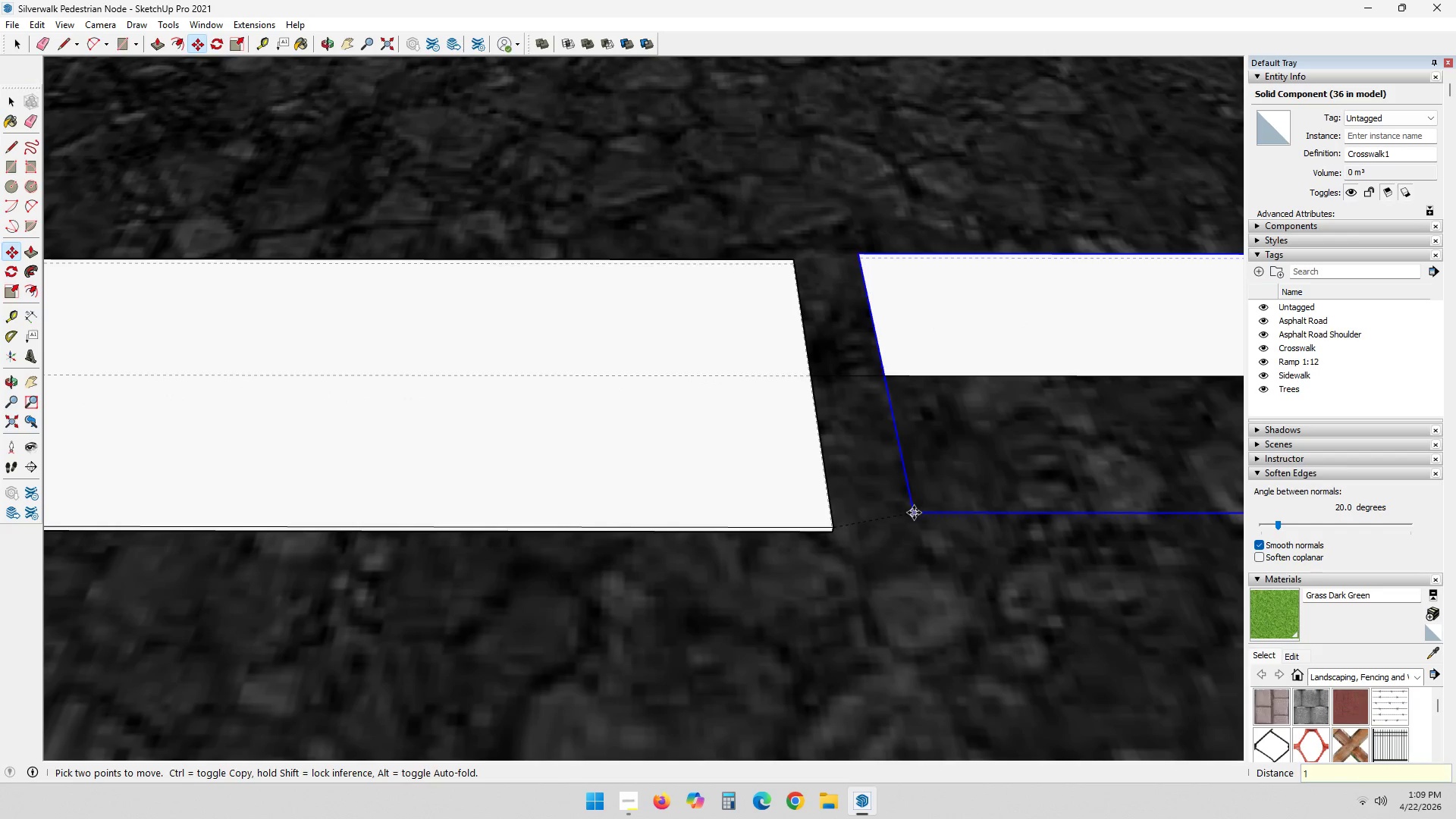 
key(NumpadEnter)
 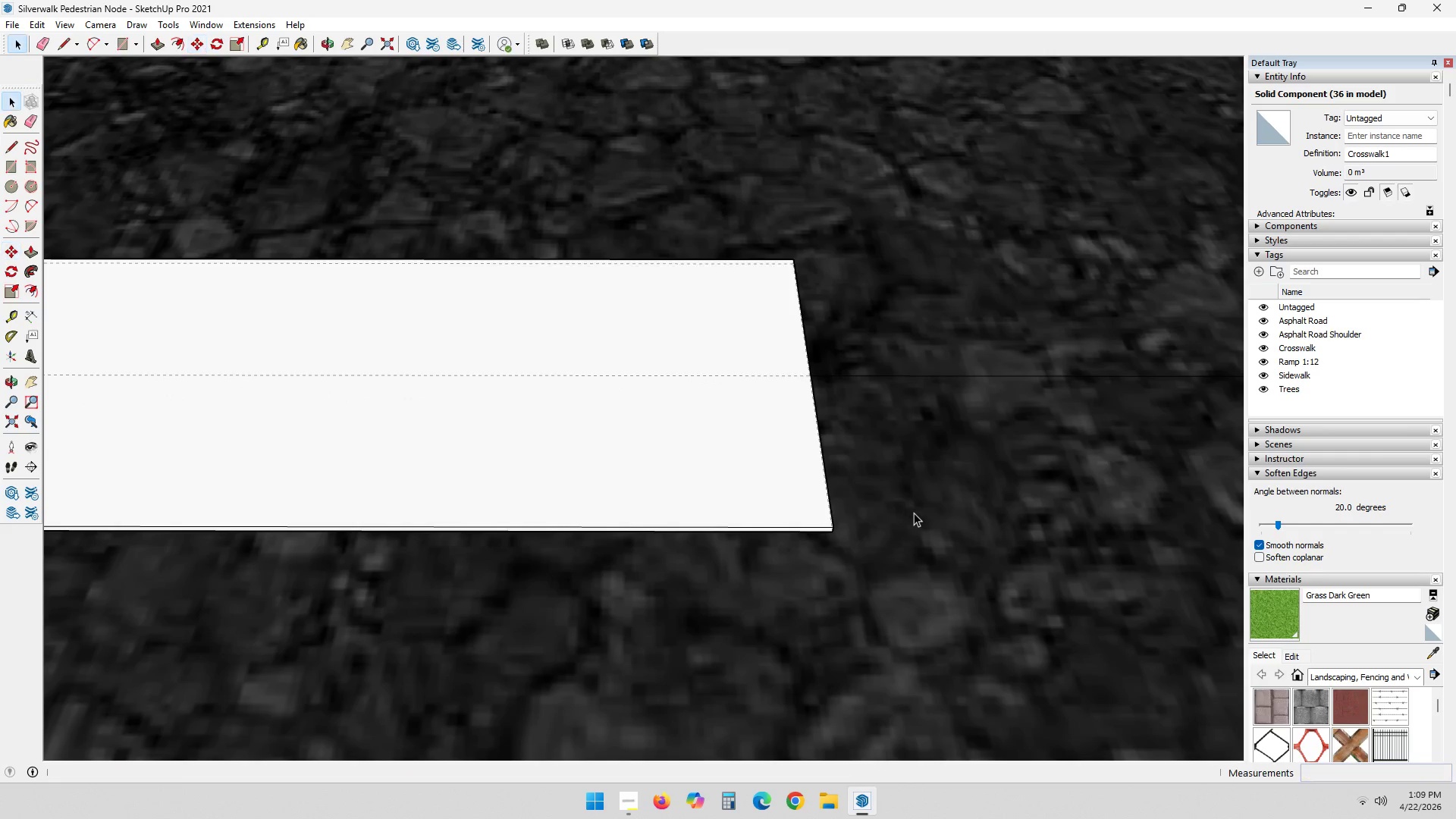 
key(Space)
 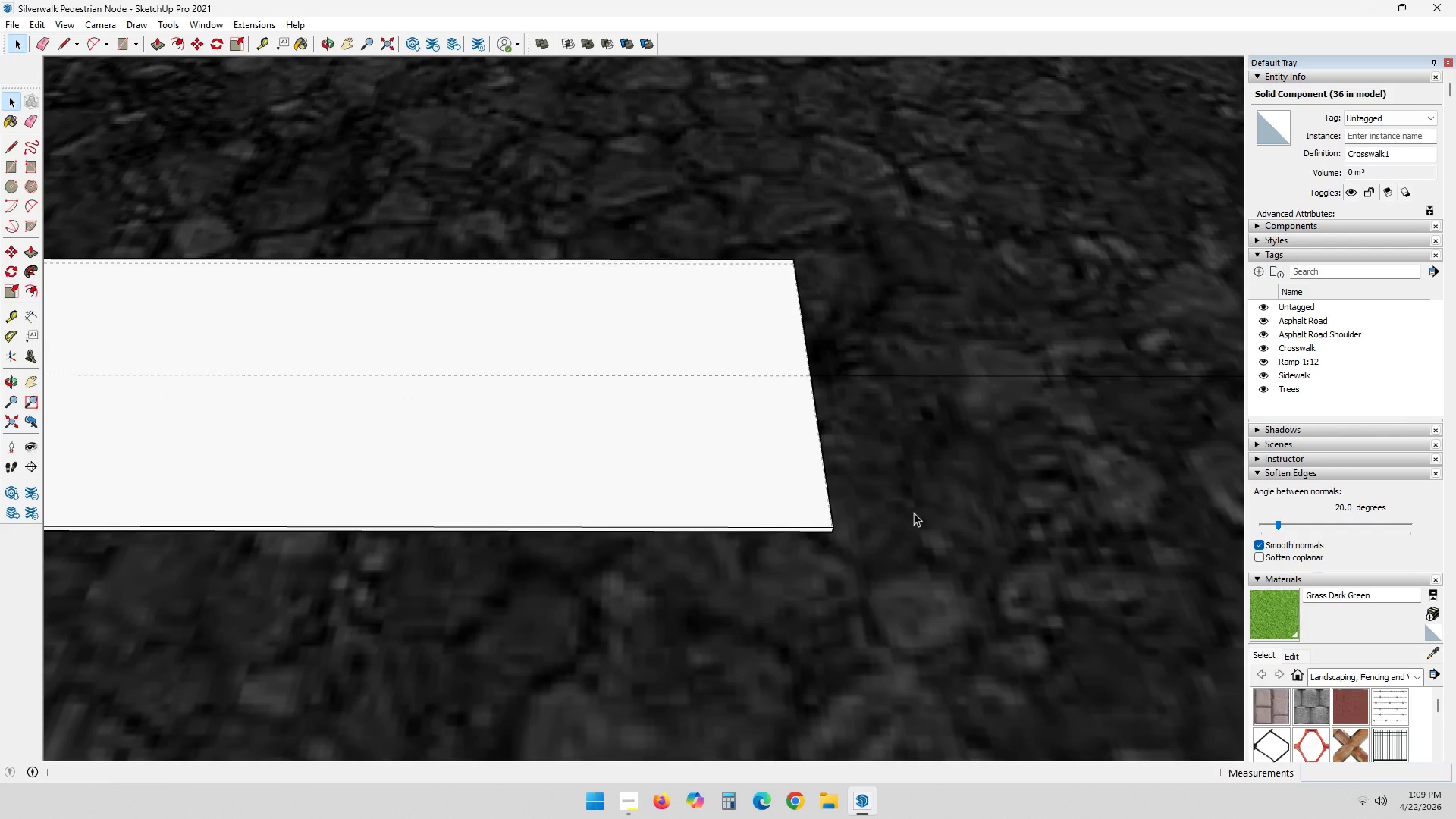 
key(Escape)
 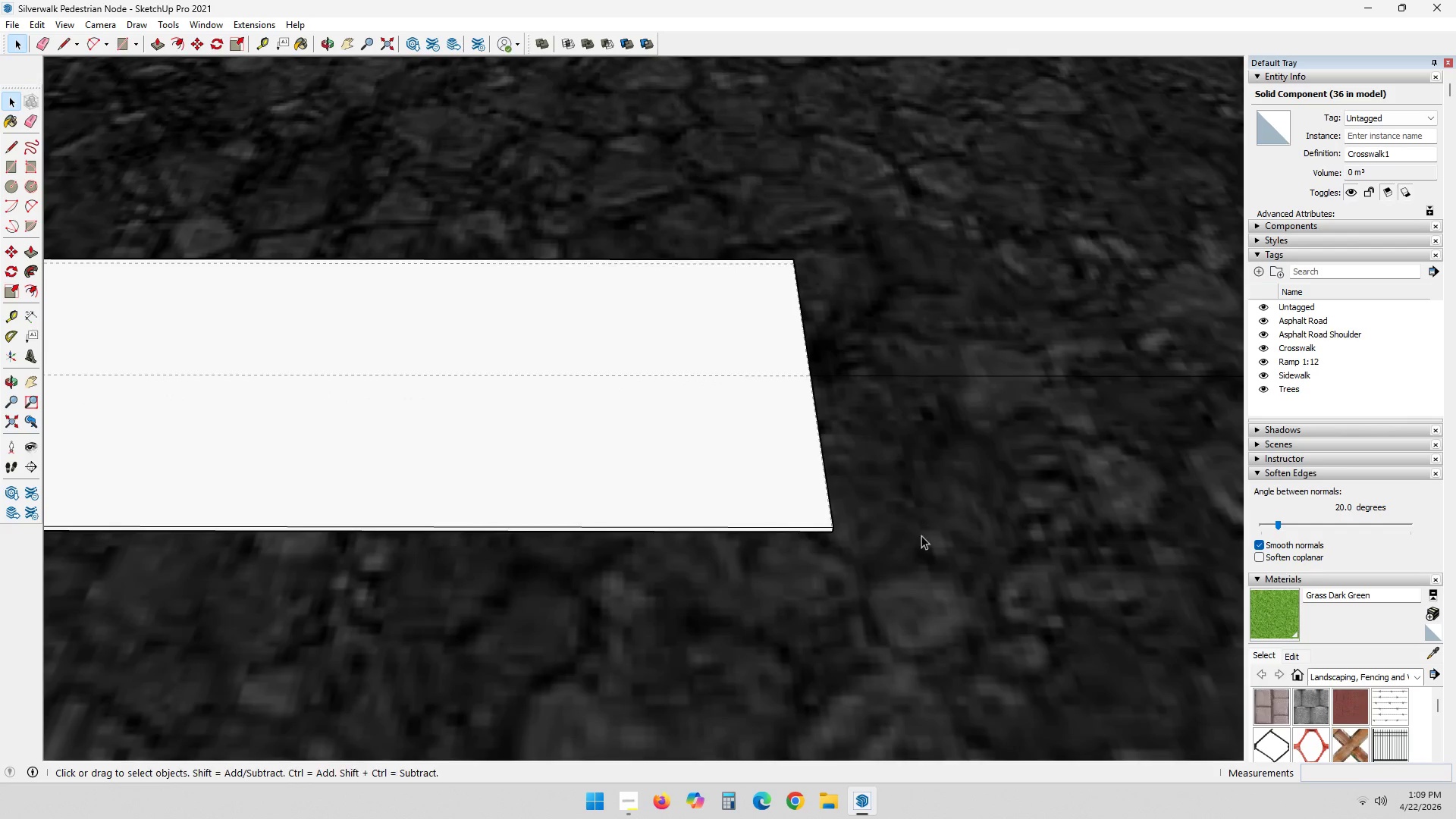 
key(Space)
 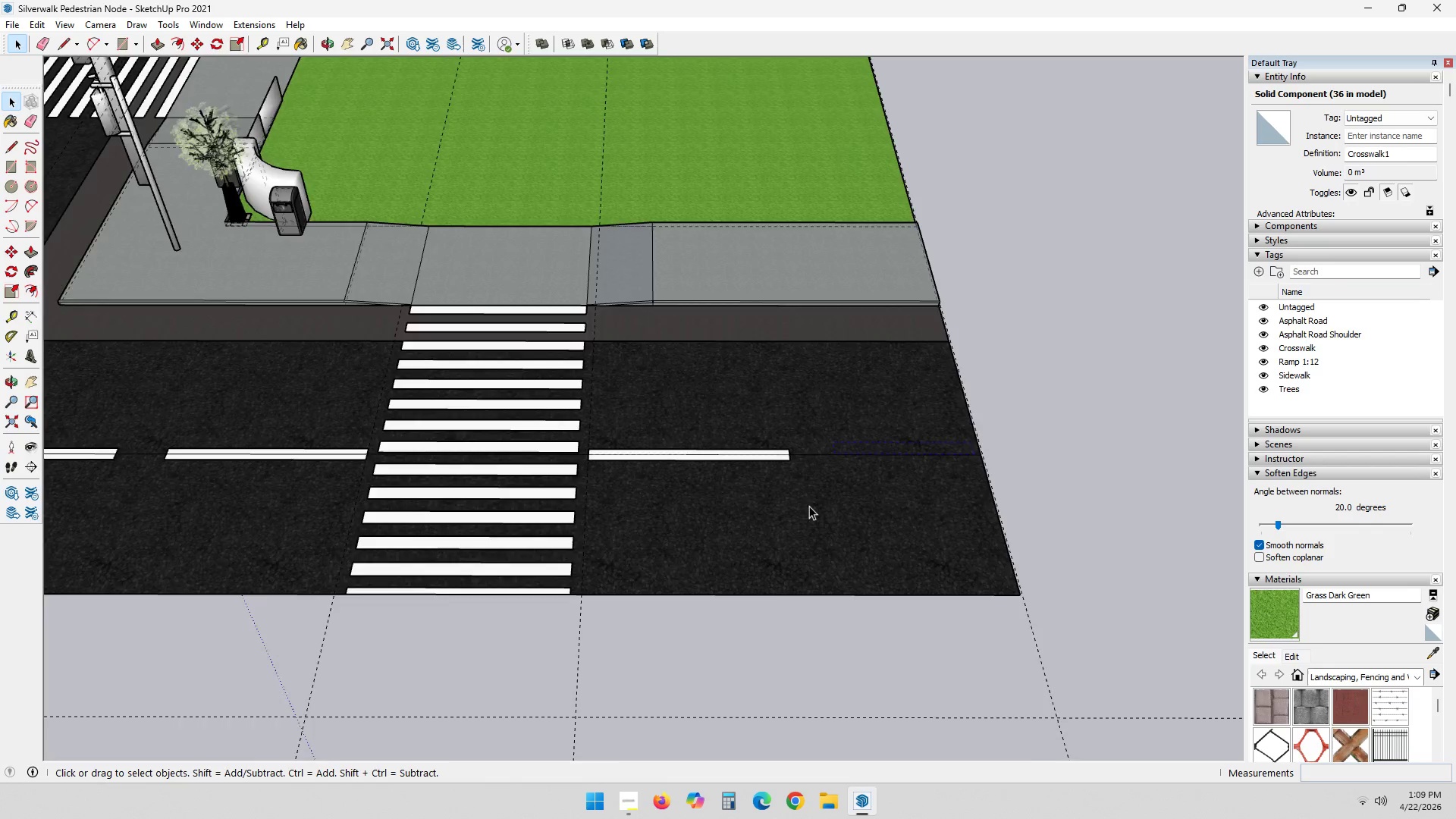 
key(Escape)
 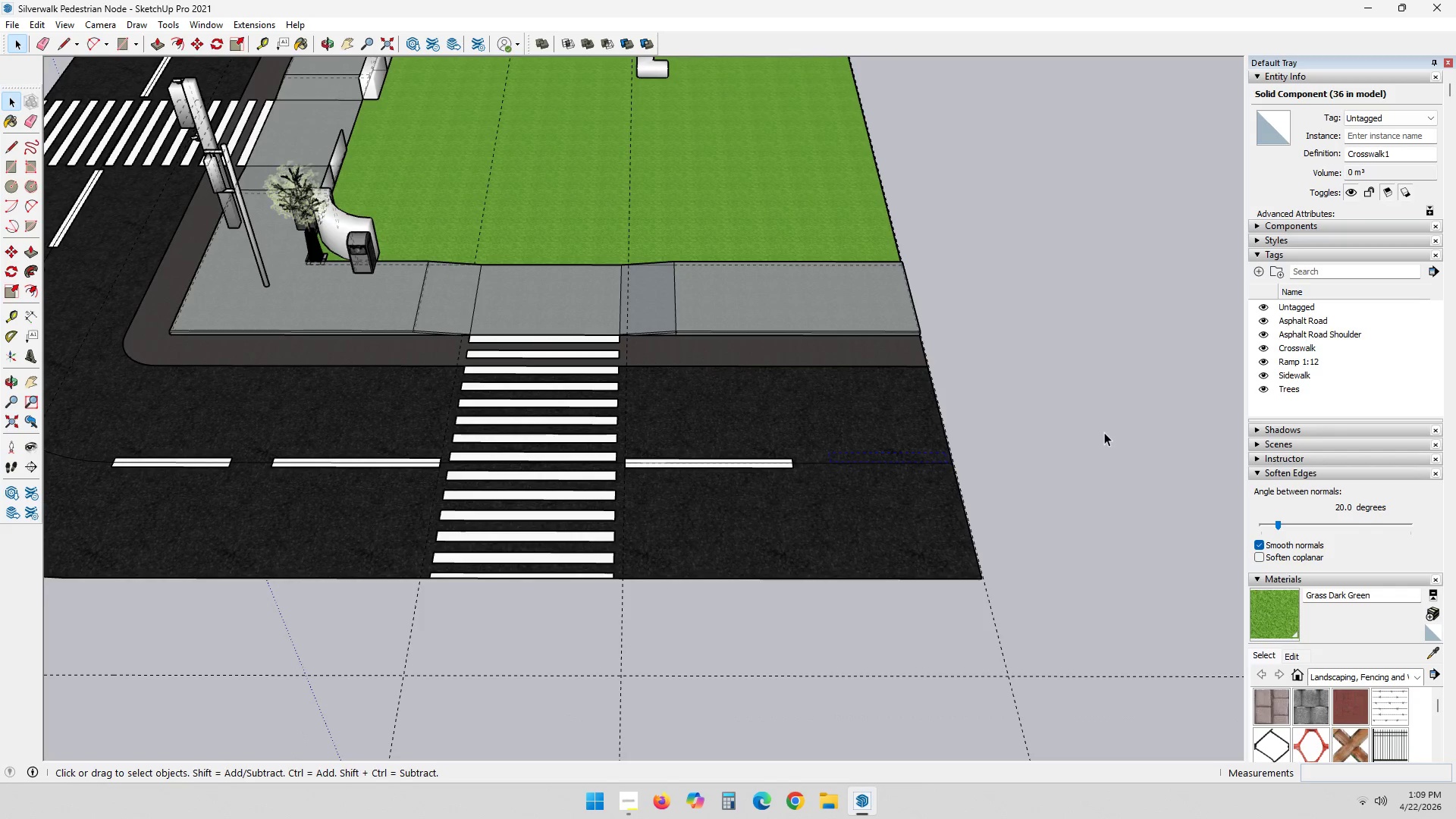 
scroll: coordinate [875, 485], scroll_direction: down, amount: 42.0
 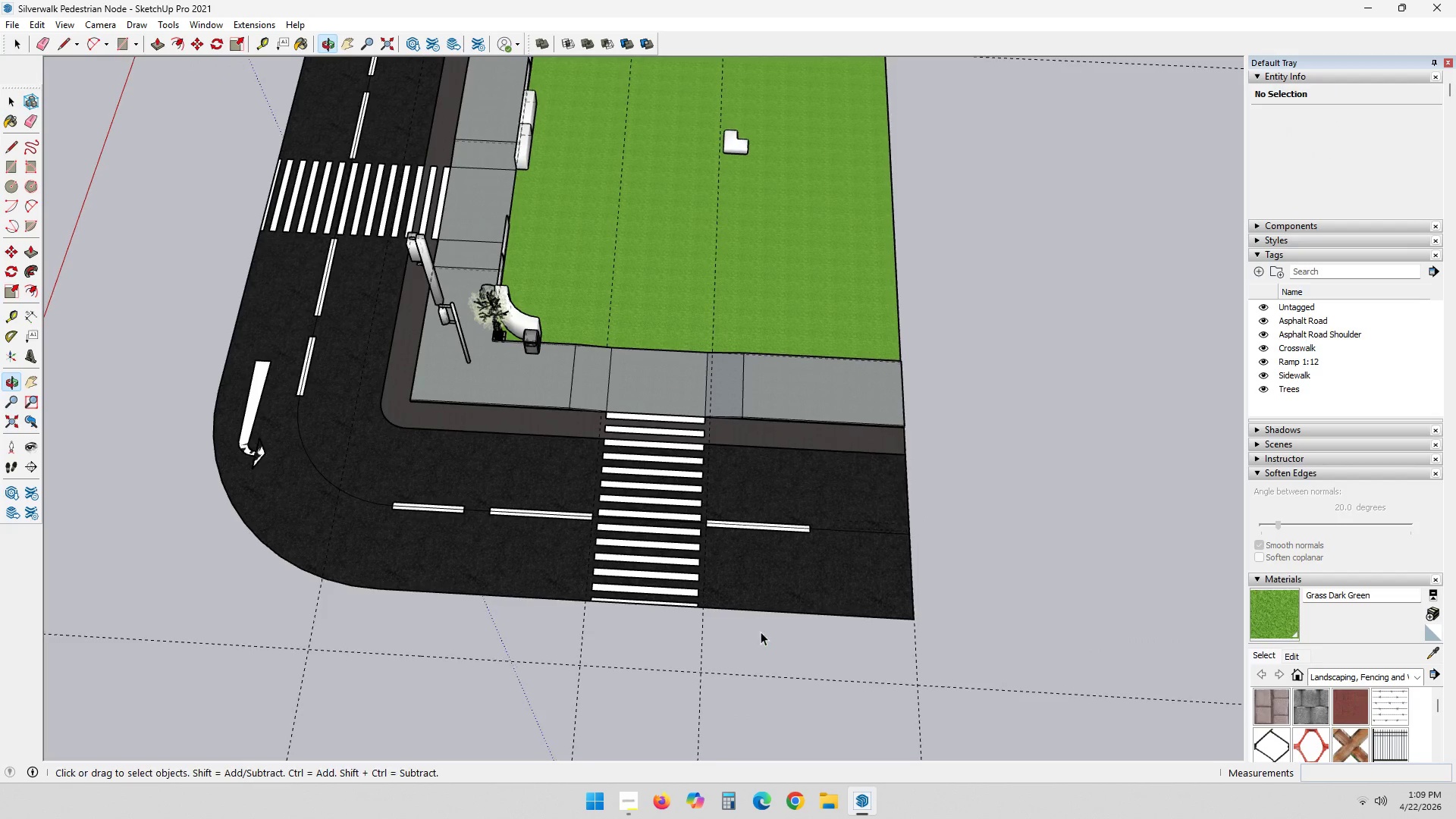 
key(Control+ControlLeft)
 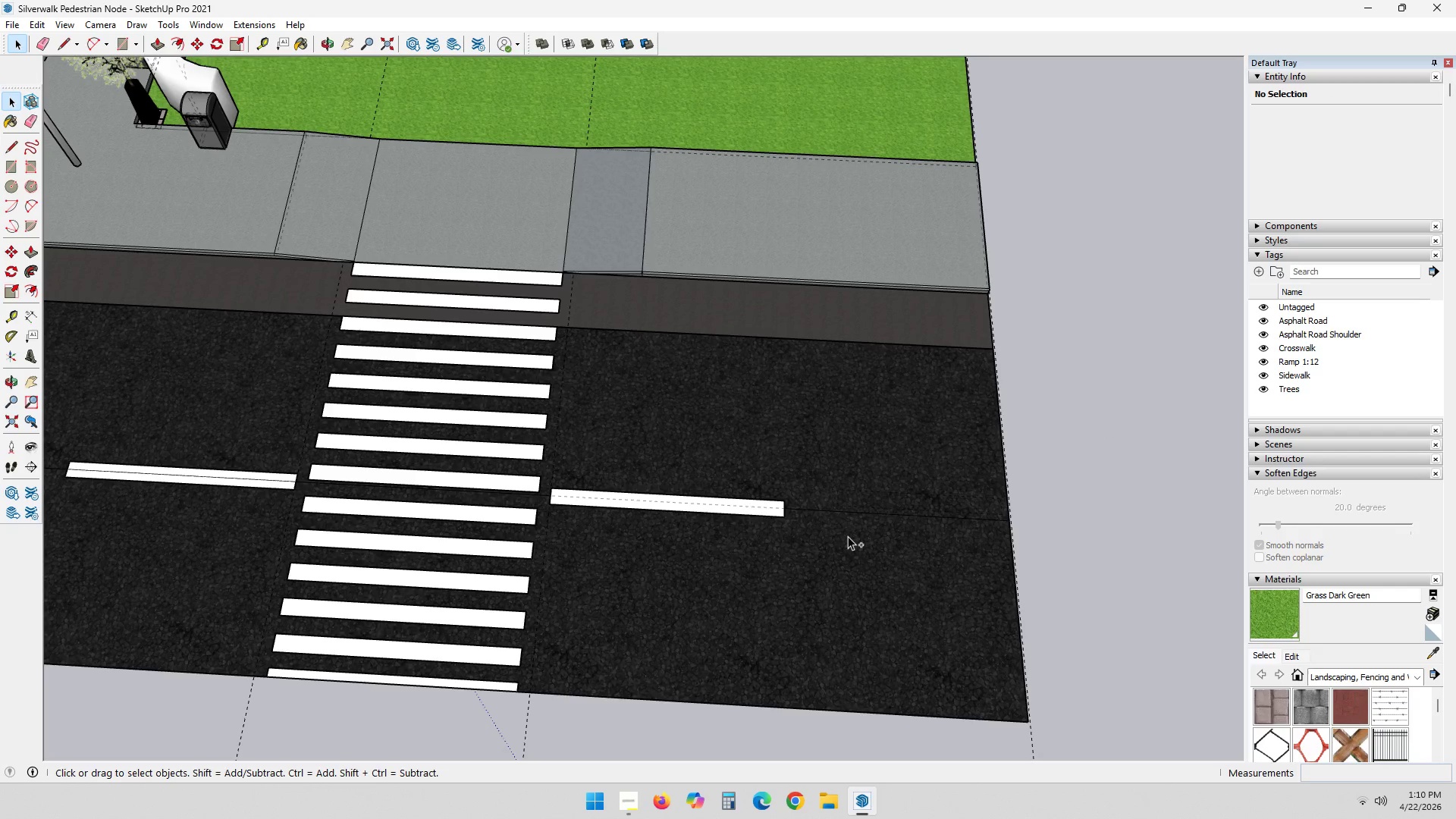 
key(Control+Z)
 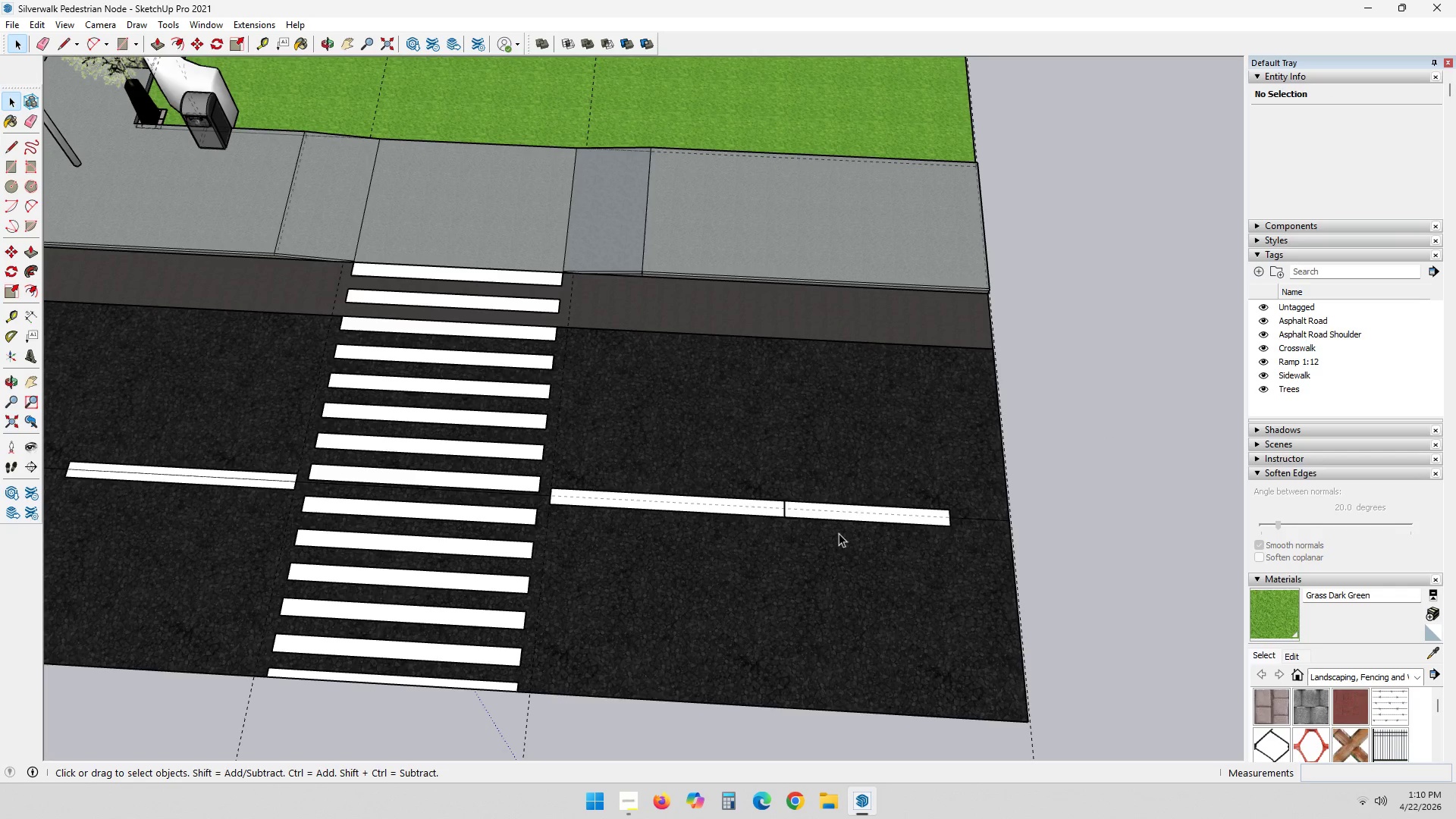 
scroll: coordinate [745, 542], scroll_direction: up, amount: 37.0
 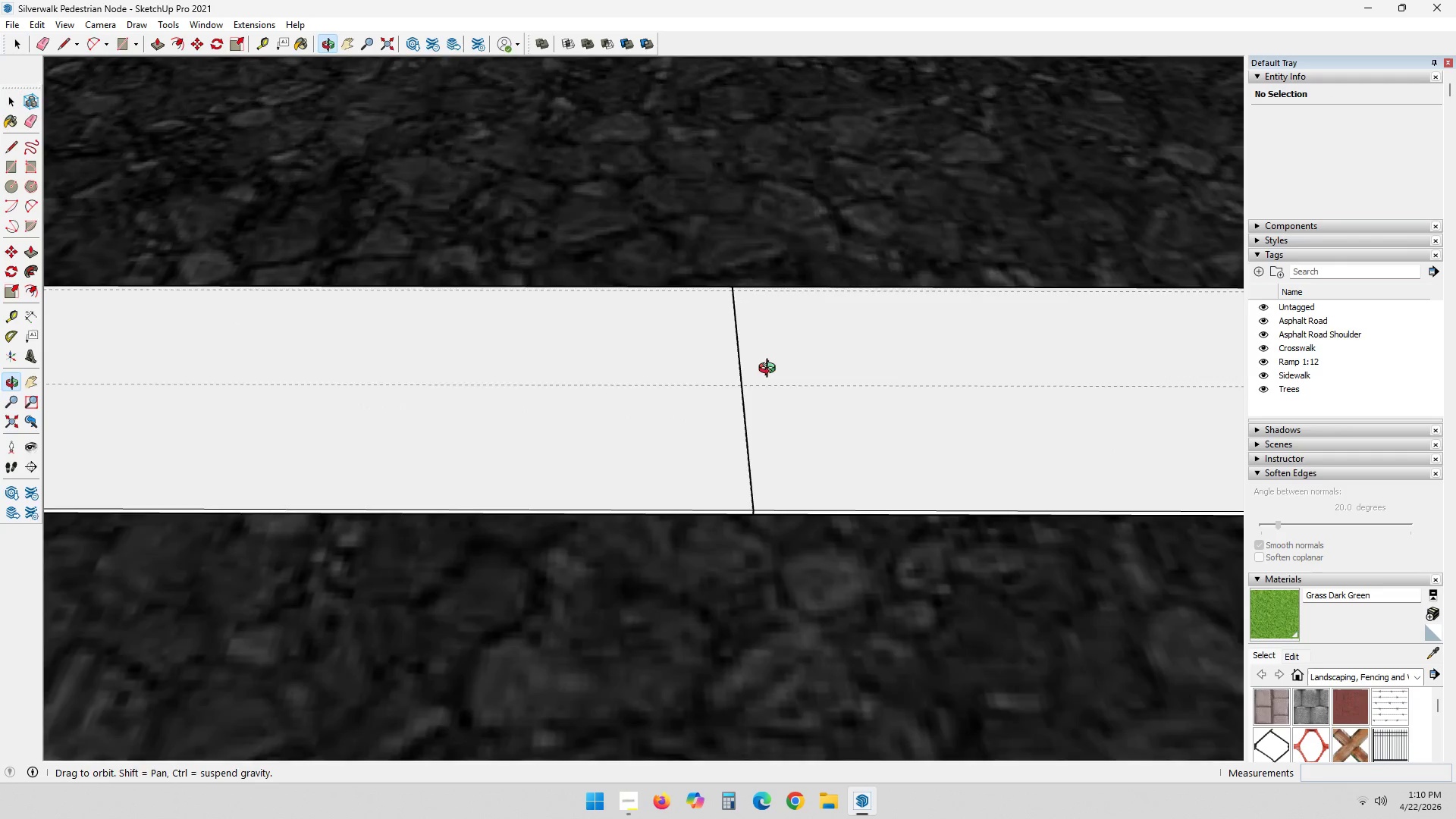 
key(M)
 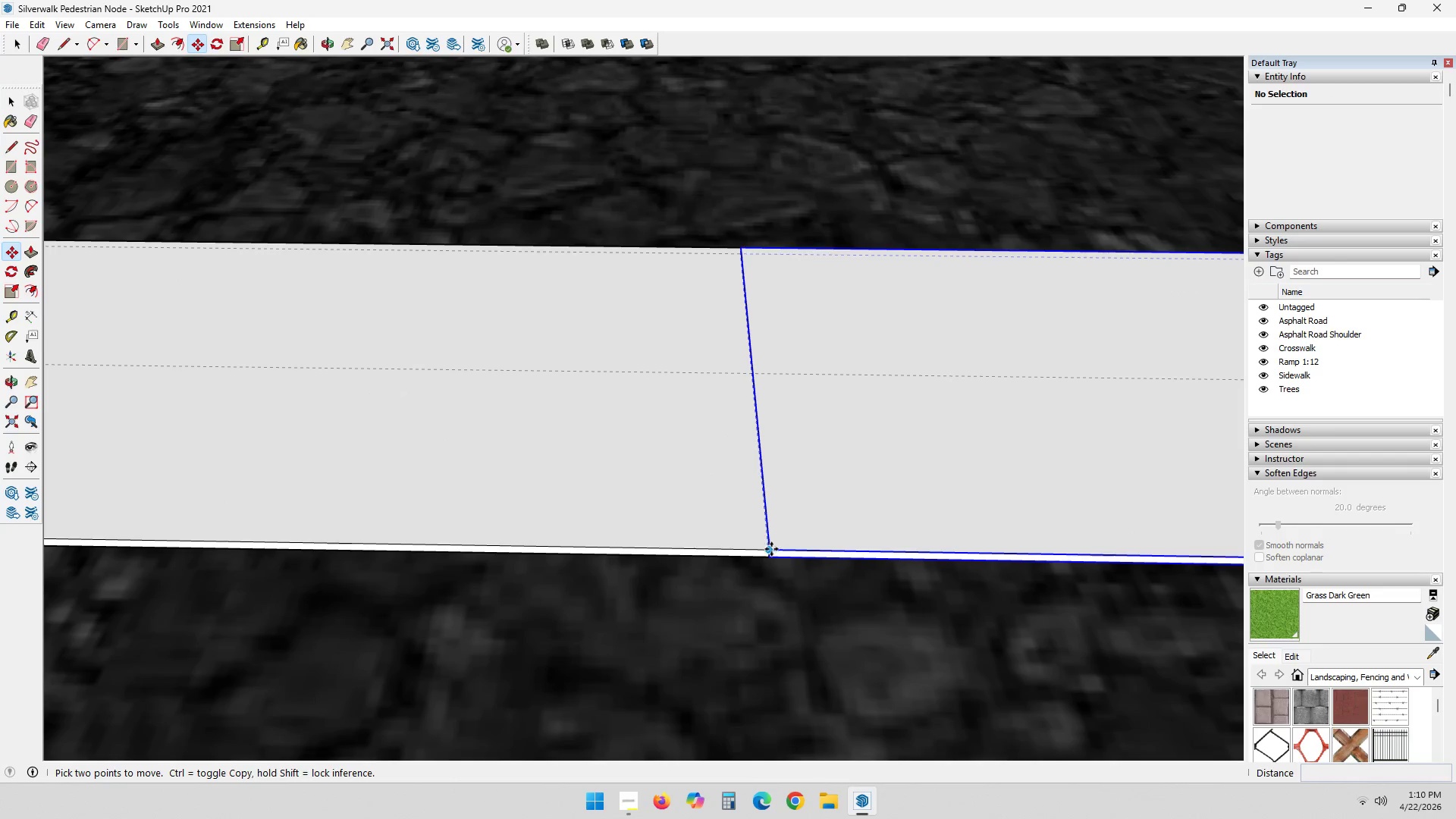 
scroll: coordinate [720, 425], scroll_direction: up, amount: 4.0
 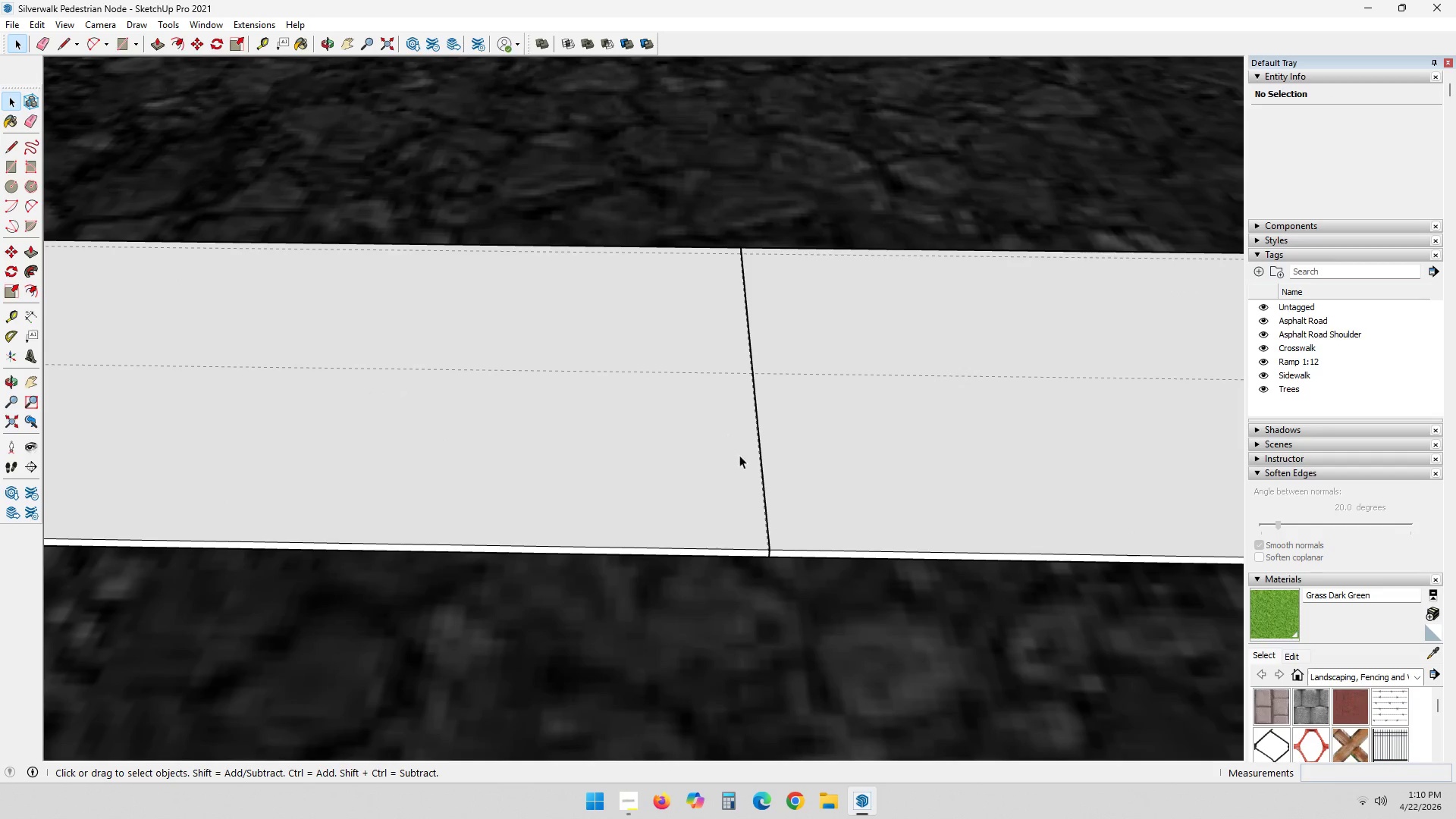 
left_click([770, 551])
 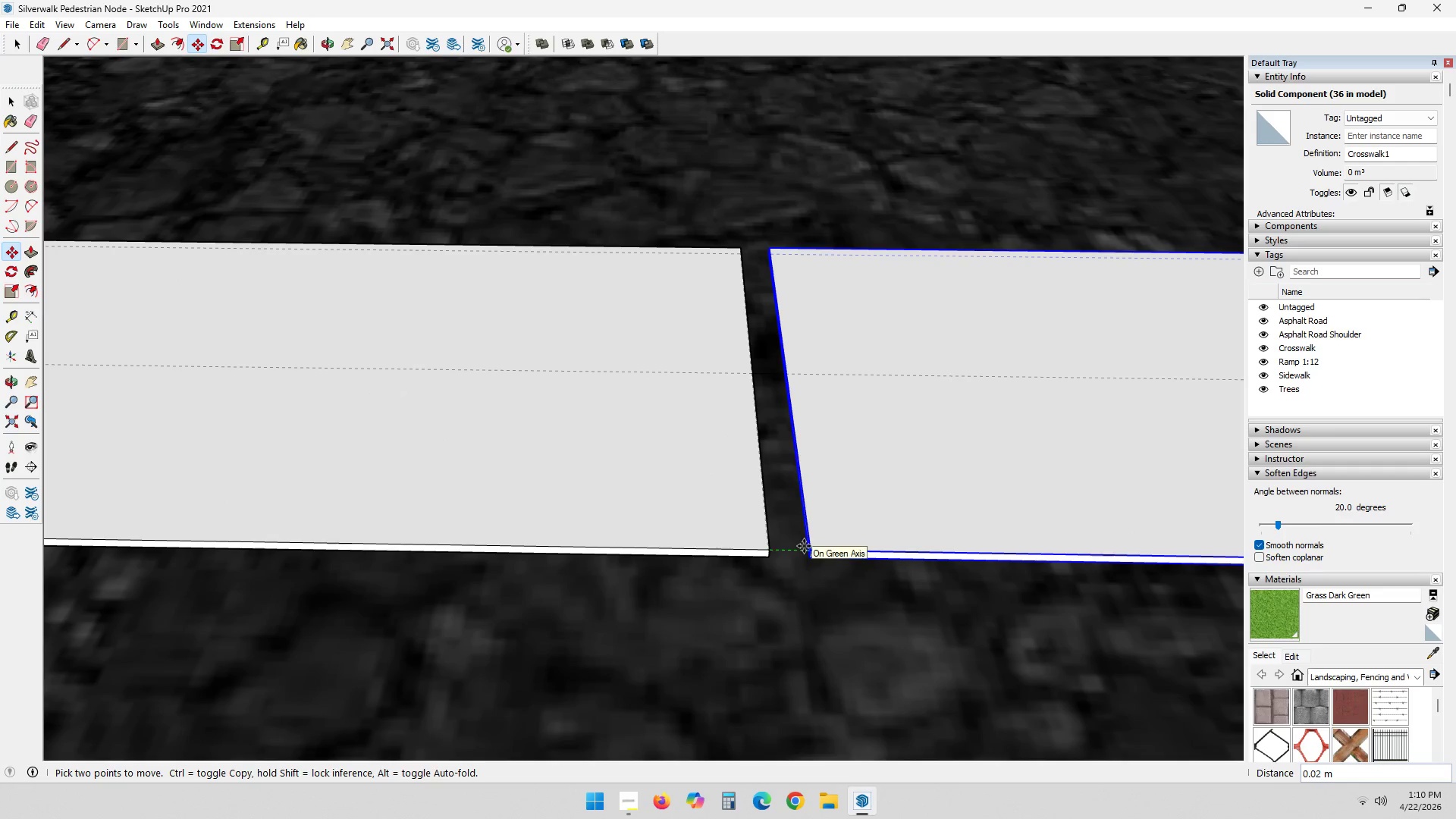 
key(Numpad1)
 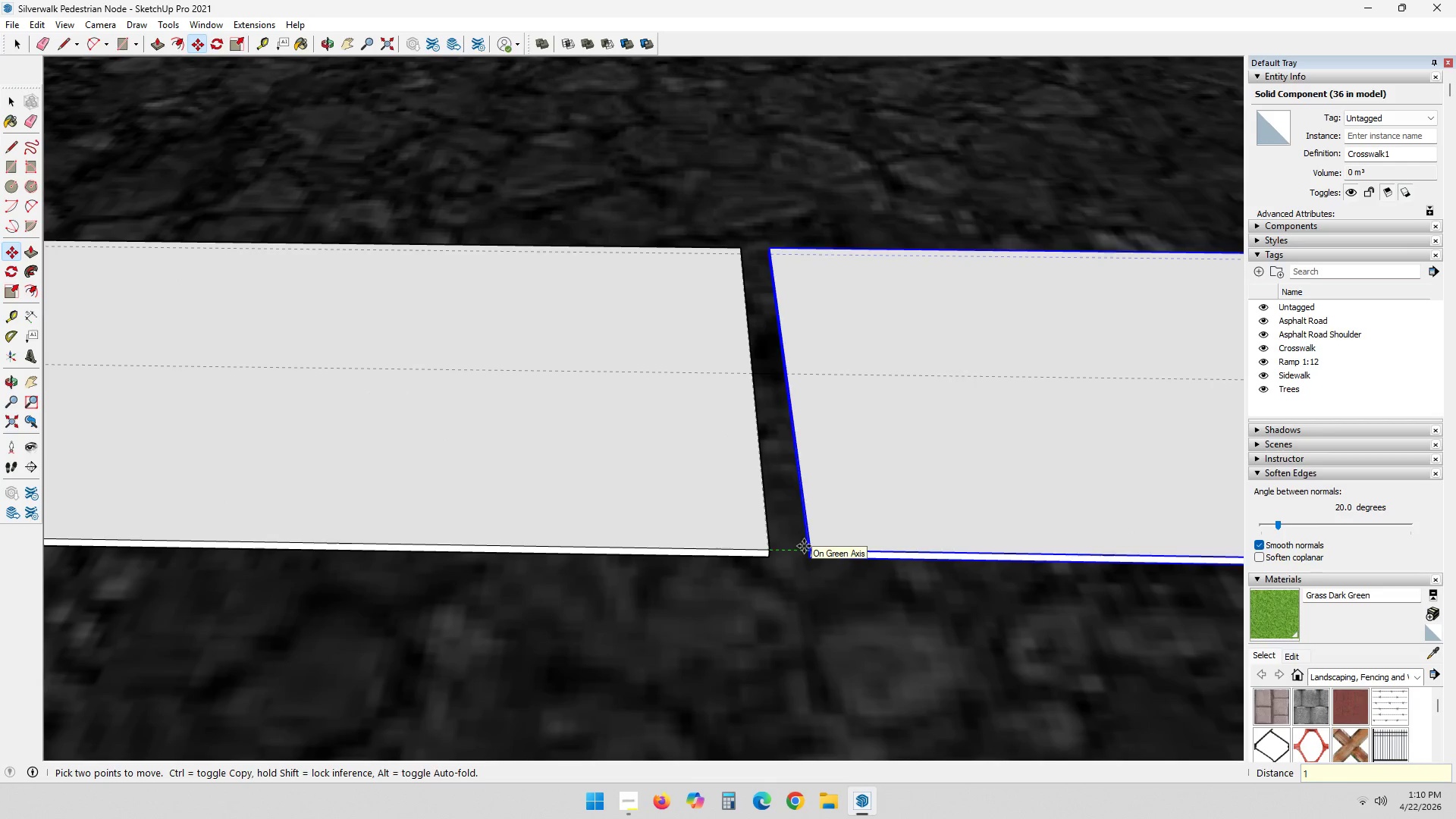 
key(NumpadEnter)
 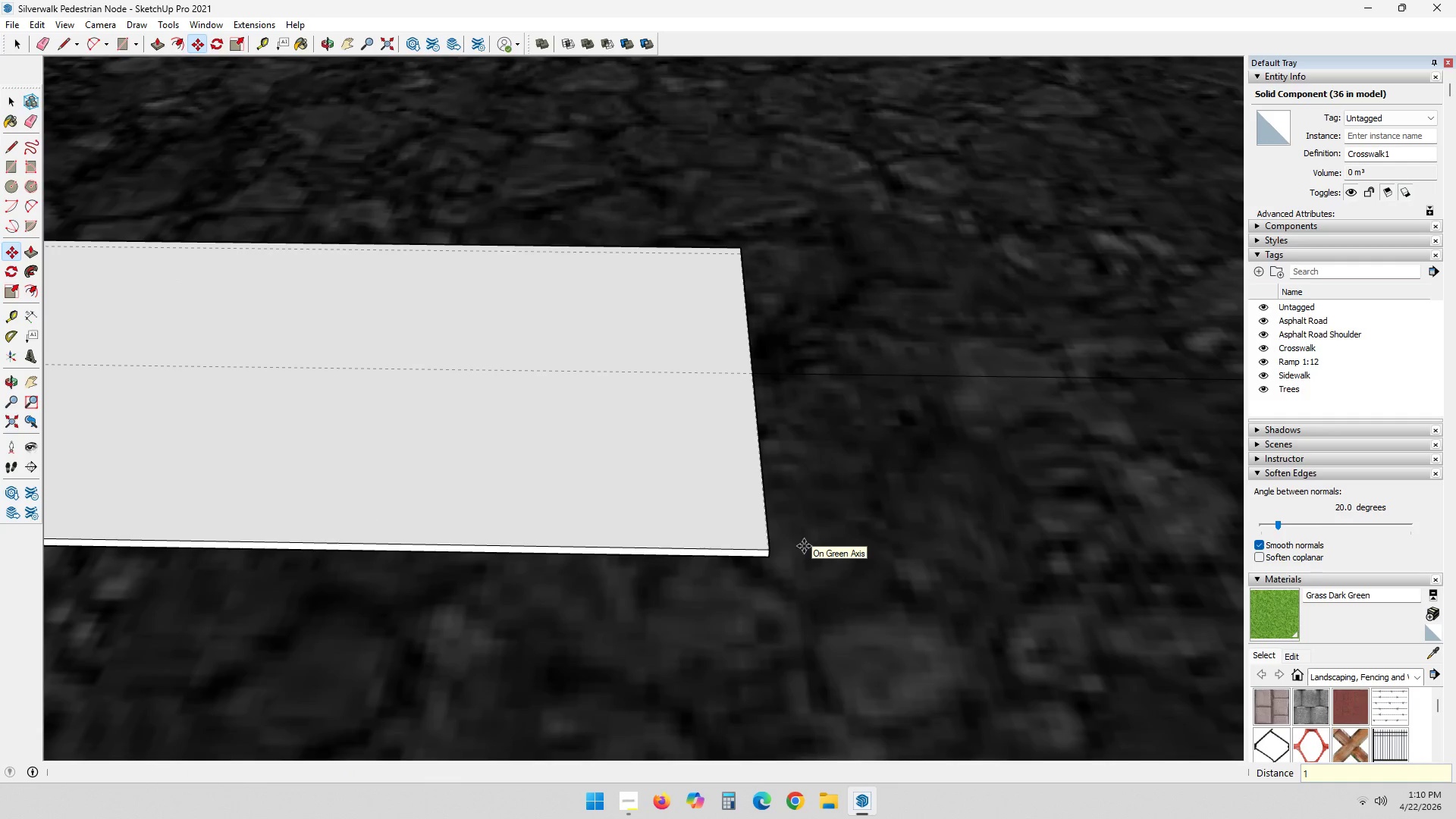 
key(Space)
 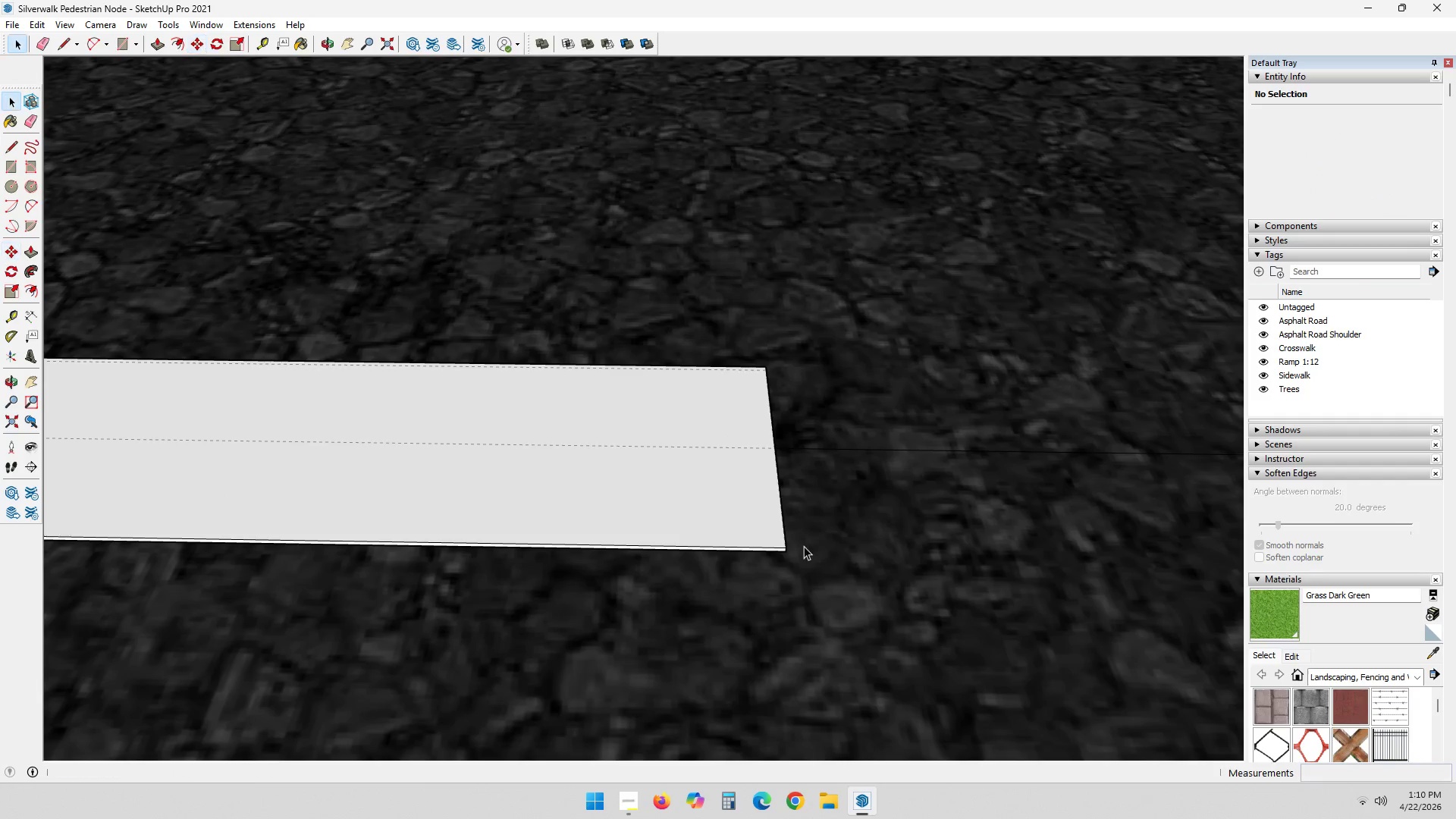 
key(Escape)
 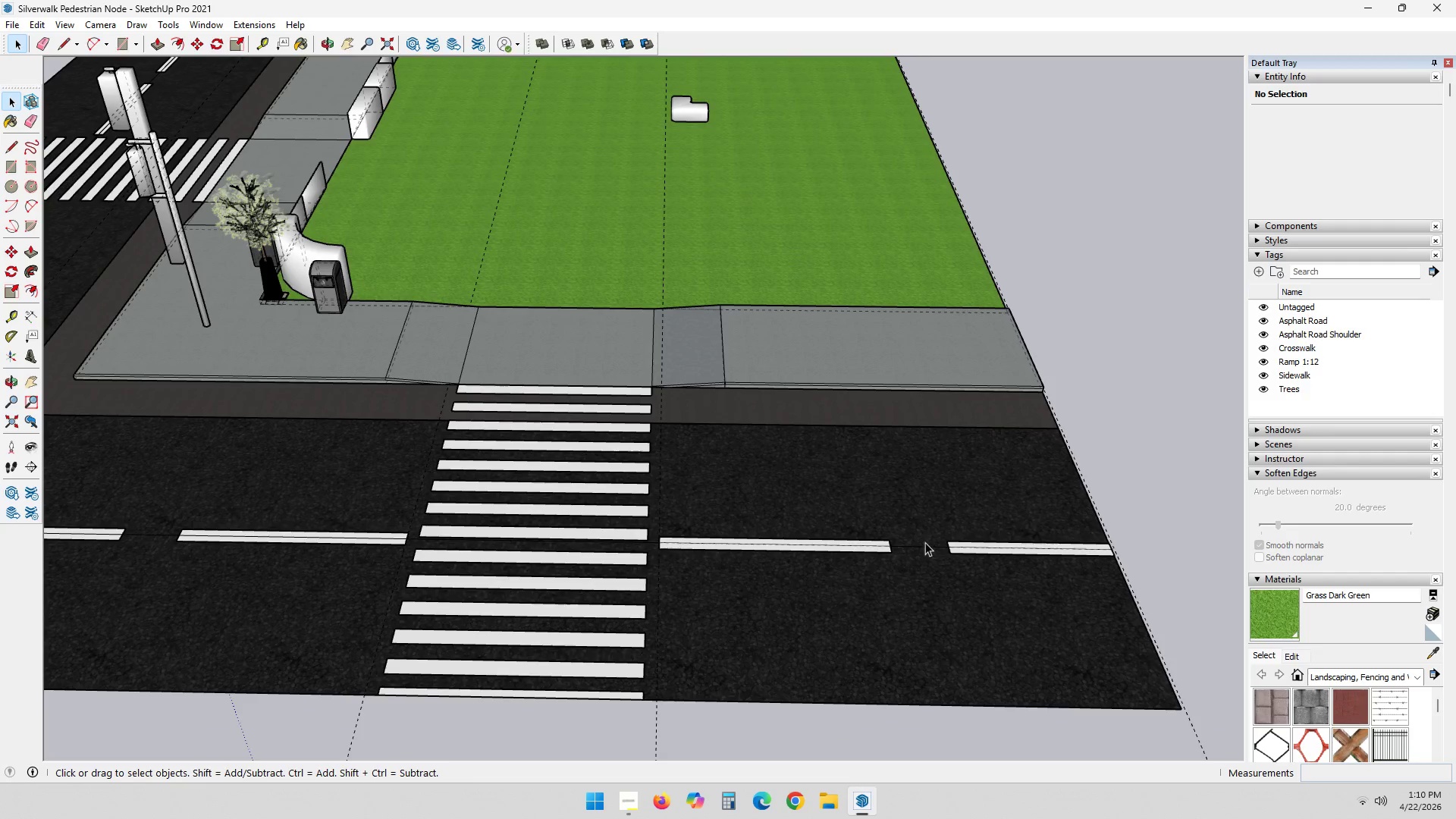 
scroll: coordinate [940, 548], scroll_direction: down, amount: 38.0
 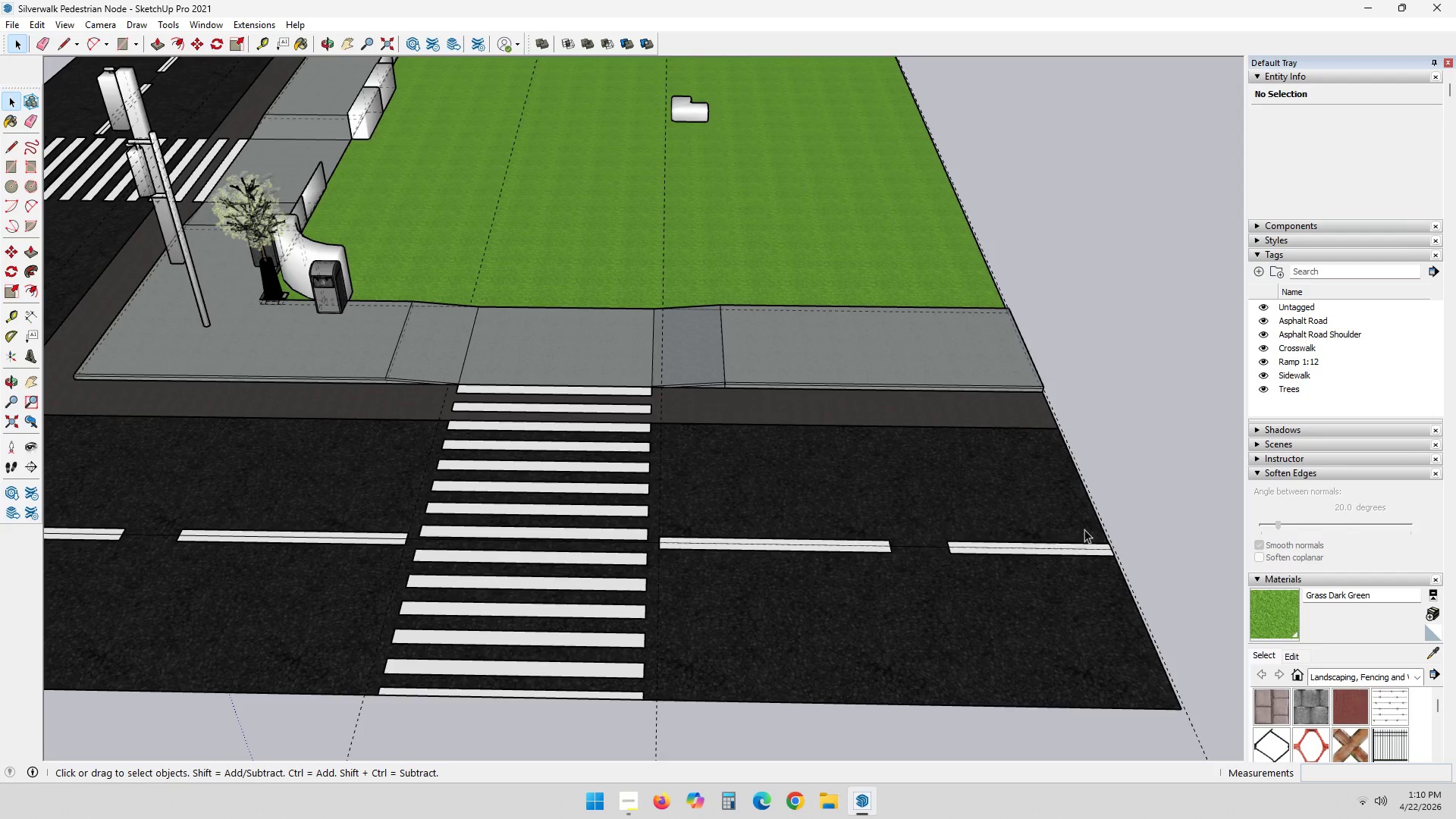 
scroll: coordinate [1147, 569], scroll_direction: up, amount: 5.0
 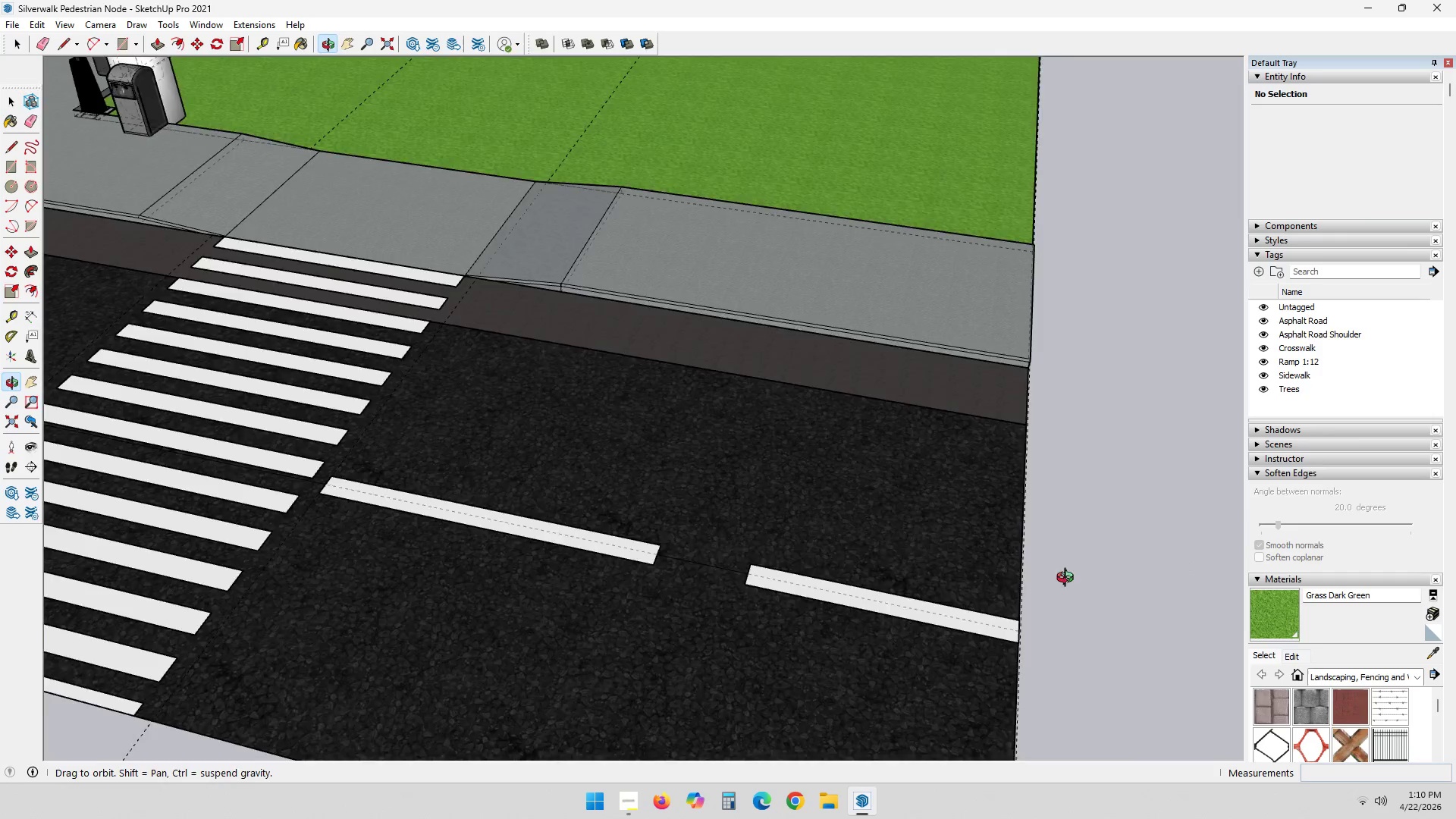 
left_click_drag(start_coordinate=[837, 653], to_coordinate=[846, 663])
 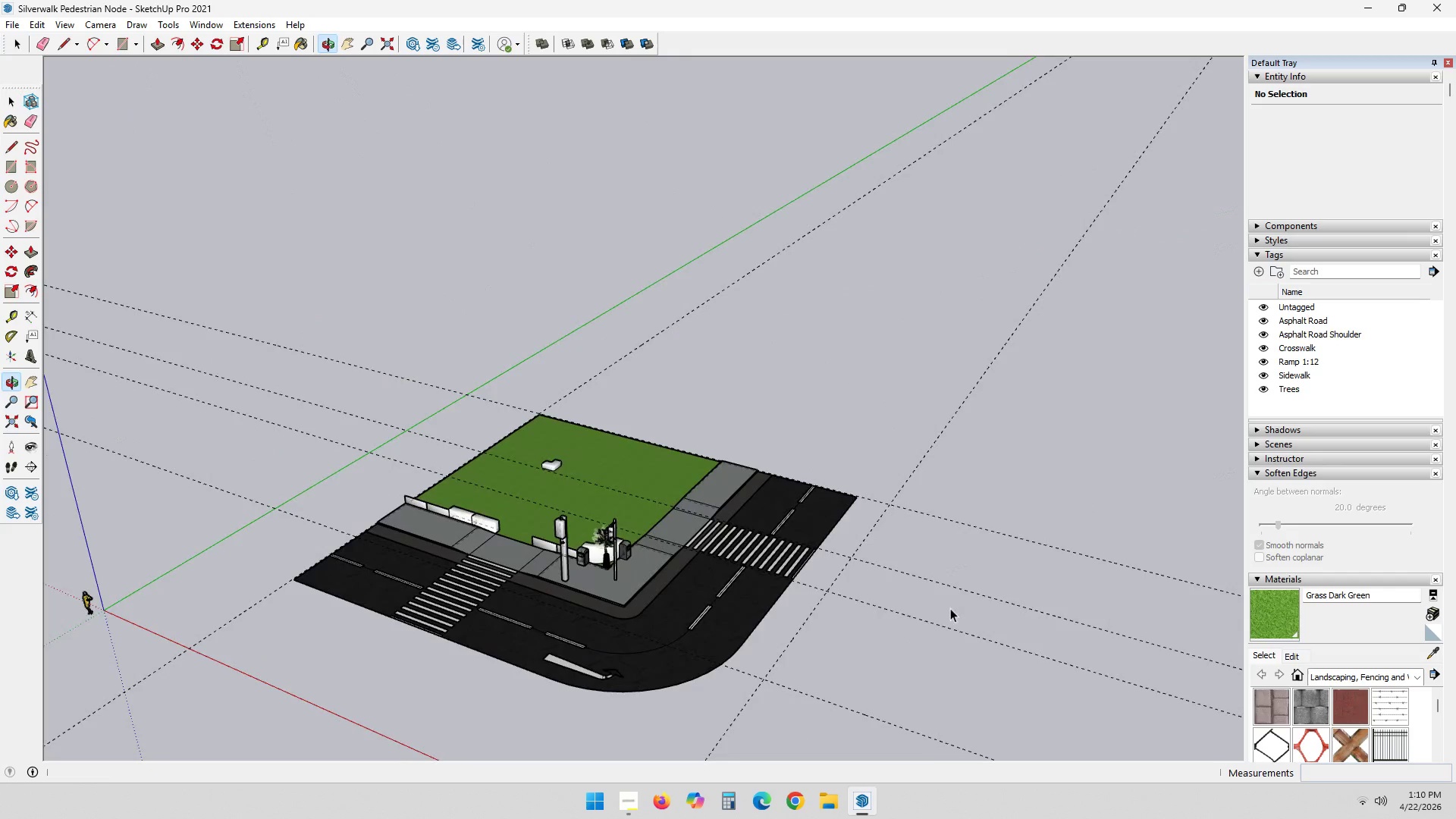 
scroll: coordinate [733, 601], scroll_direction: down, amount: 20.0
 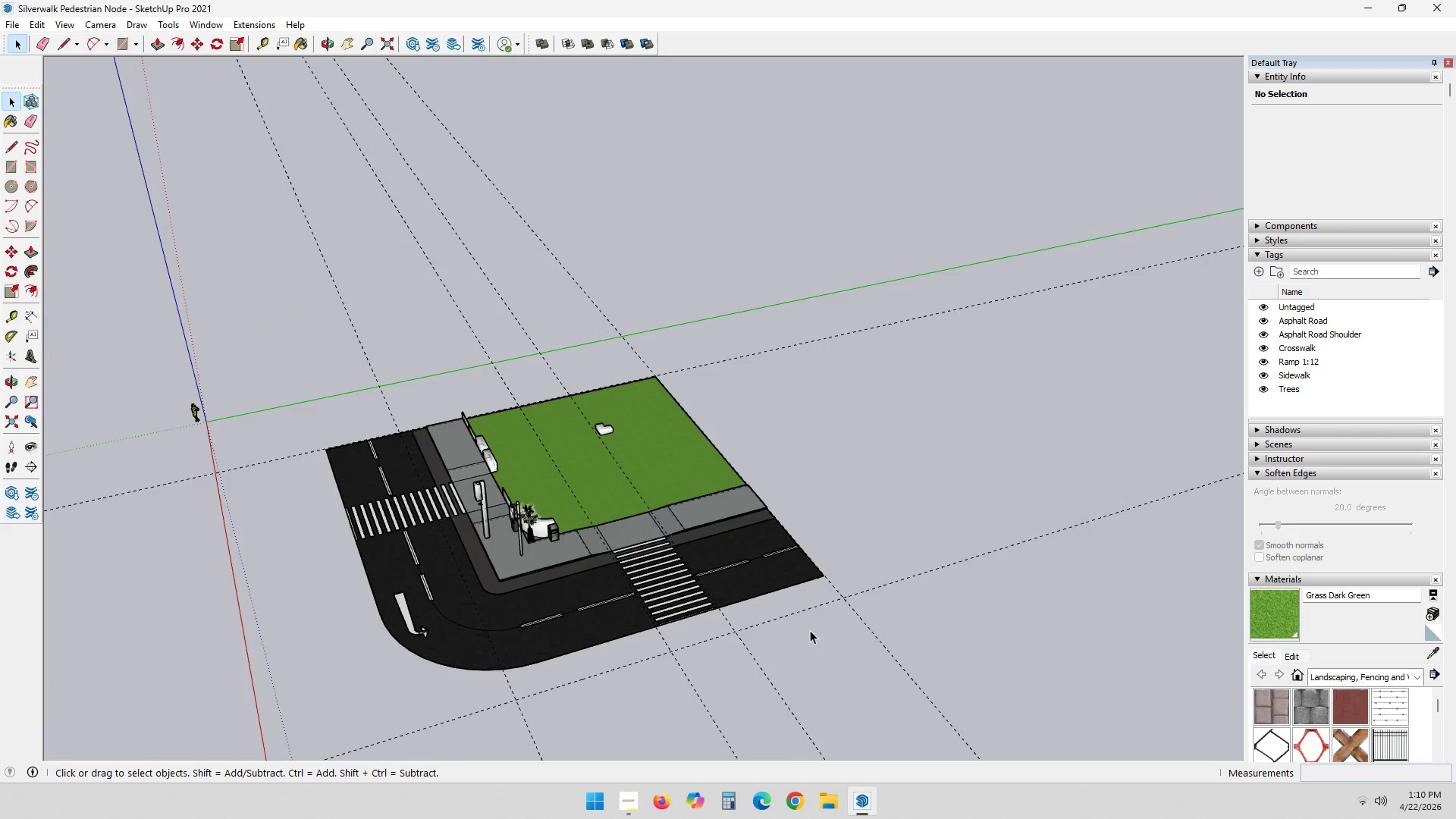 
scroll: coordinate [749, 687], scroll_direction: up, amount: 10.0
 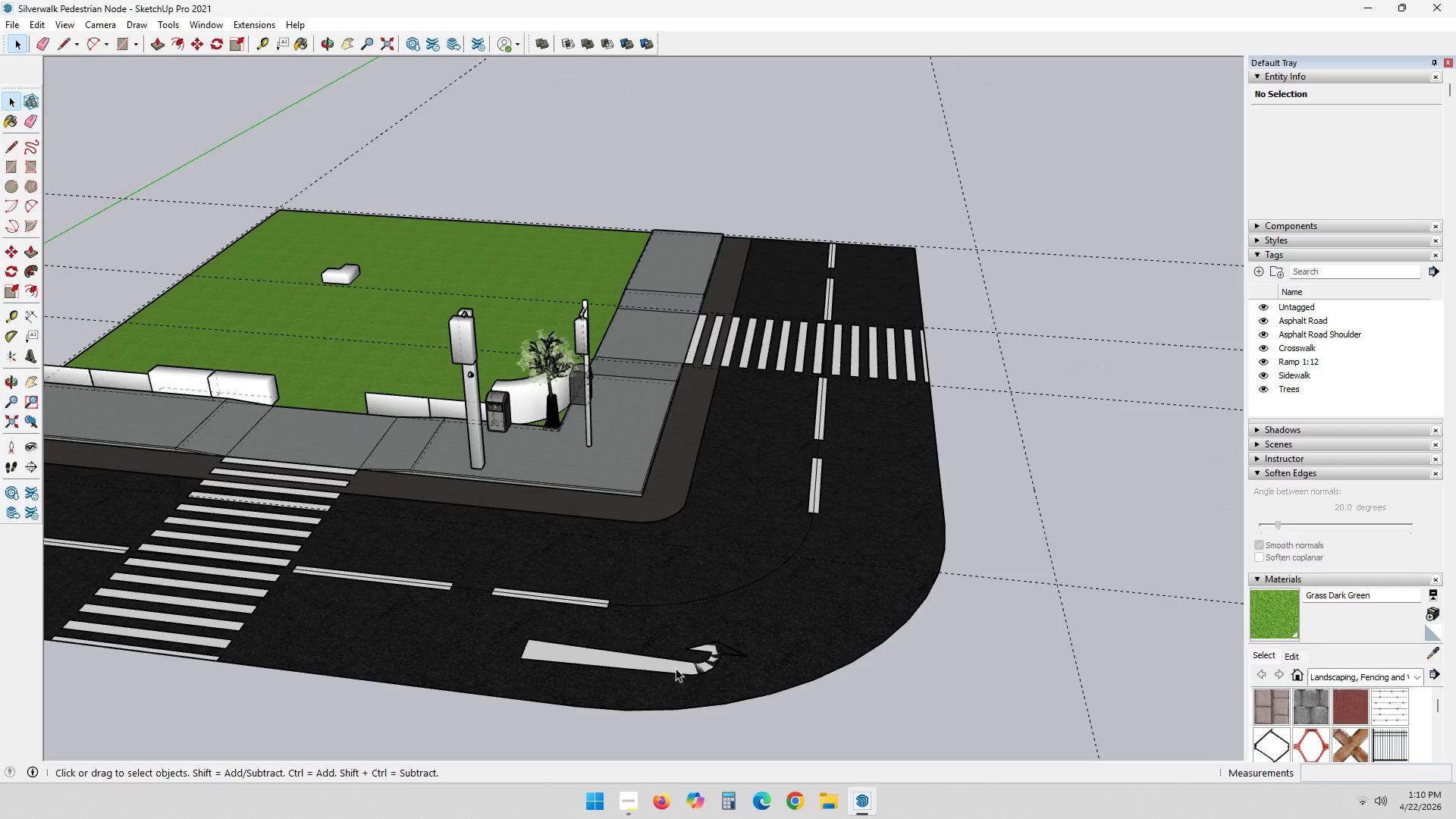 
left_click([663, 667])
 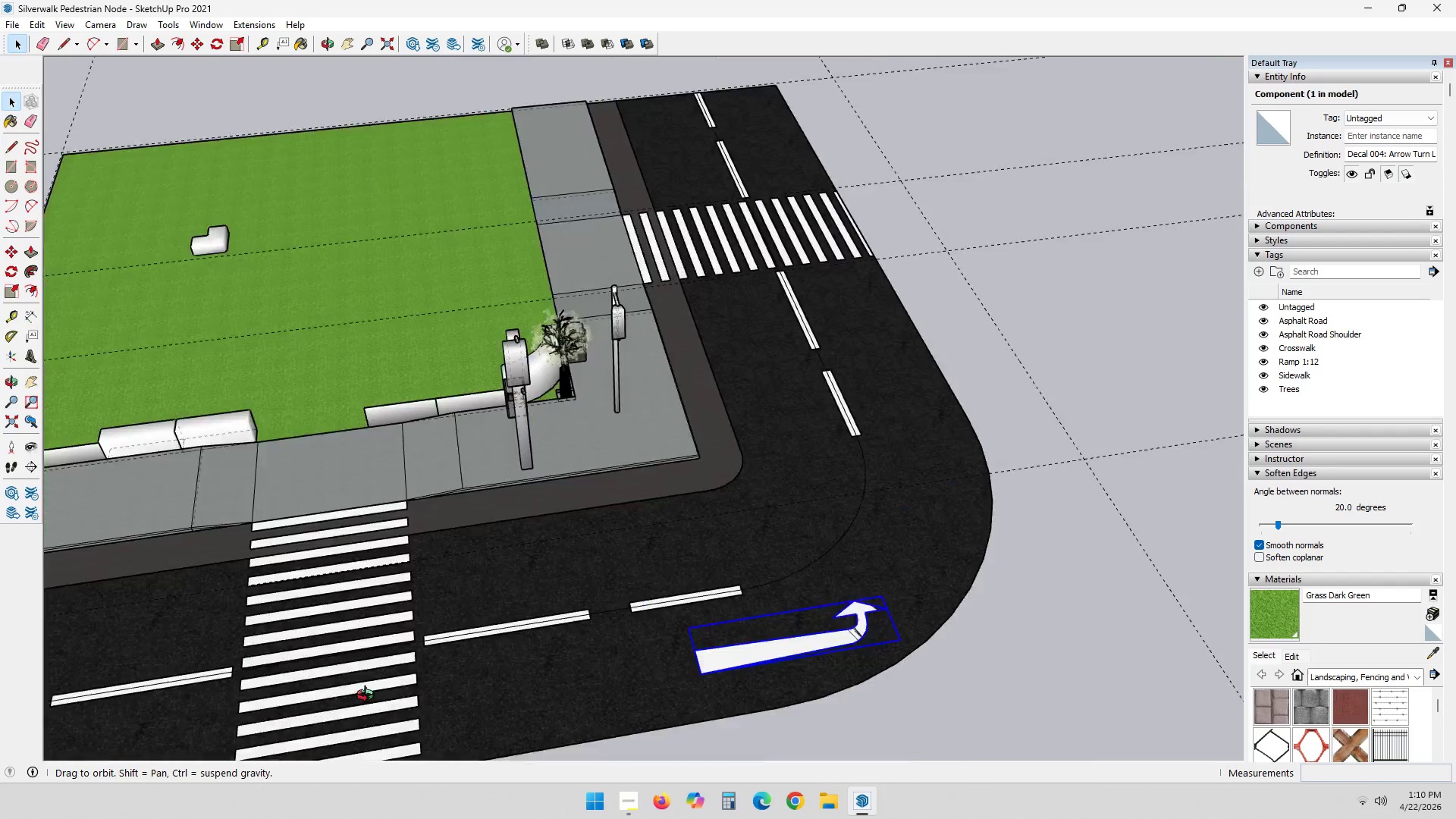 
key(M)
 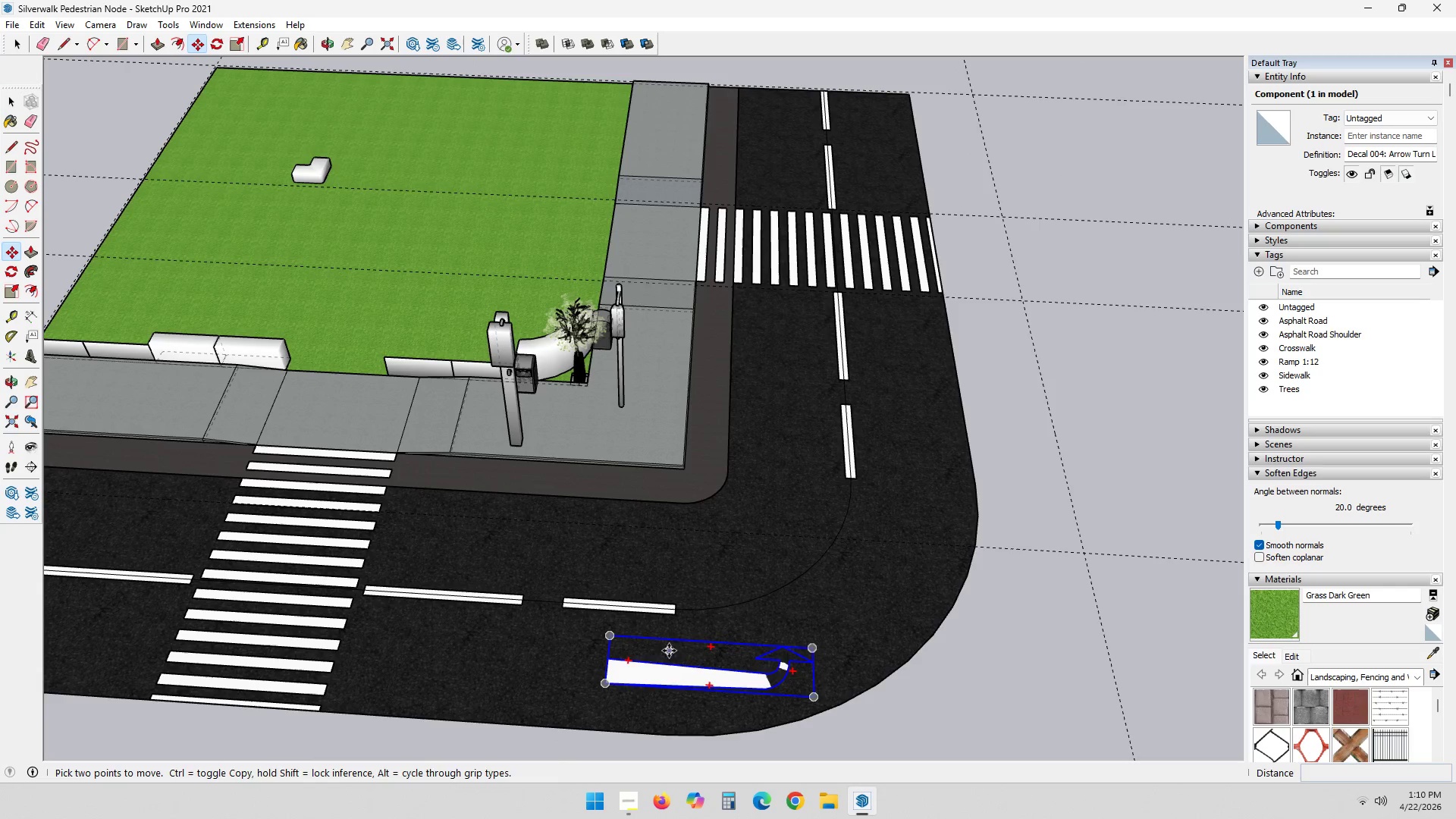 
left_click_drag(start_coordinate=[672, 648], to_coordinate=[689, 635])
 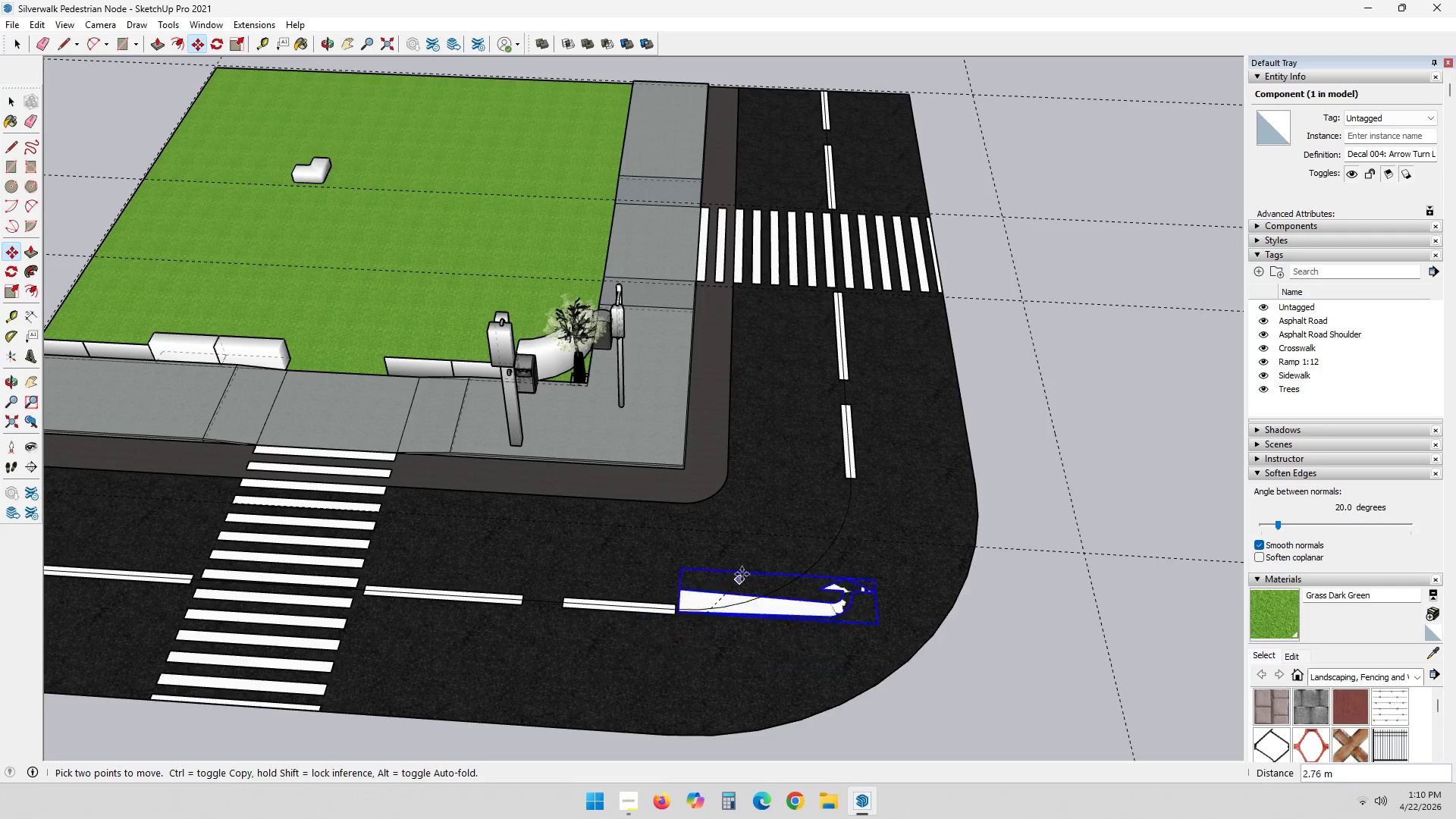 
key(Control+ControlLeft)
 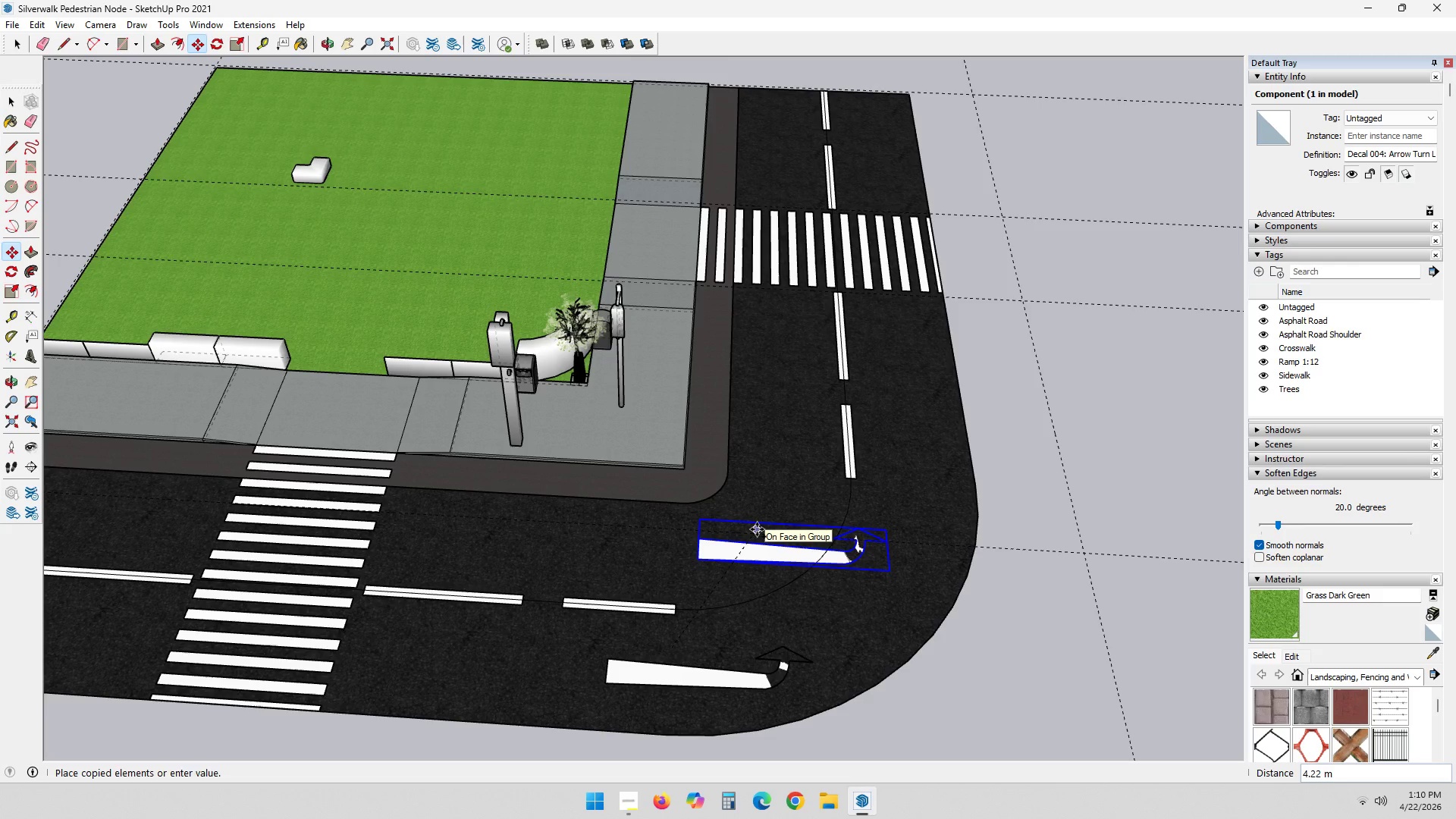 
left_click([757, 529])
 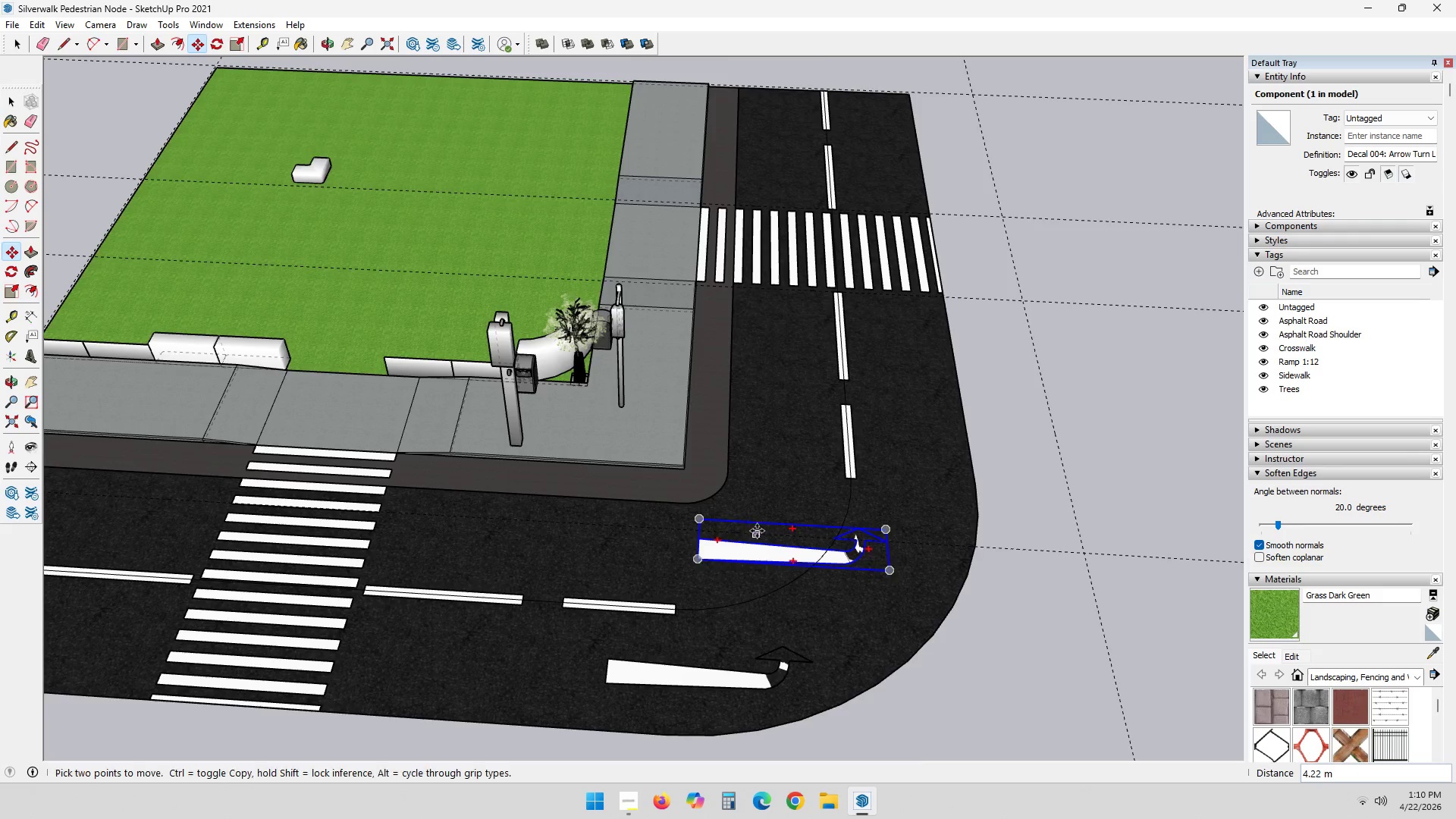 
scroll: coordinate [757, 532], scroll_direction: up, amount: 4.0
 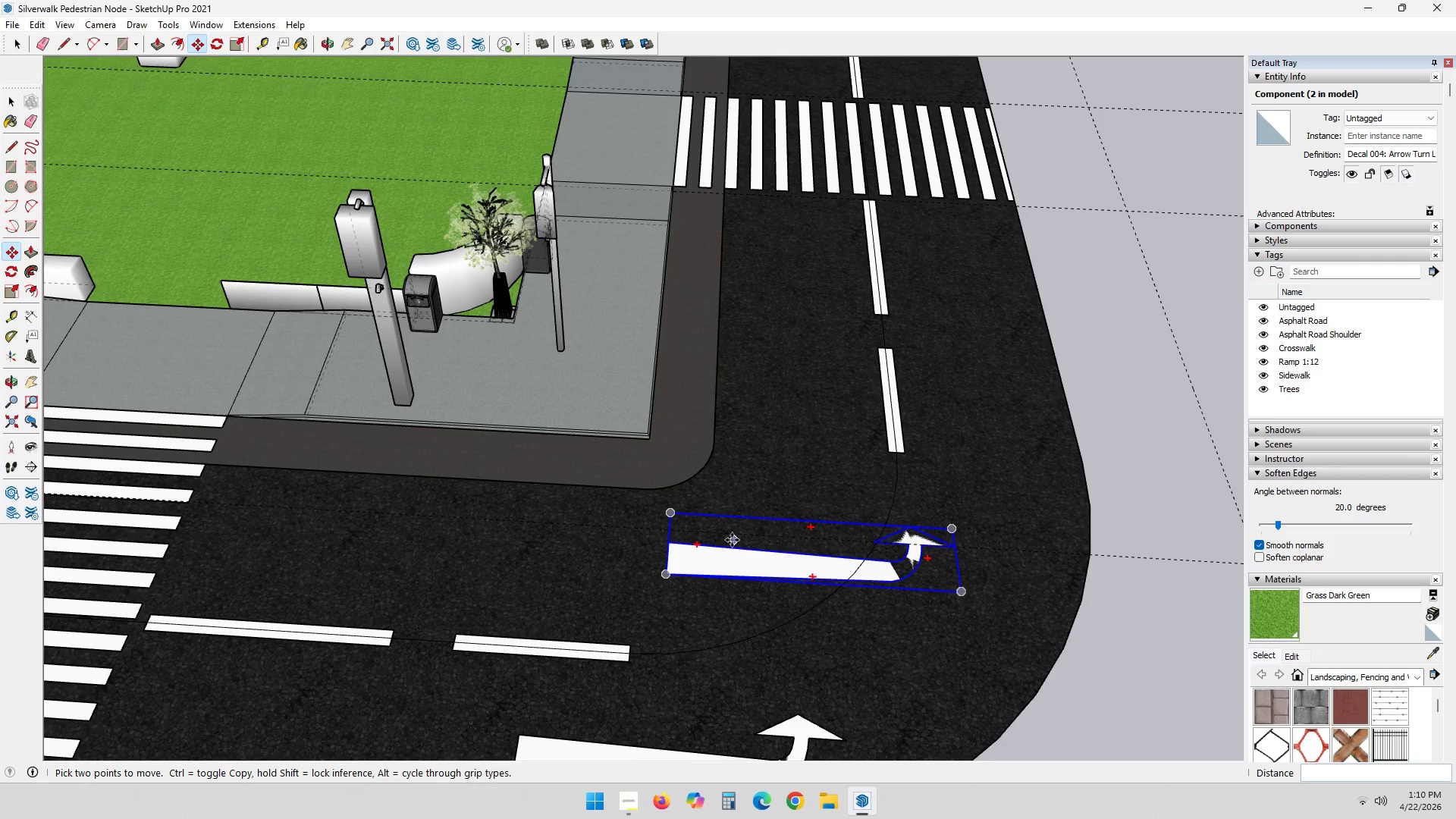 
key(Q)
 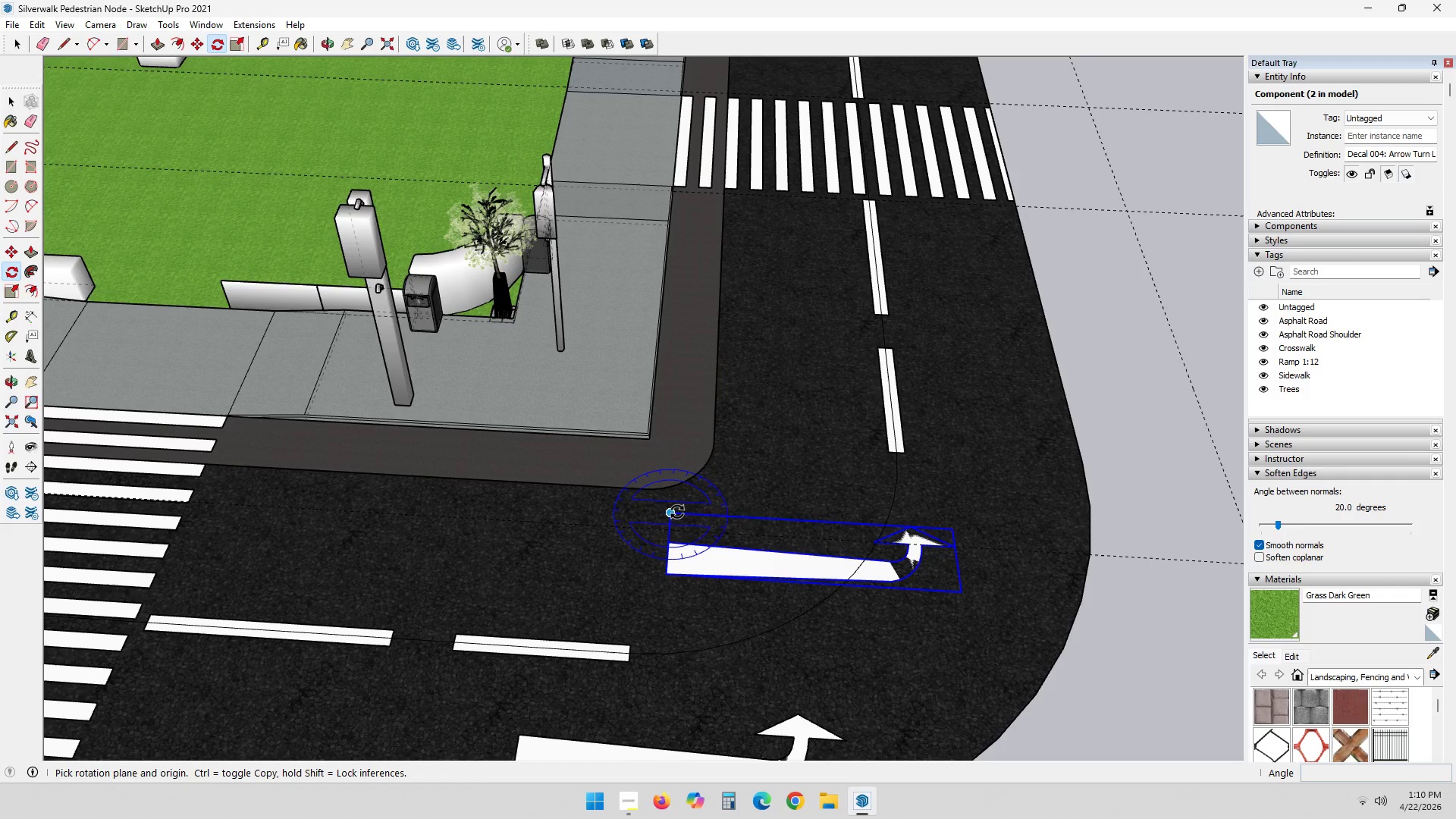 
left_click([677, 512])
 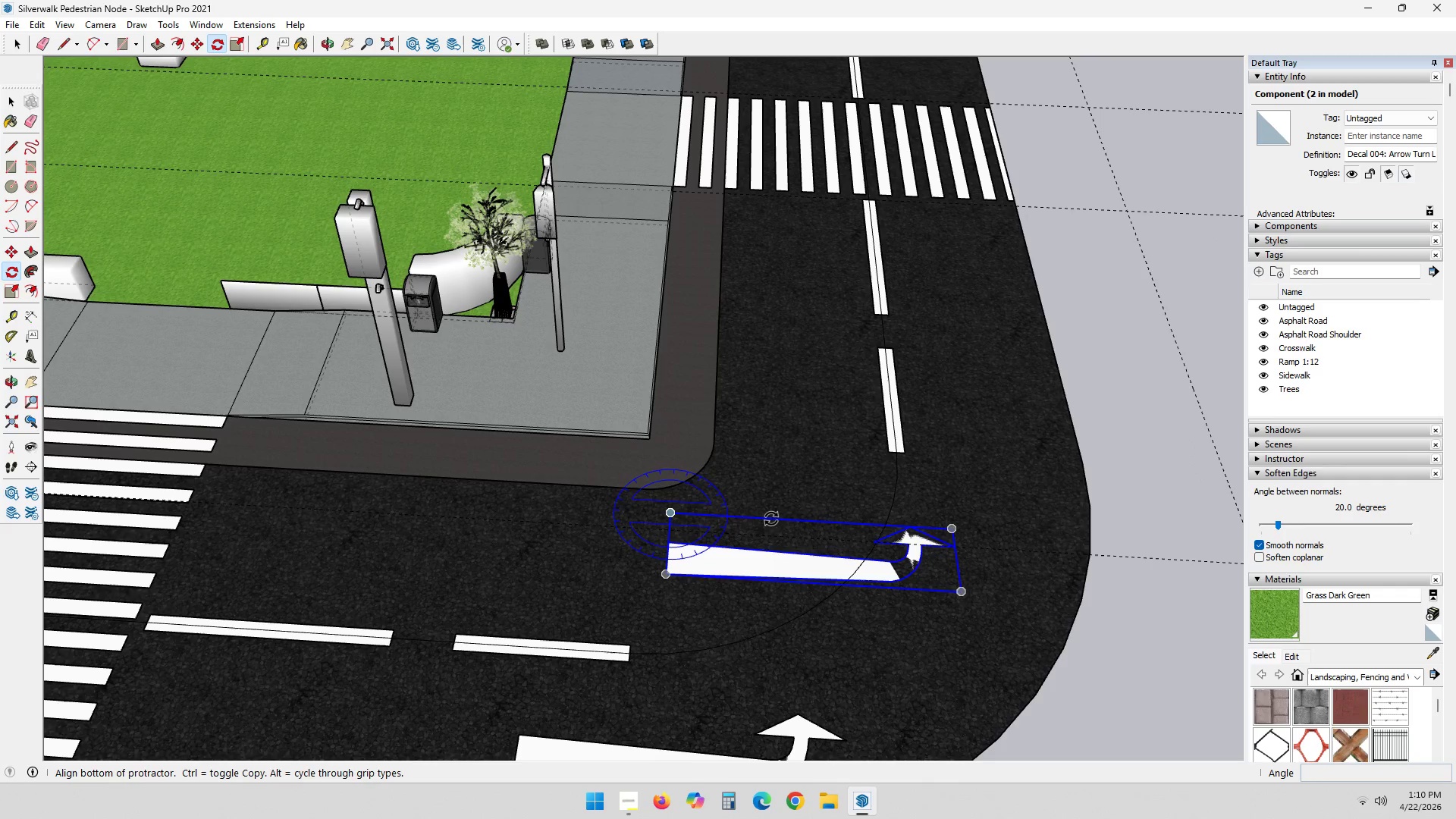 
left_click([777, 519])
 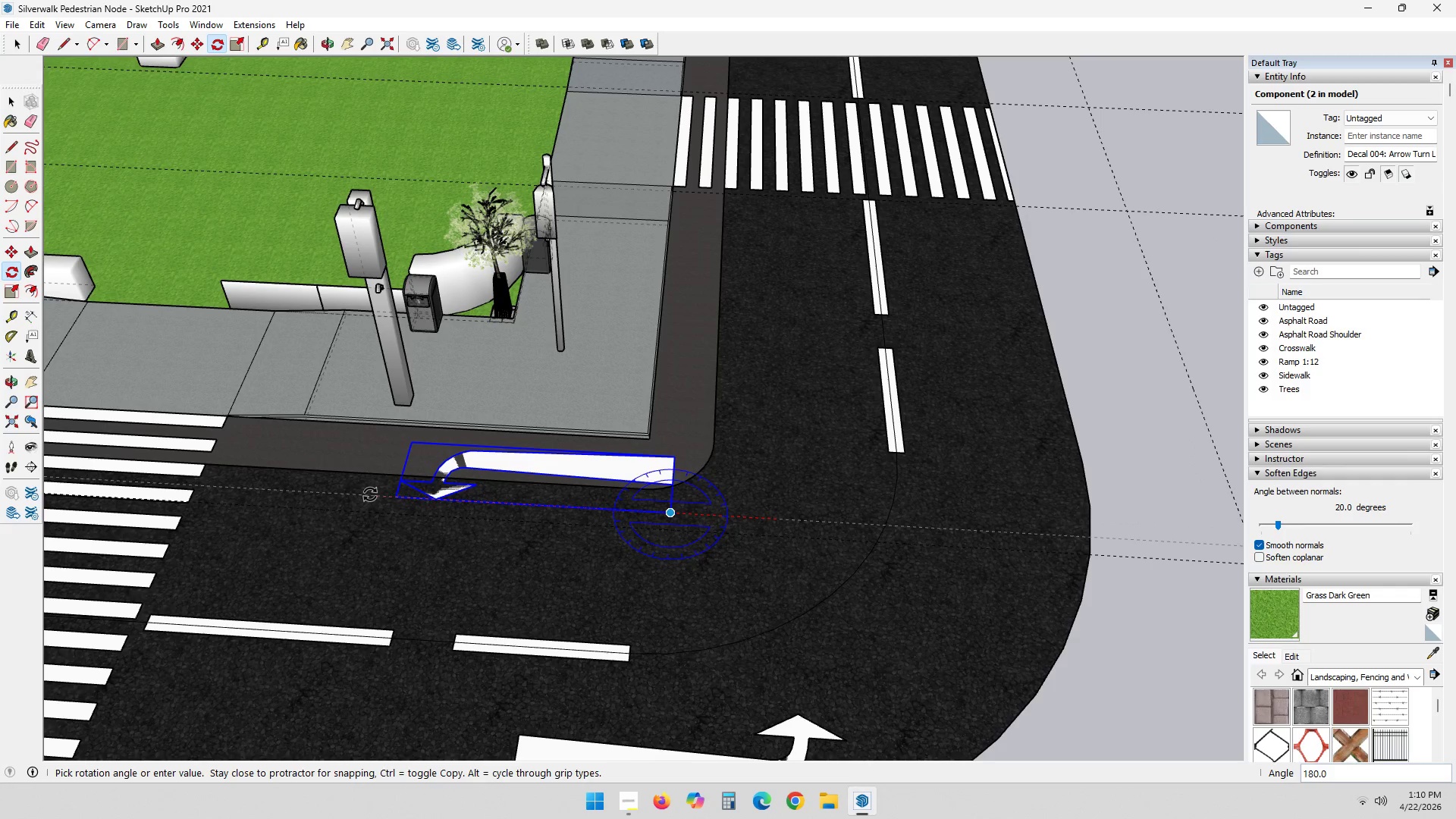 
left_click([370, 494])
 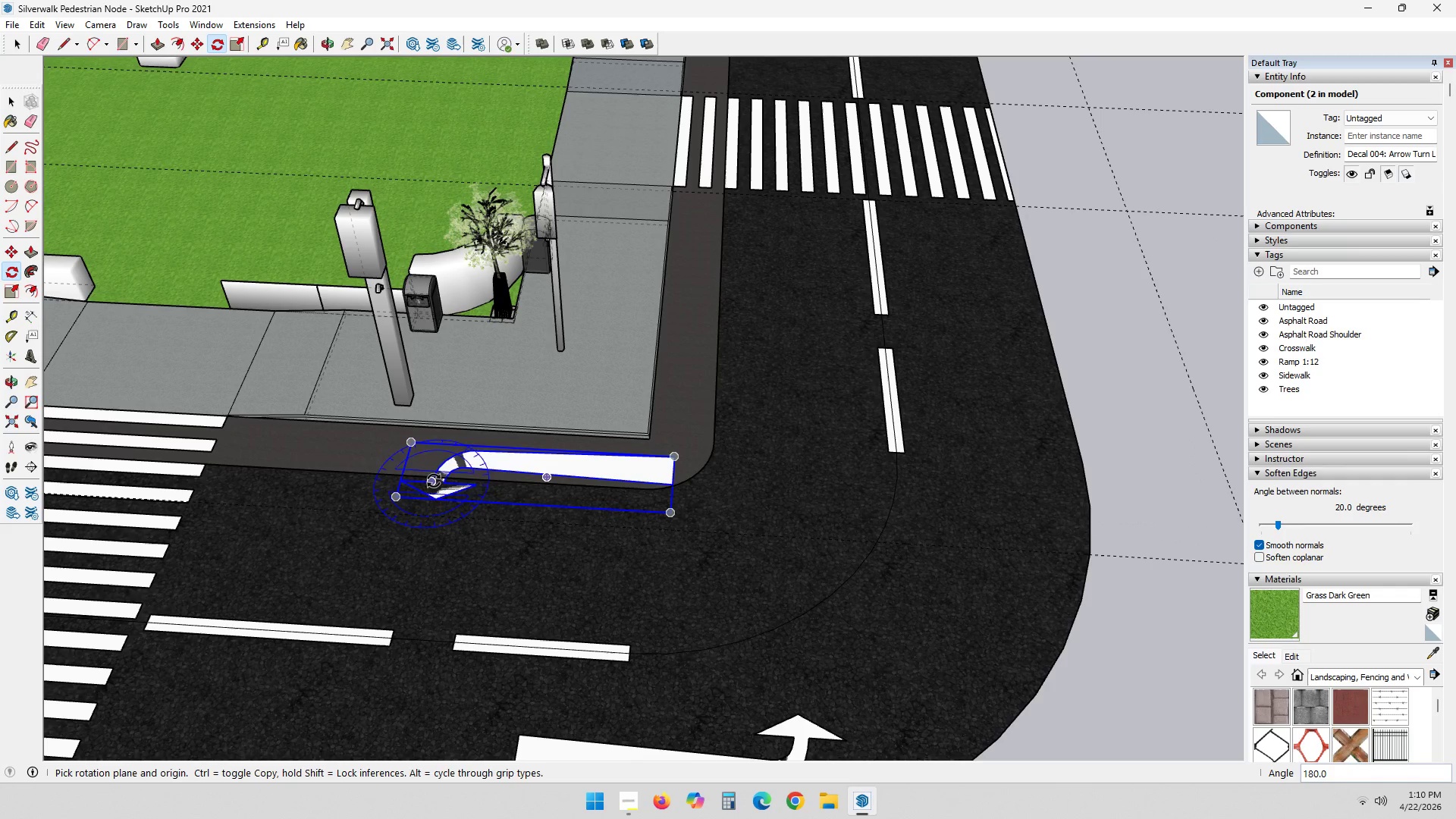 
key(S)
 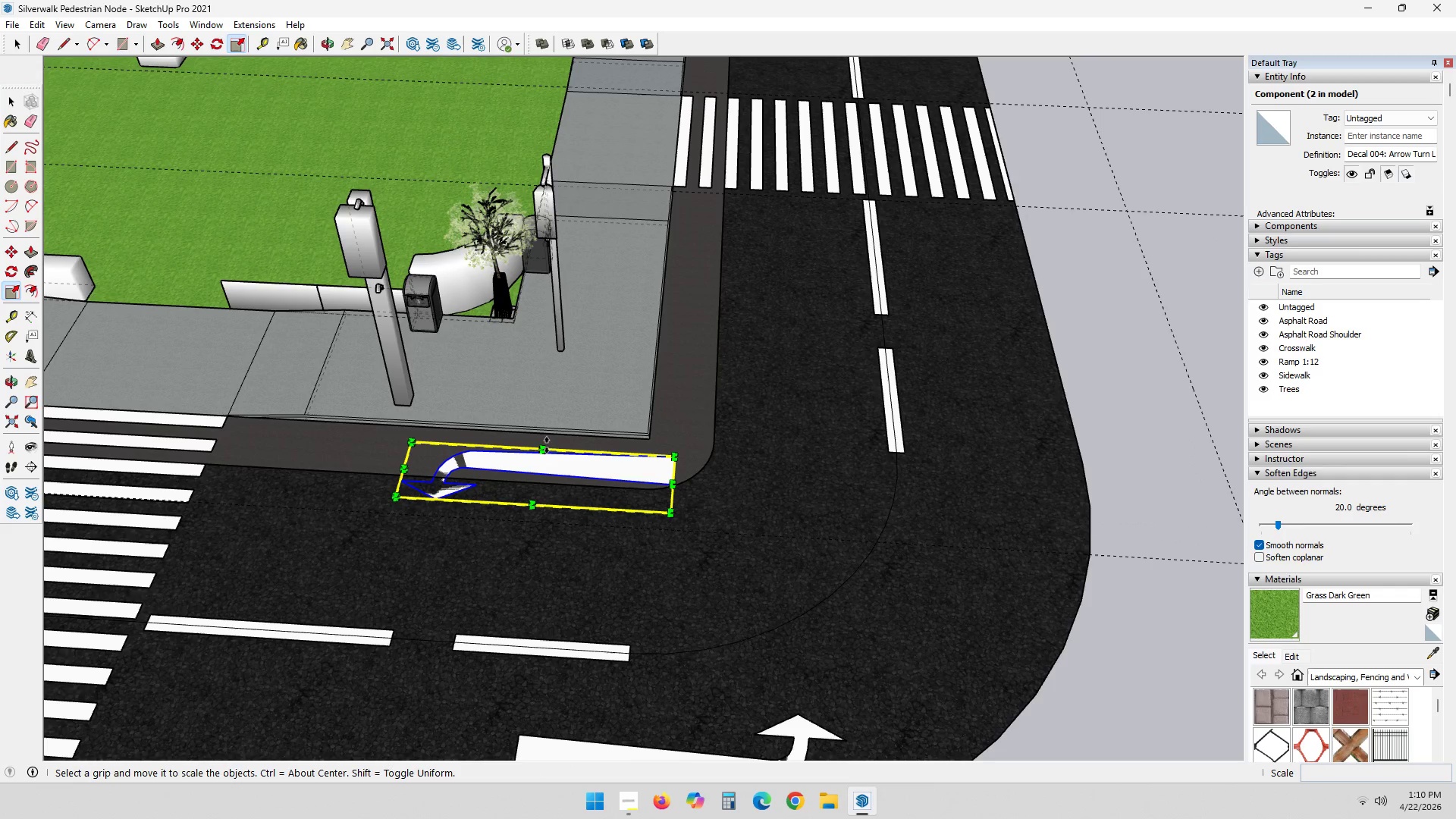 
left_click([540, 448])
 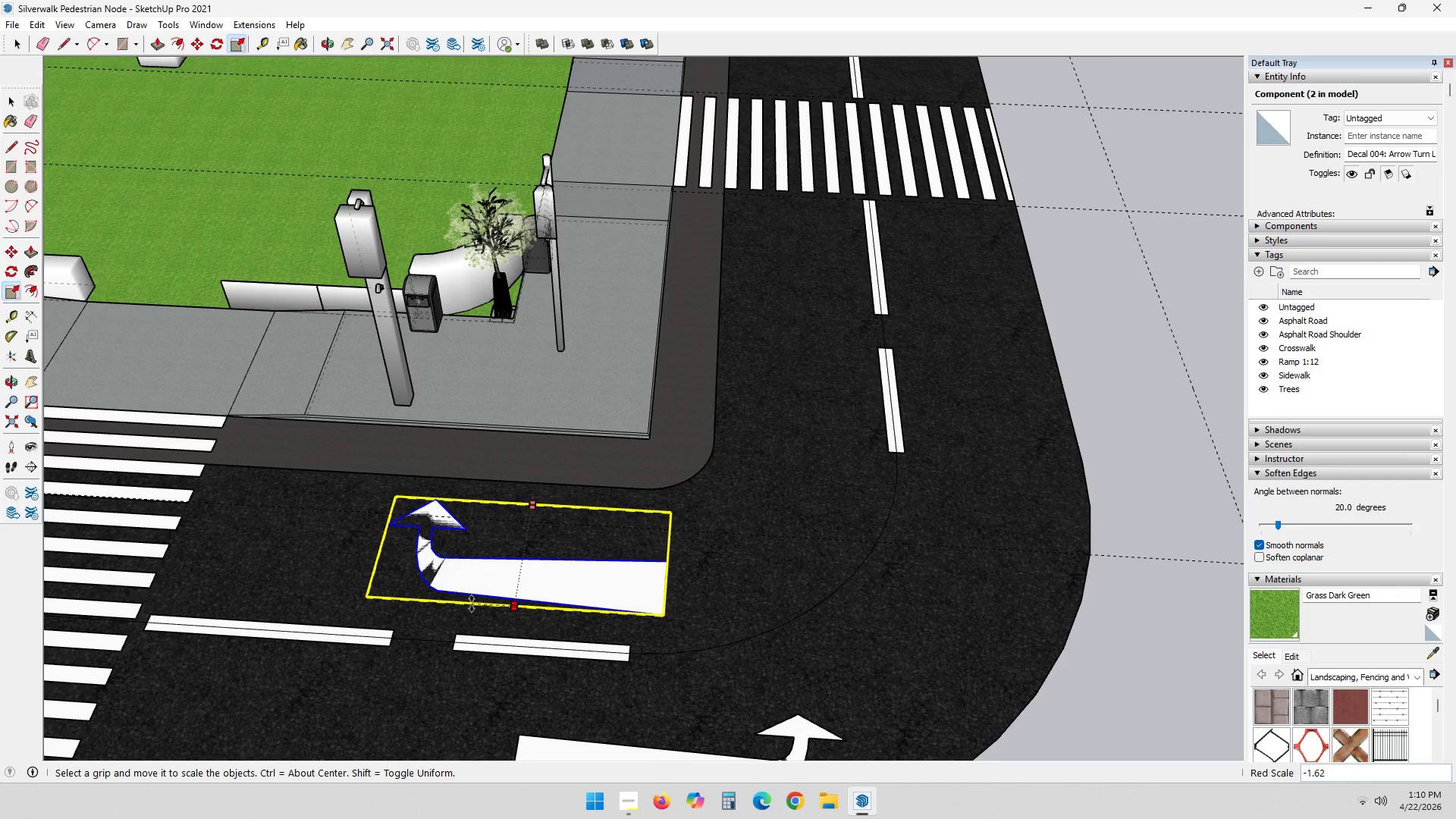 
key(NumpadSubtract)
 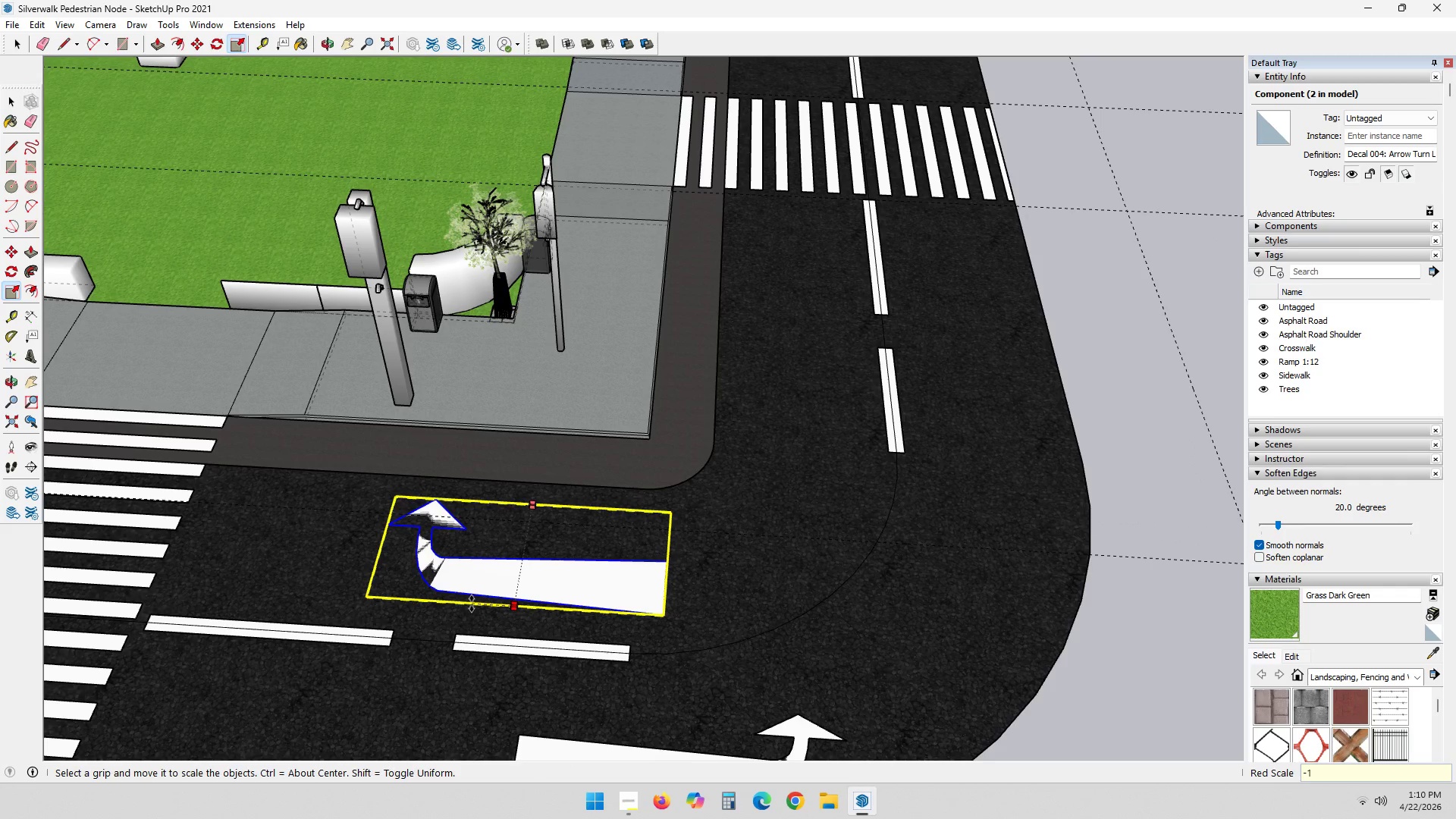 
key(Numpad1)
 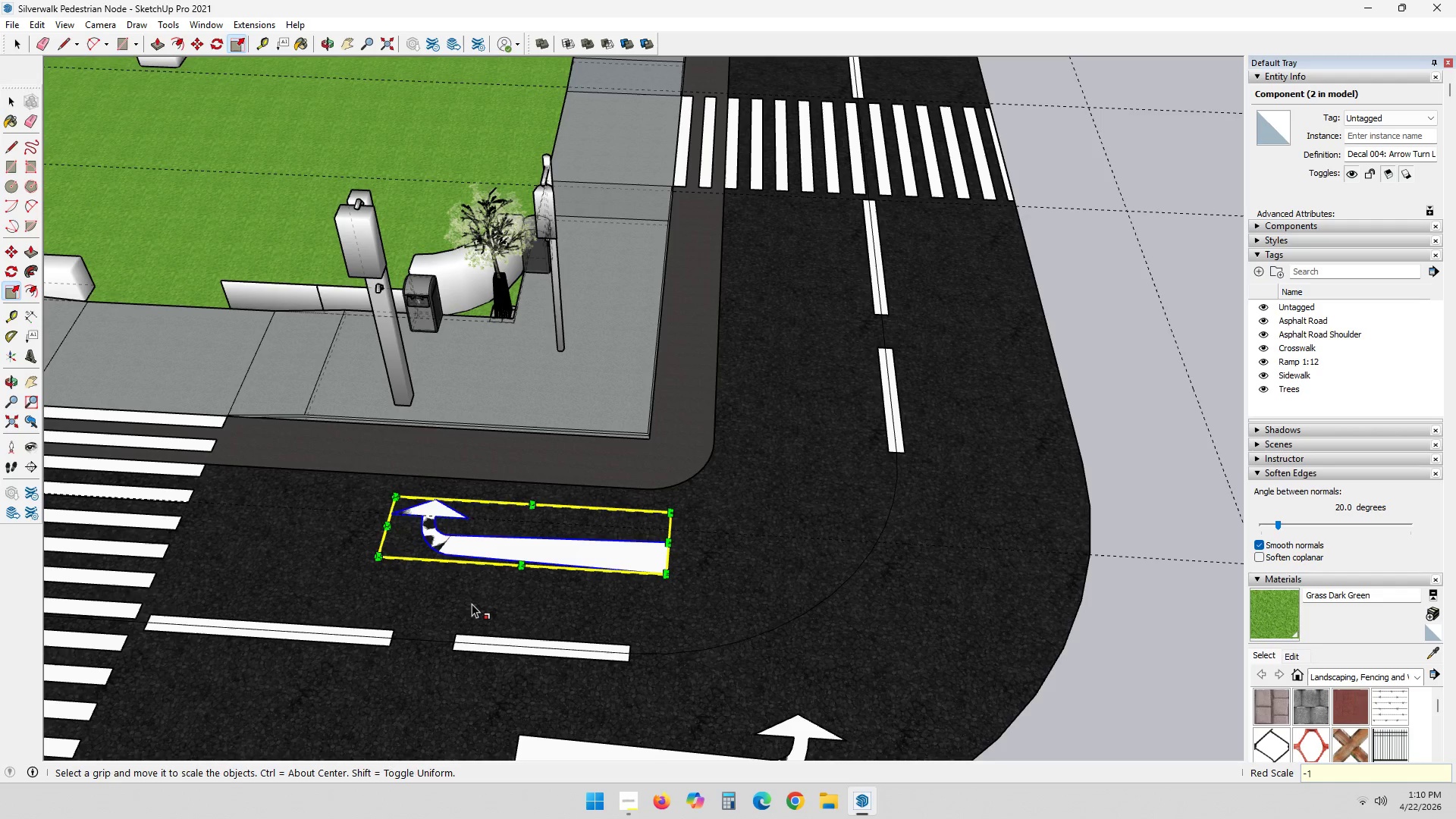 
key(NumpadEnter)
 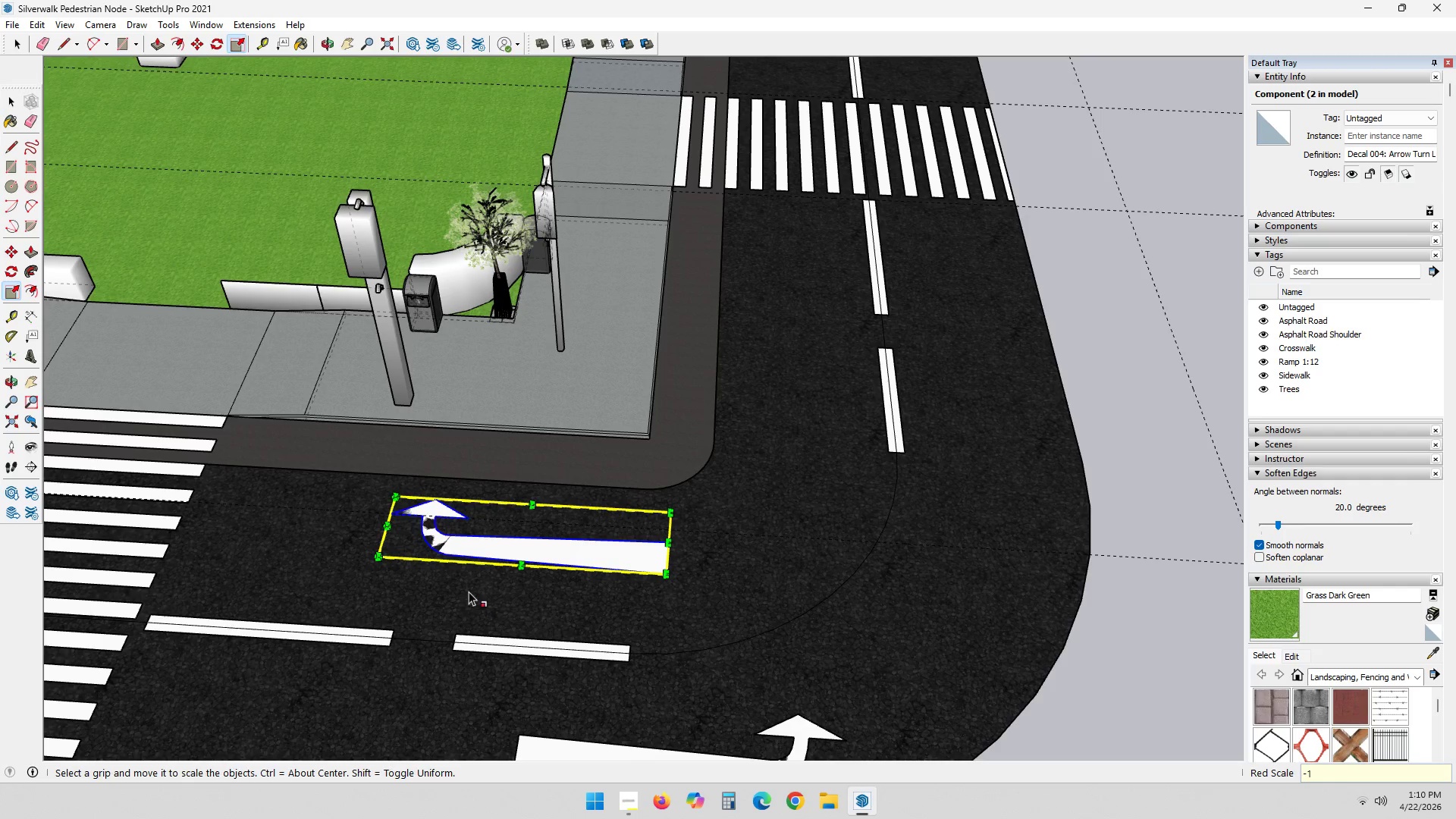 
key(Q)
 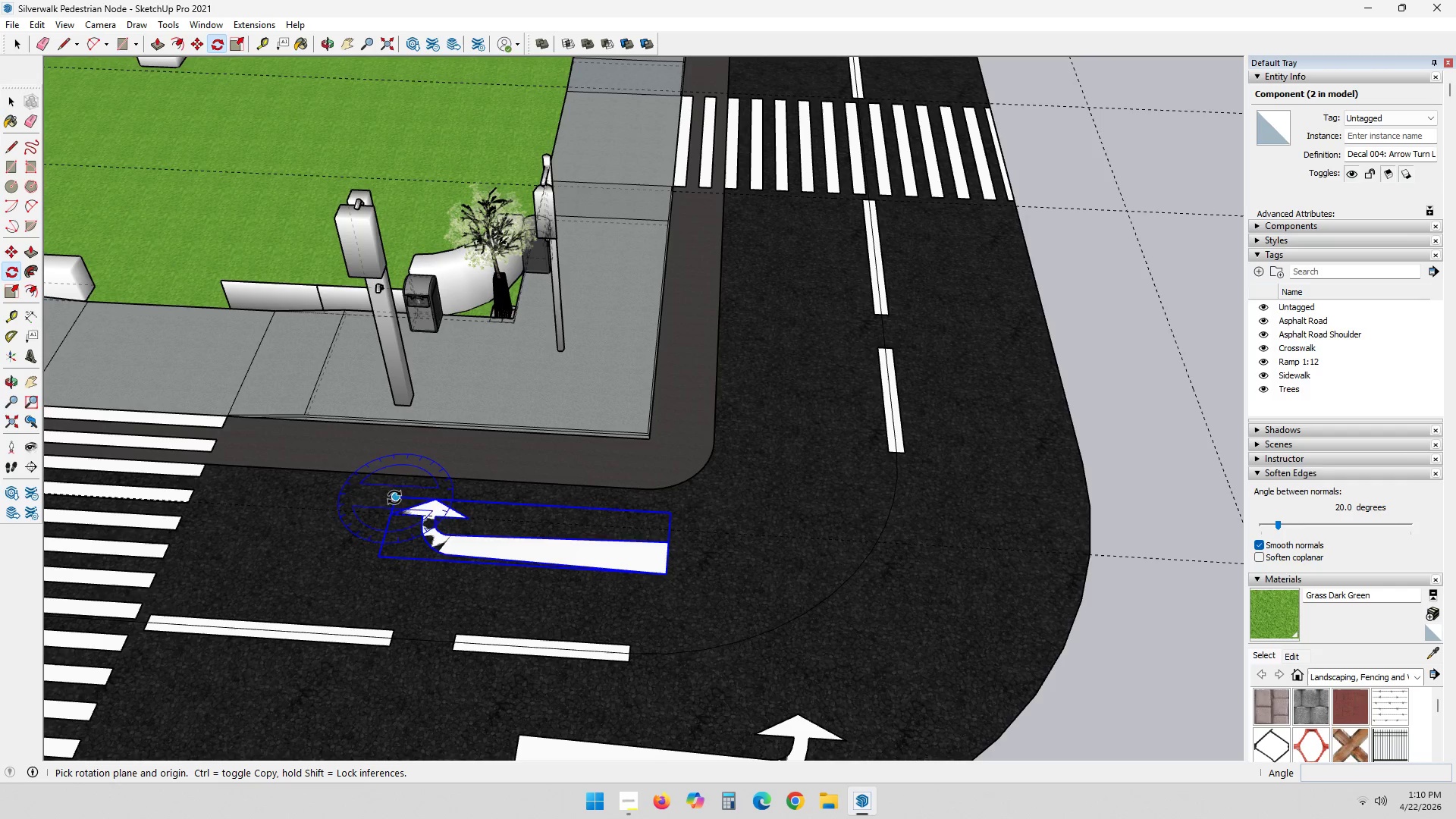 
left_click([397, 497])
 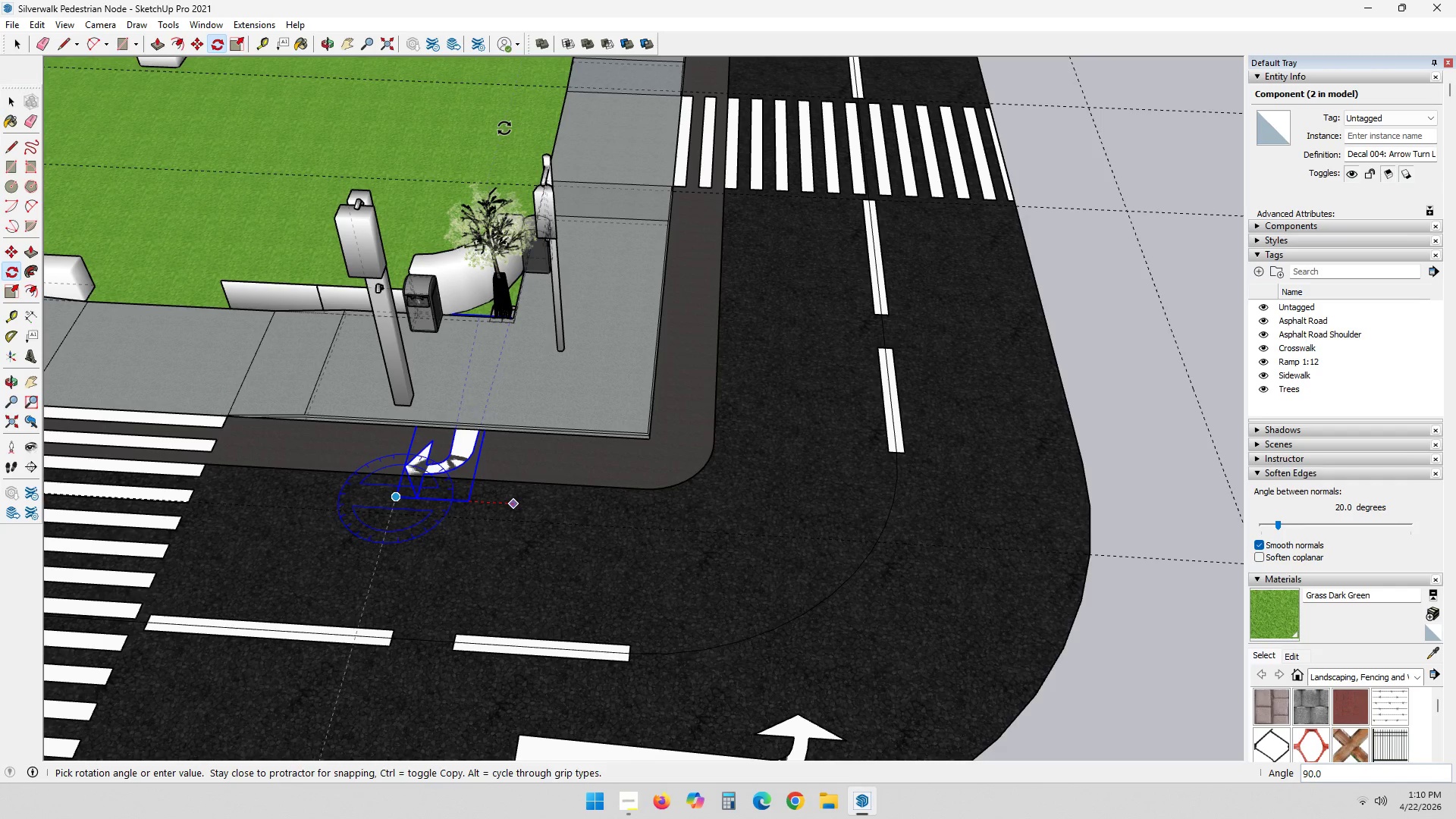 
left_click([508, 124])
 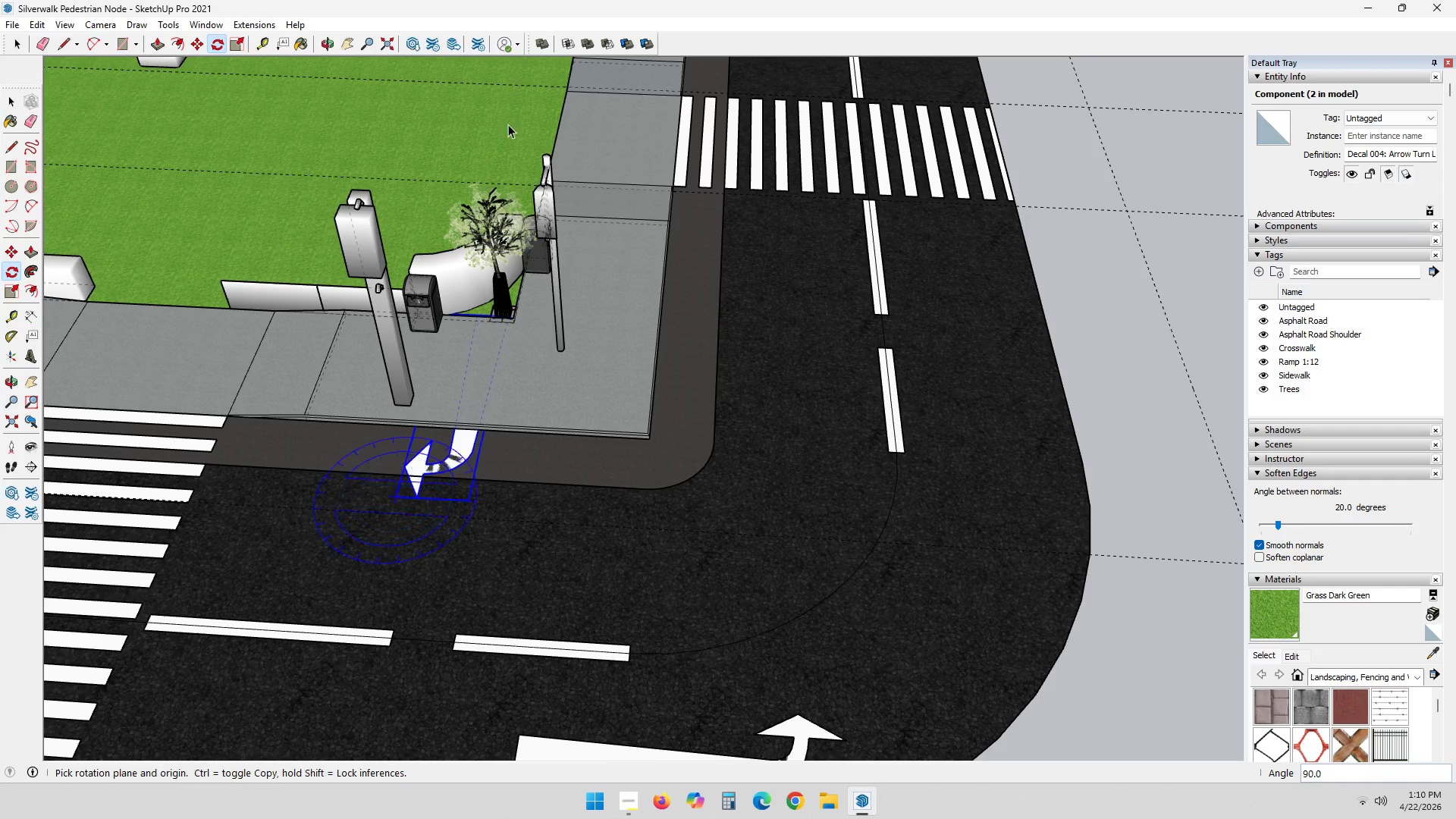 
key(Space)
 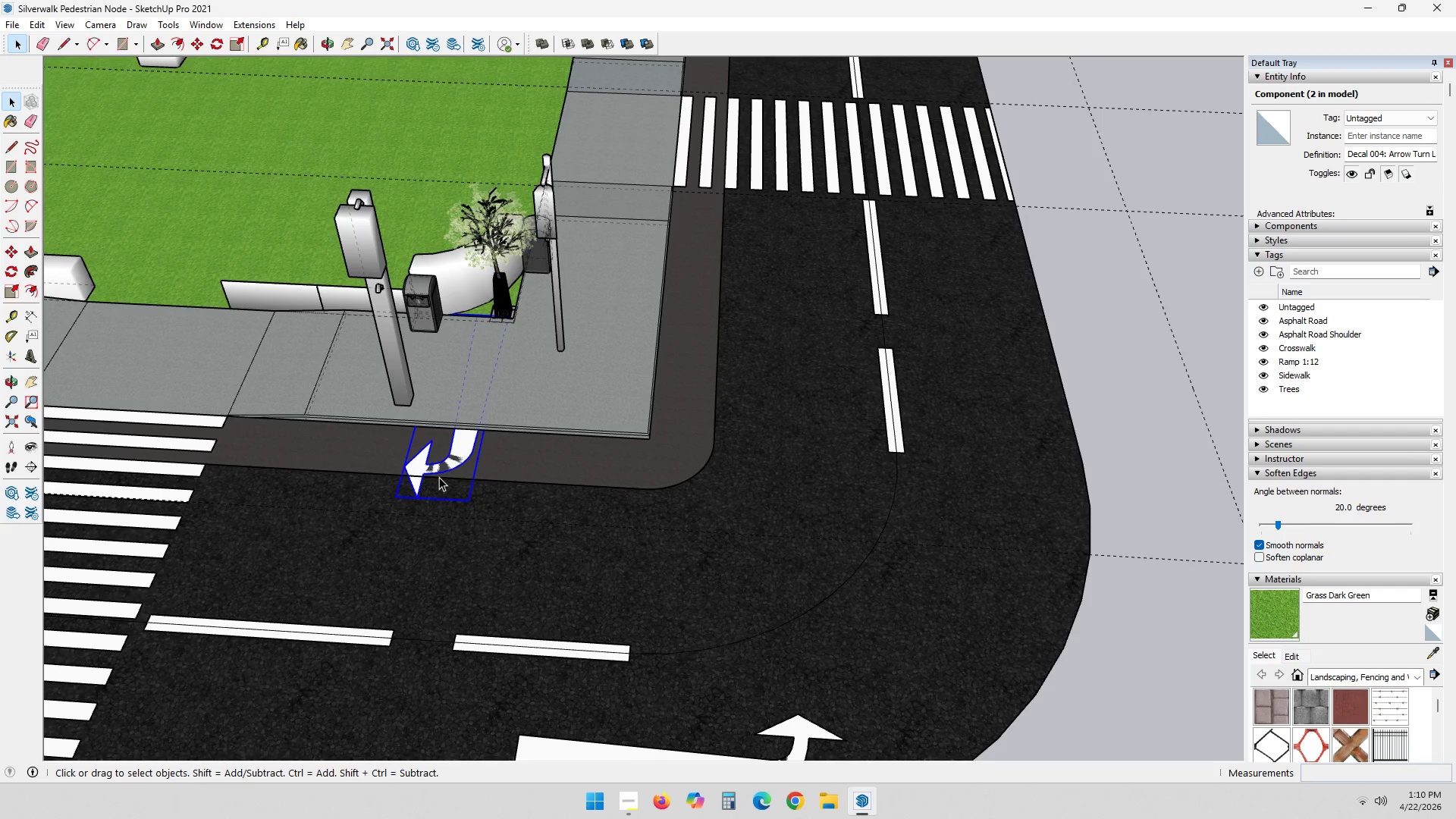 
key(M)
 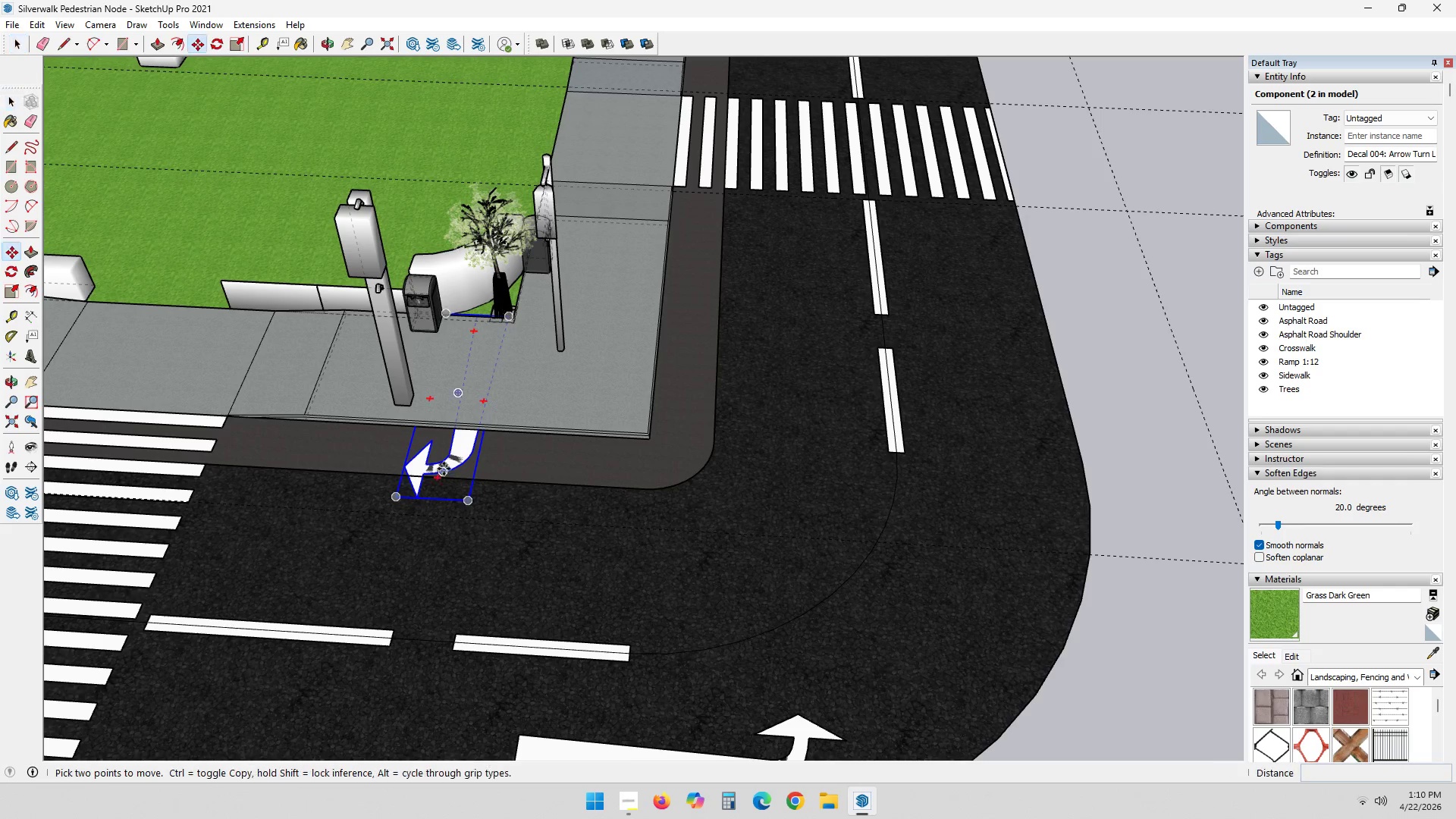 
left_click_drag(start_coordinate=[444, 469], to_coordinate=[484, 461])
 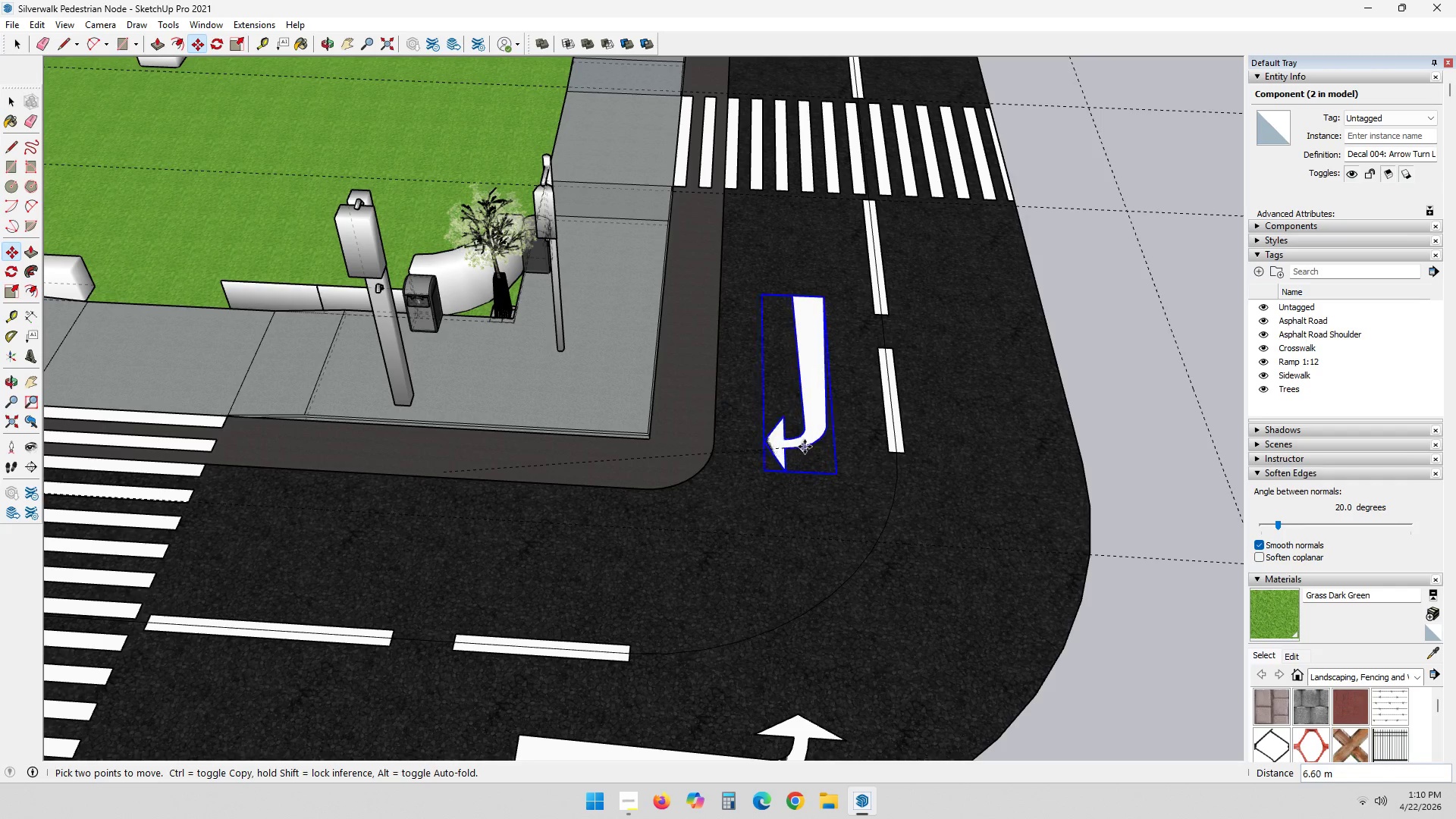 
key(Space)
 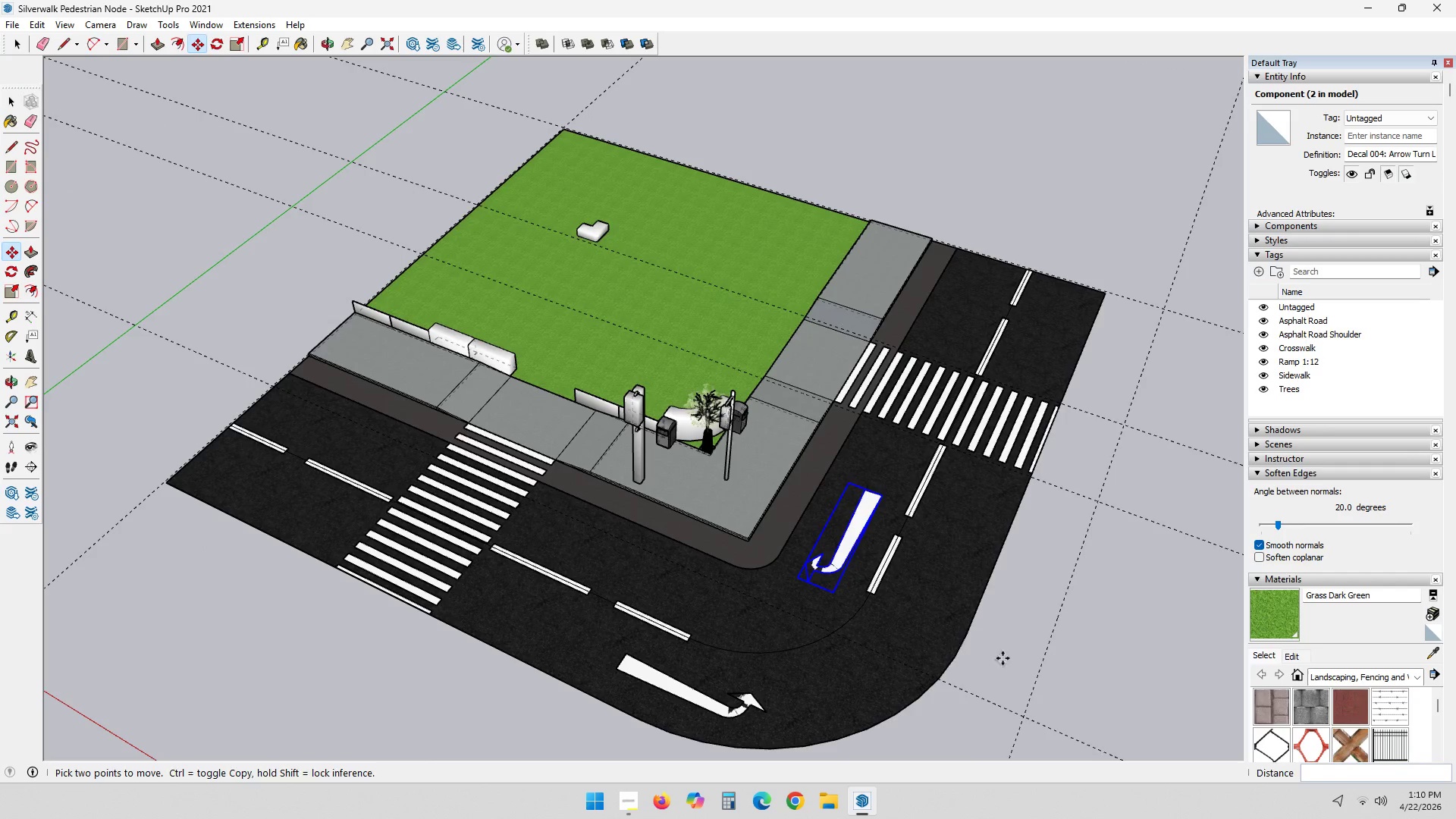 
key(Escape)
 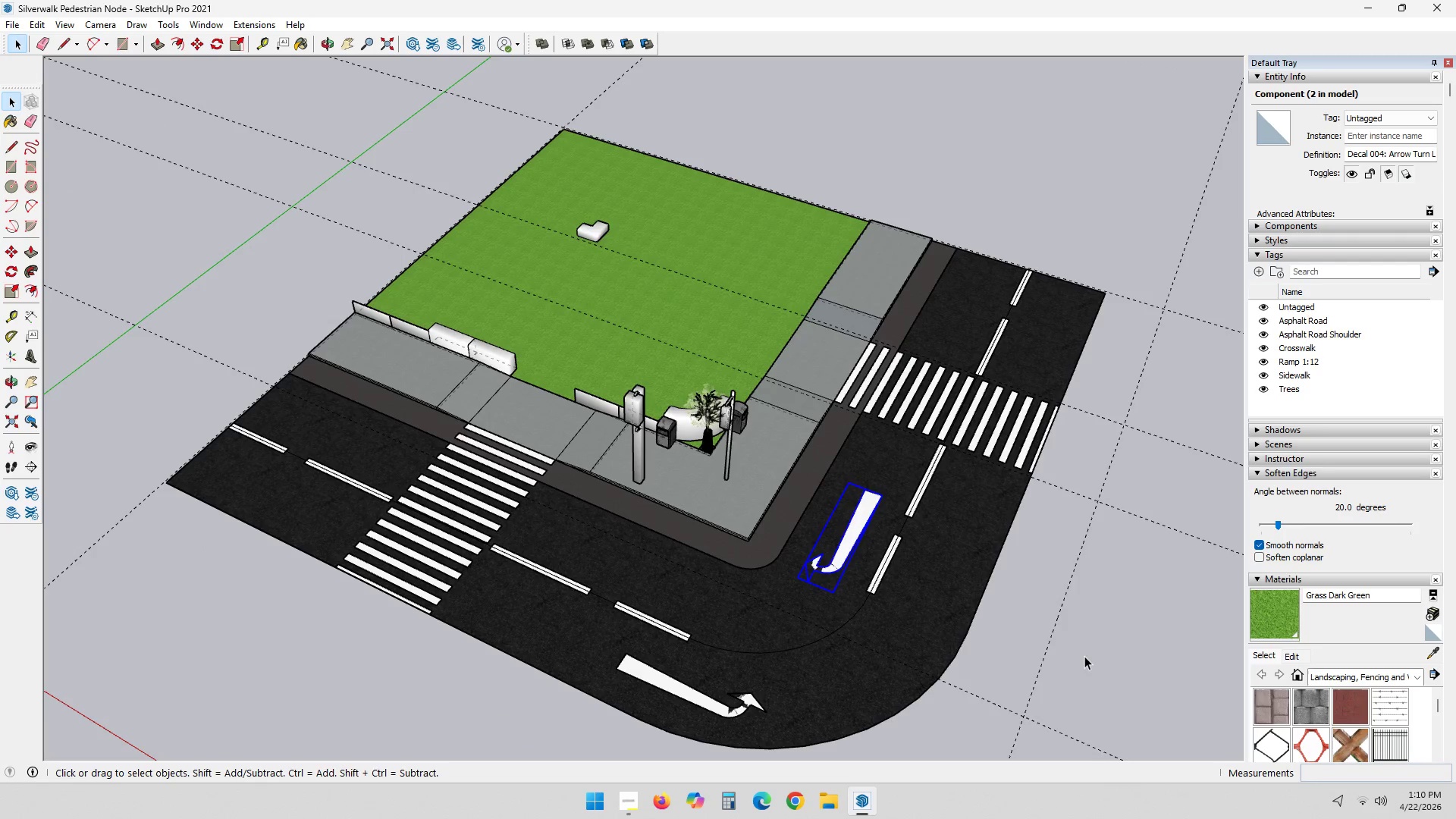 
scroll: coordinate [934, 638], scroll_direction: down, amount: 8.0
 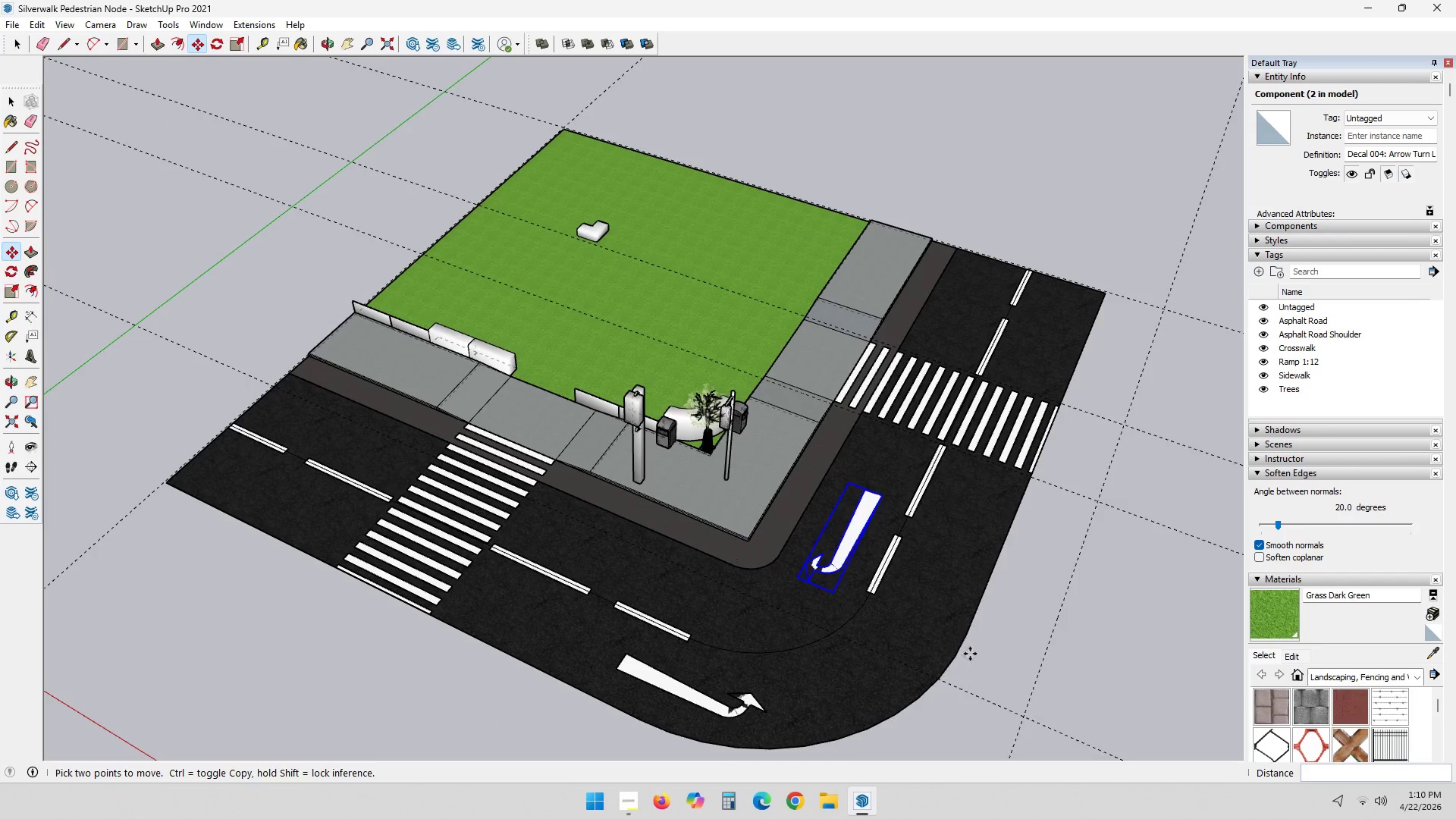 
left_click([1085, 656])
 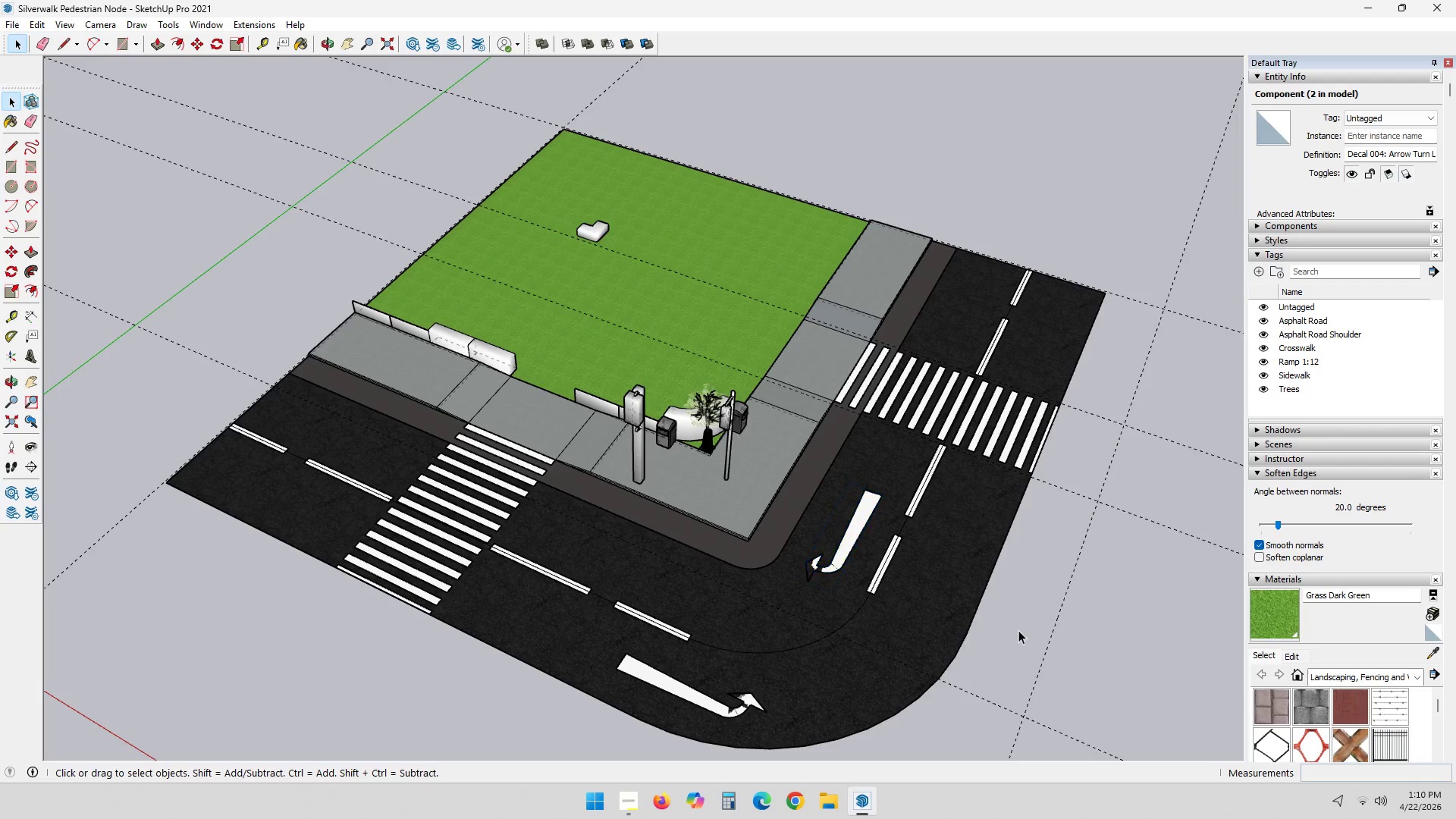 
key(Shift+ShiftLeft)
 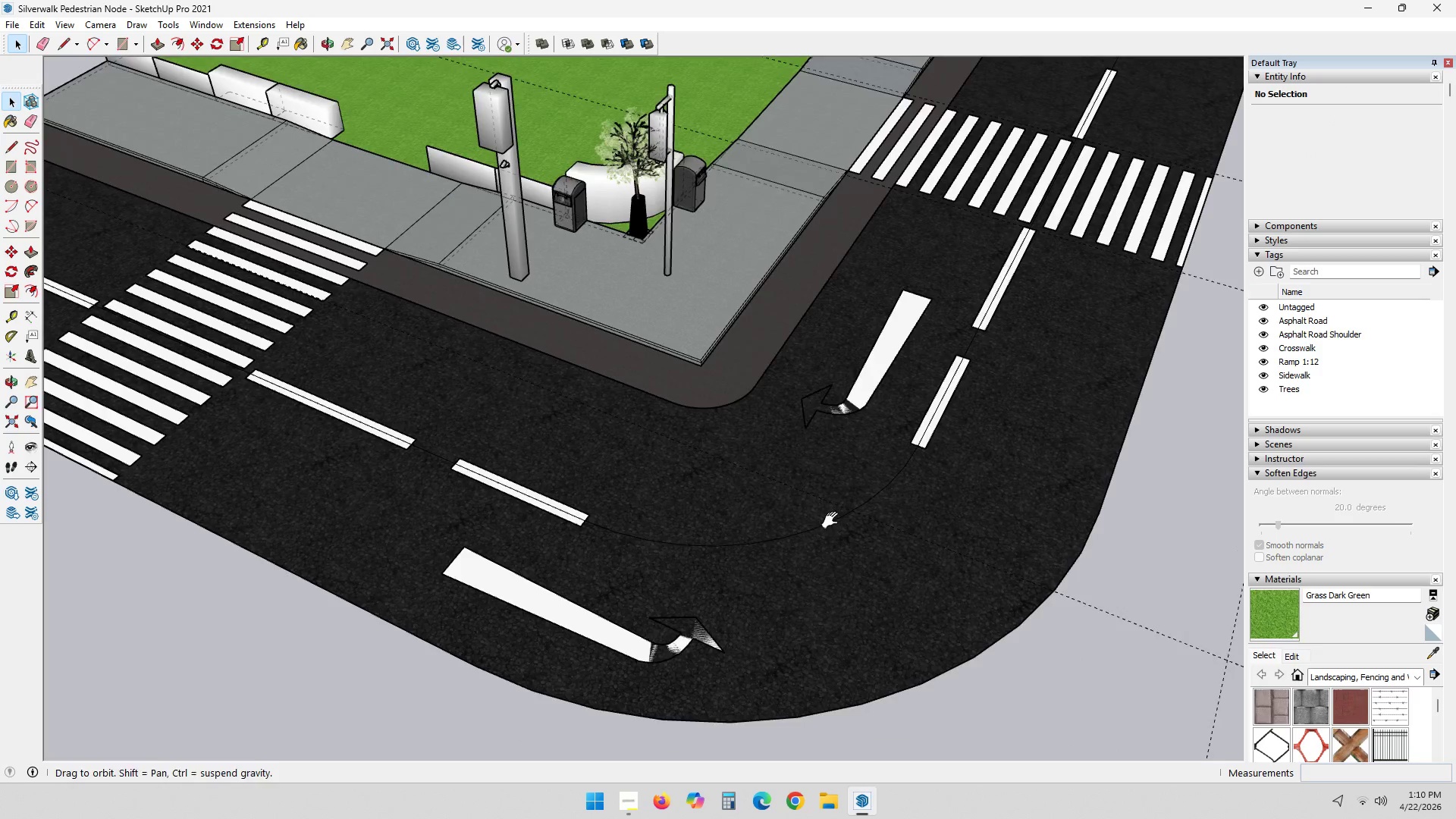 
scroll: coordinate [801, 697], scroll_direction: up, amount: 6.0
 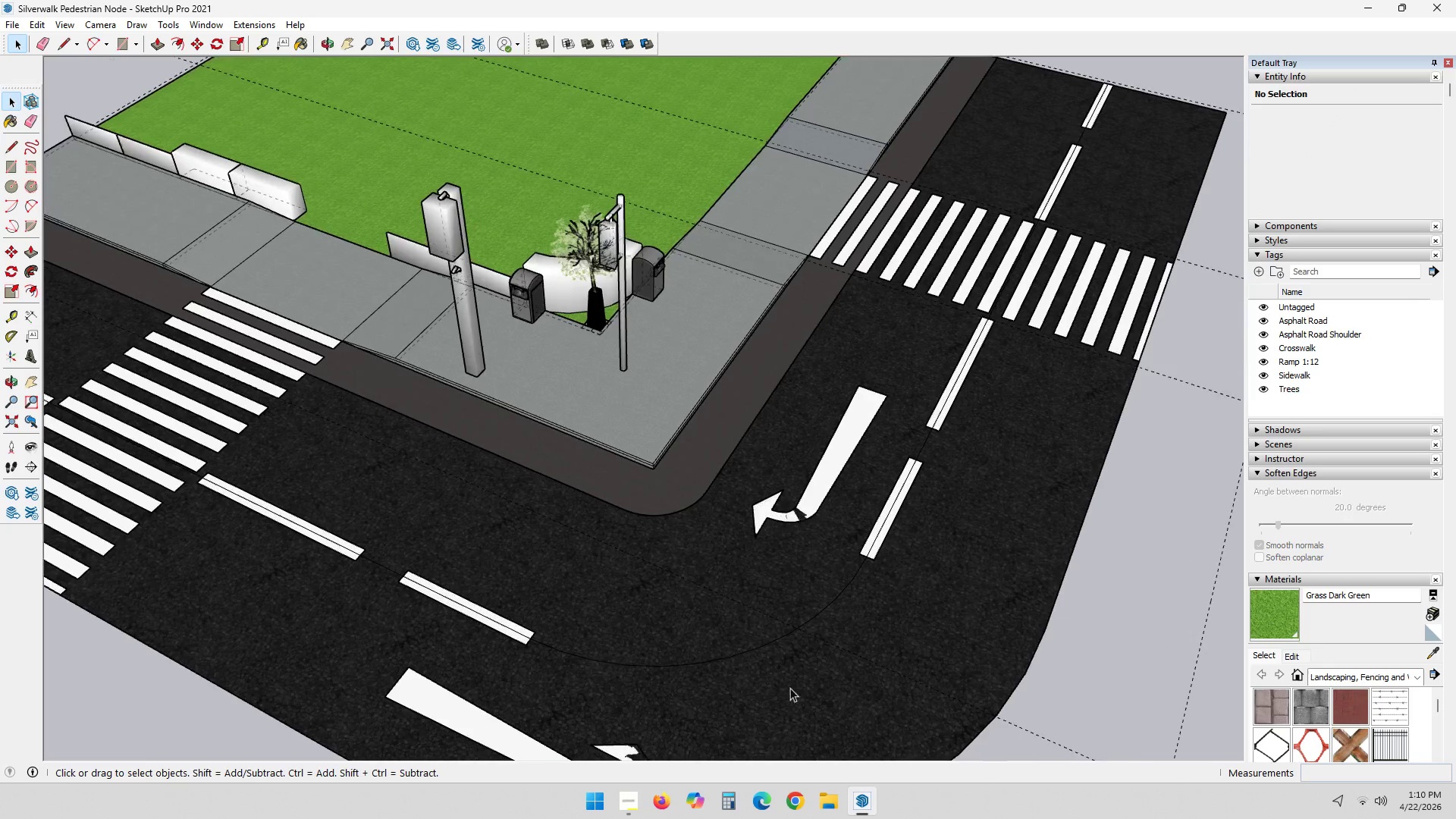 
scroll: coordinate [817, 506], scroll_direction: down, amount: 4.0
 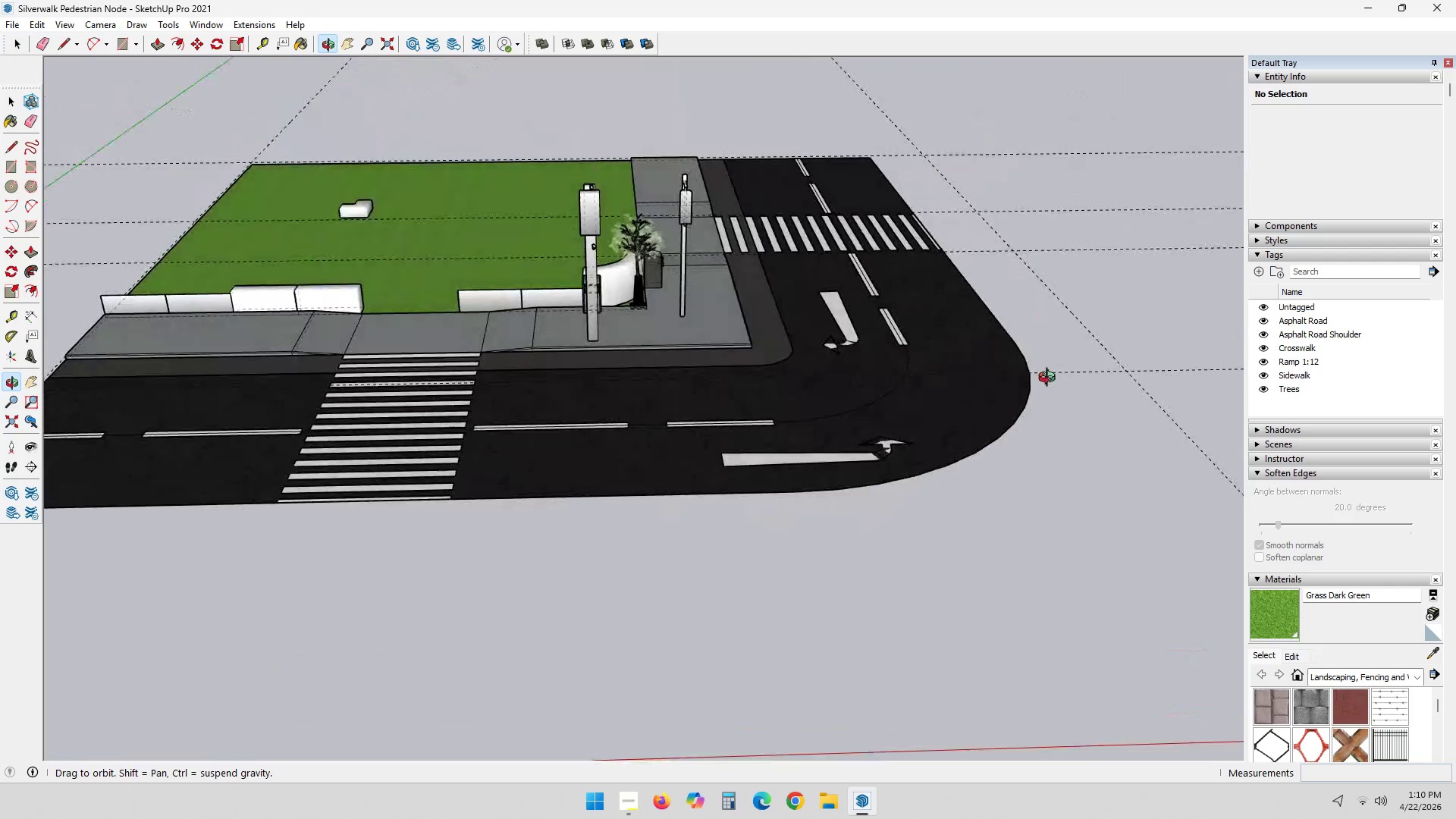 
scroll: coordinate [564, 268], scroll_direction: up, amount: 7.0
 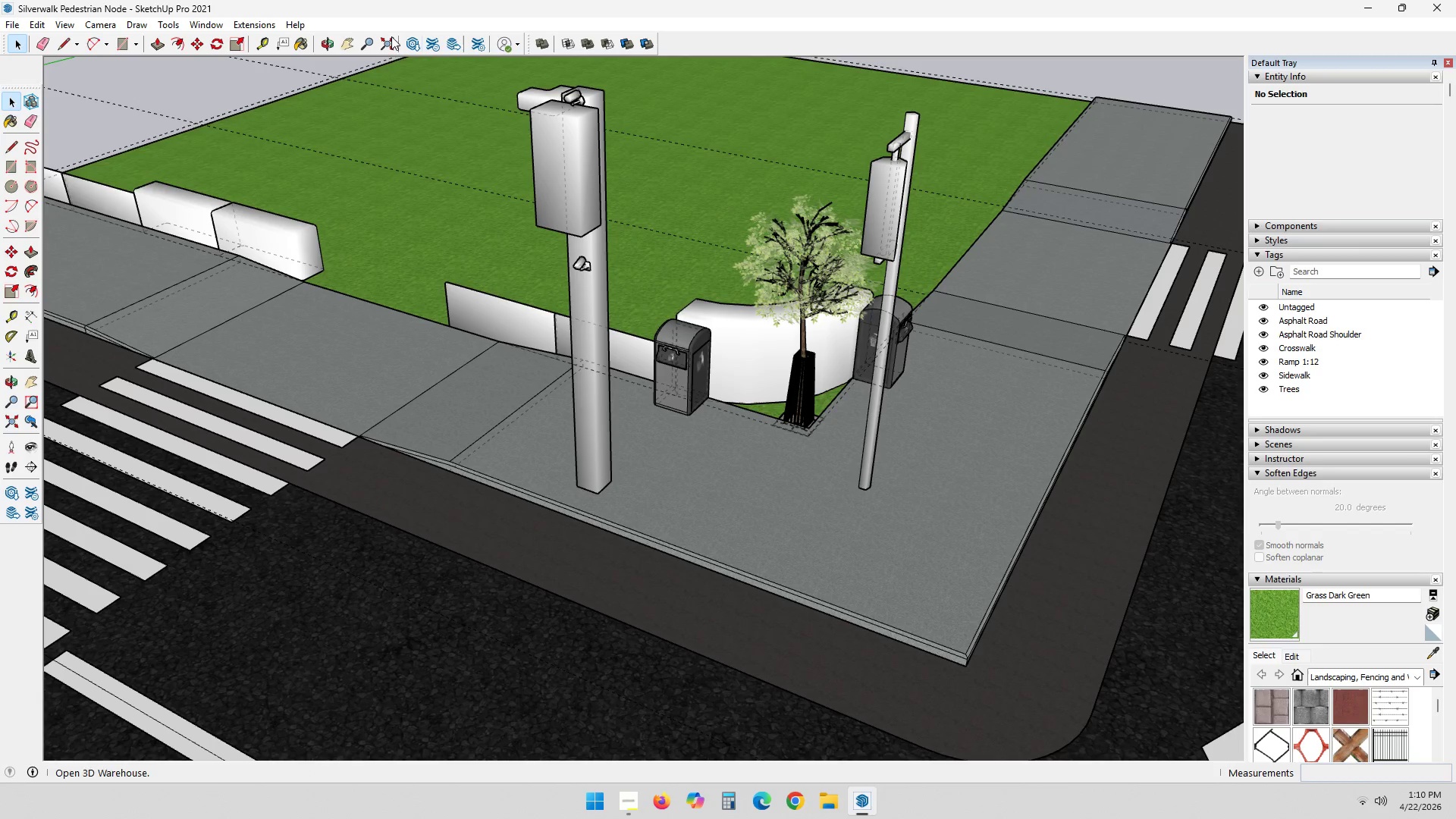 
double_click([274, 44])
 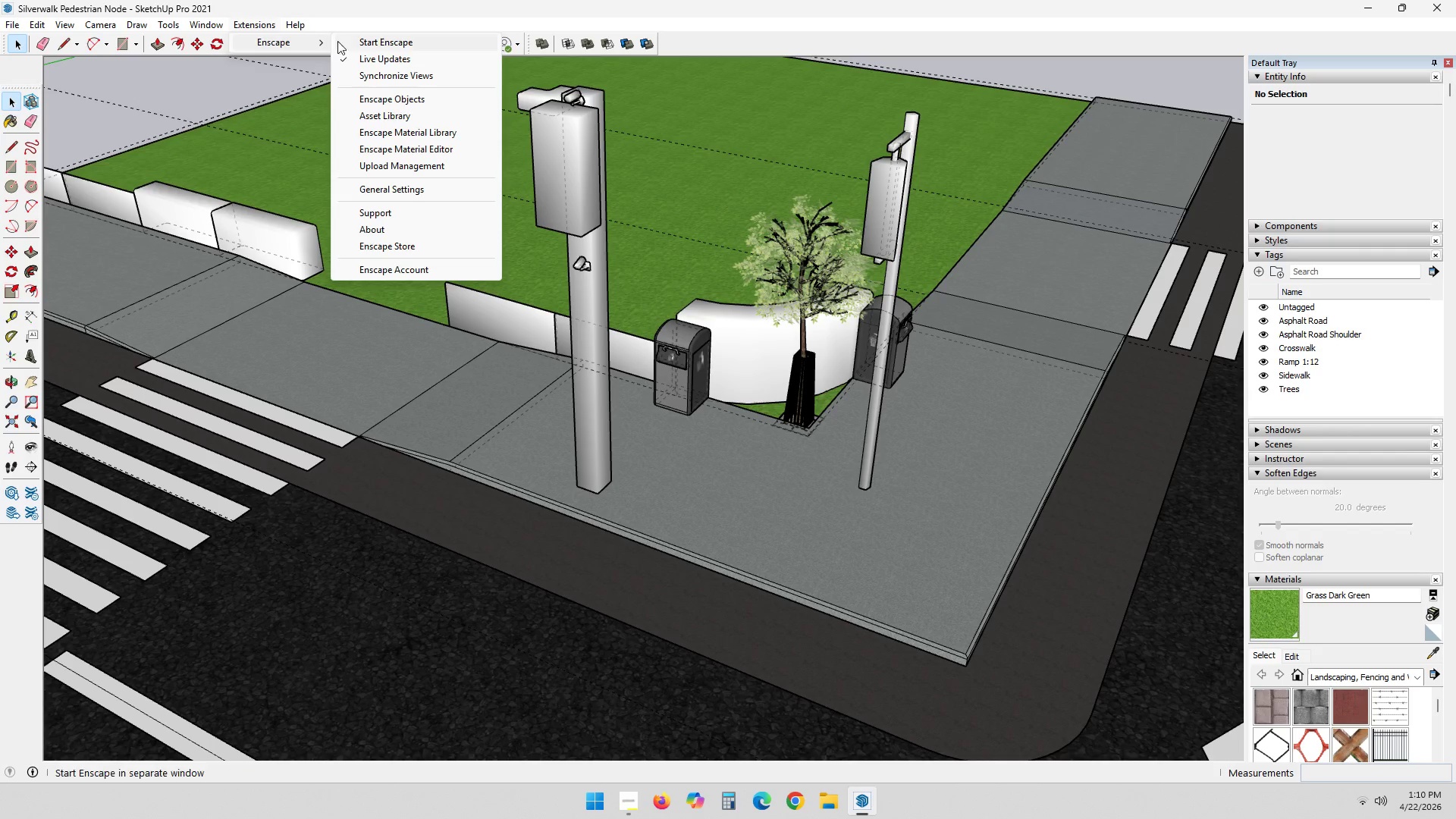 
left_click([349, 38])
 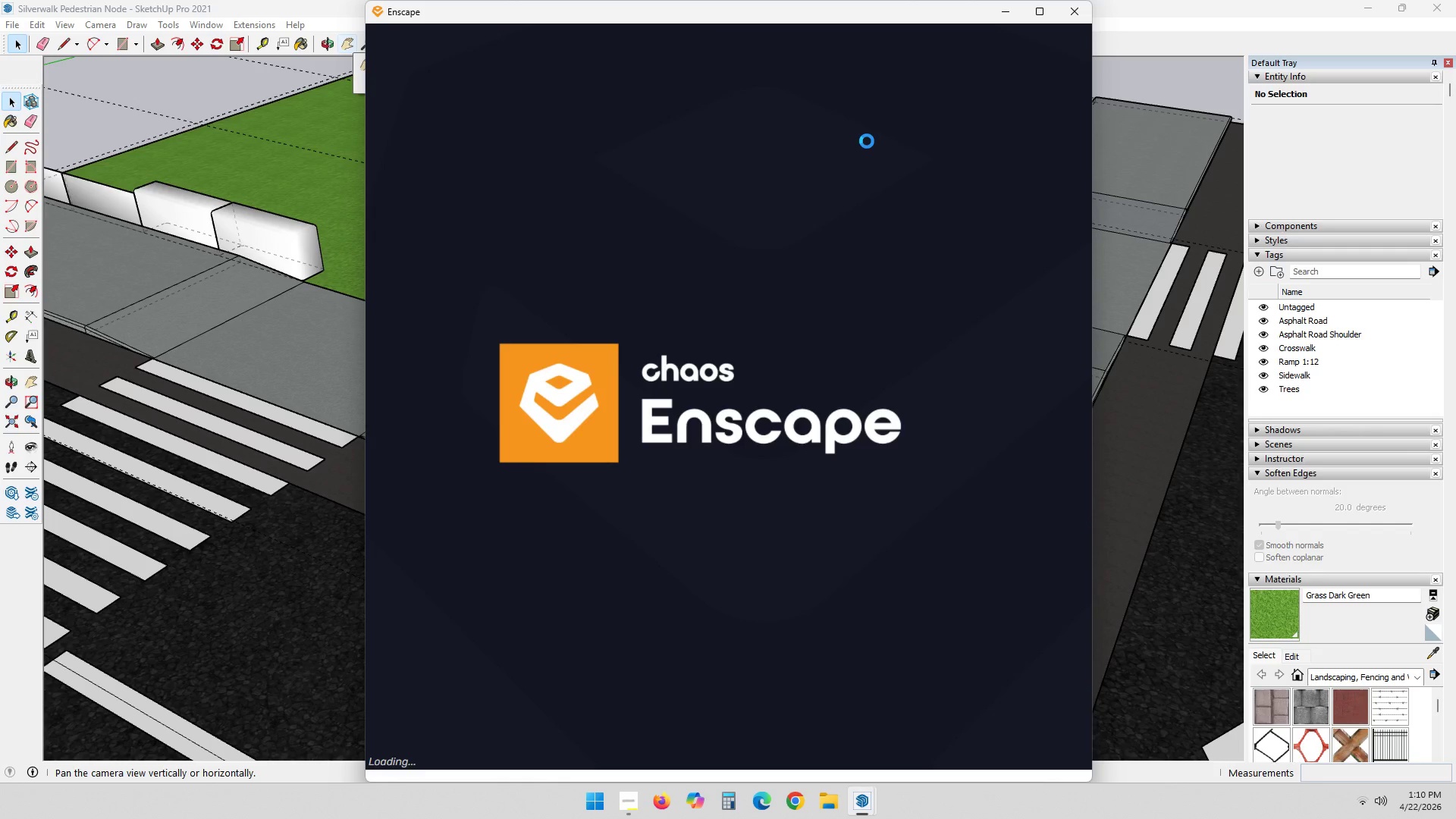 
mouse_move([1055, 21])
 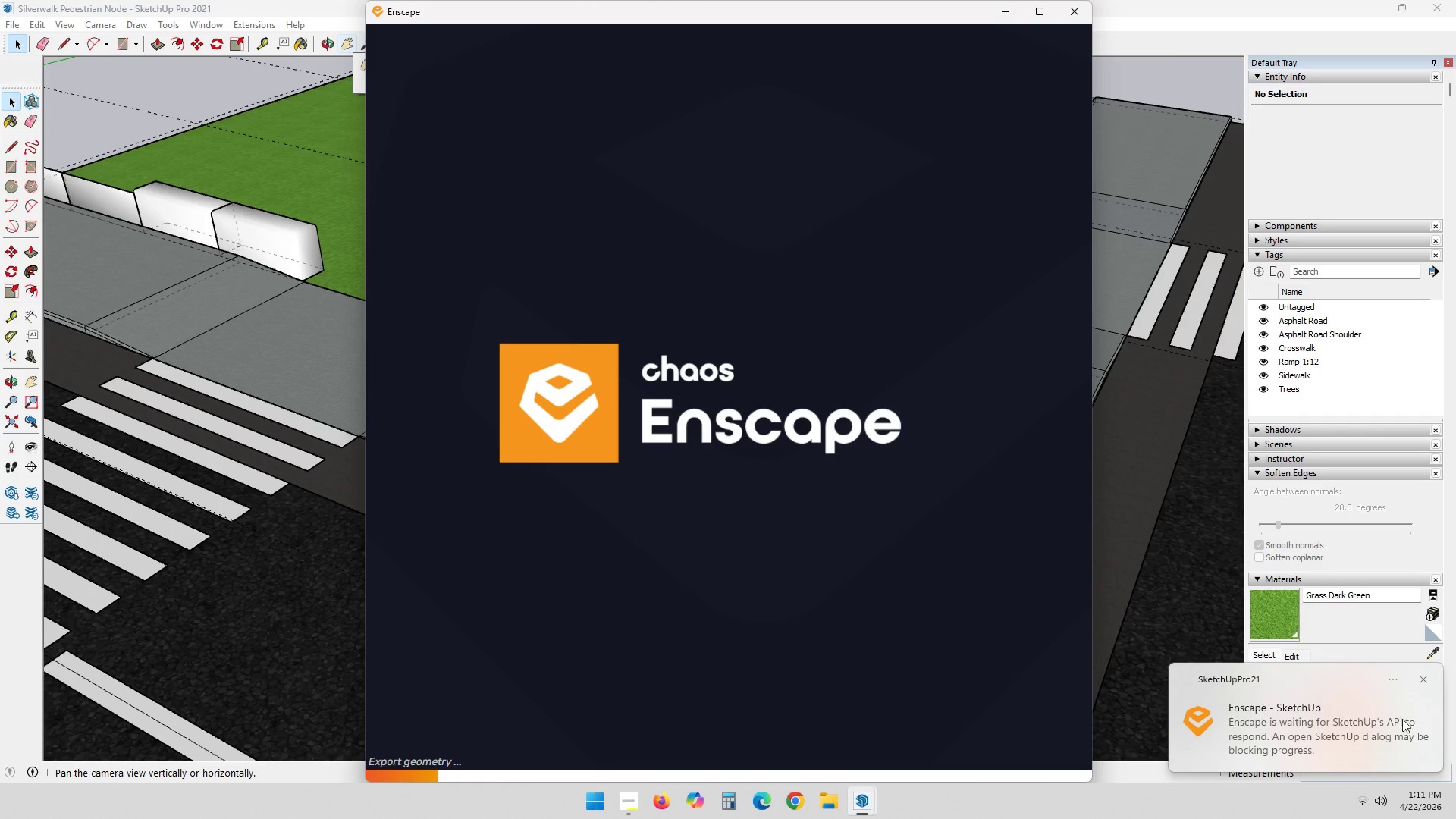 
left_click([1424, 679])
 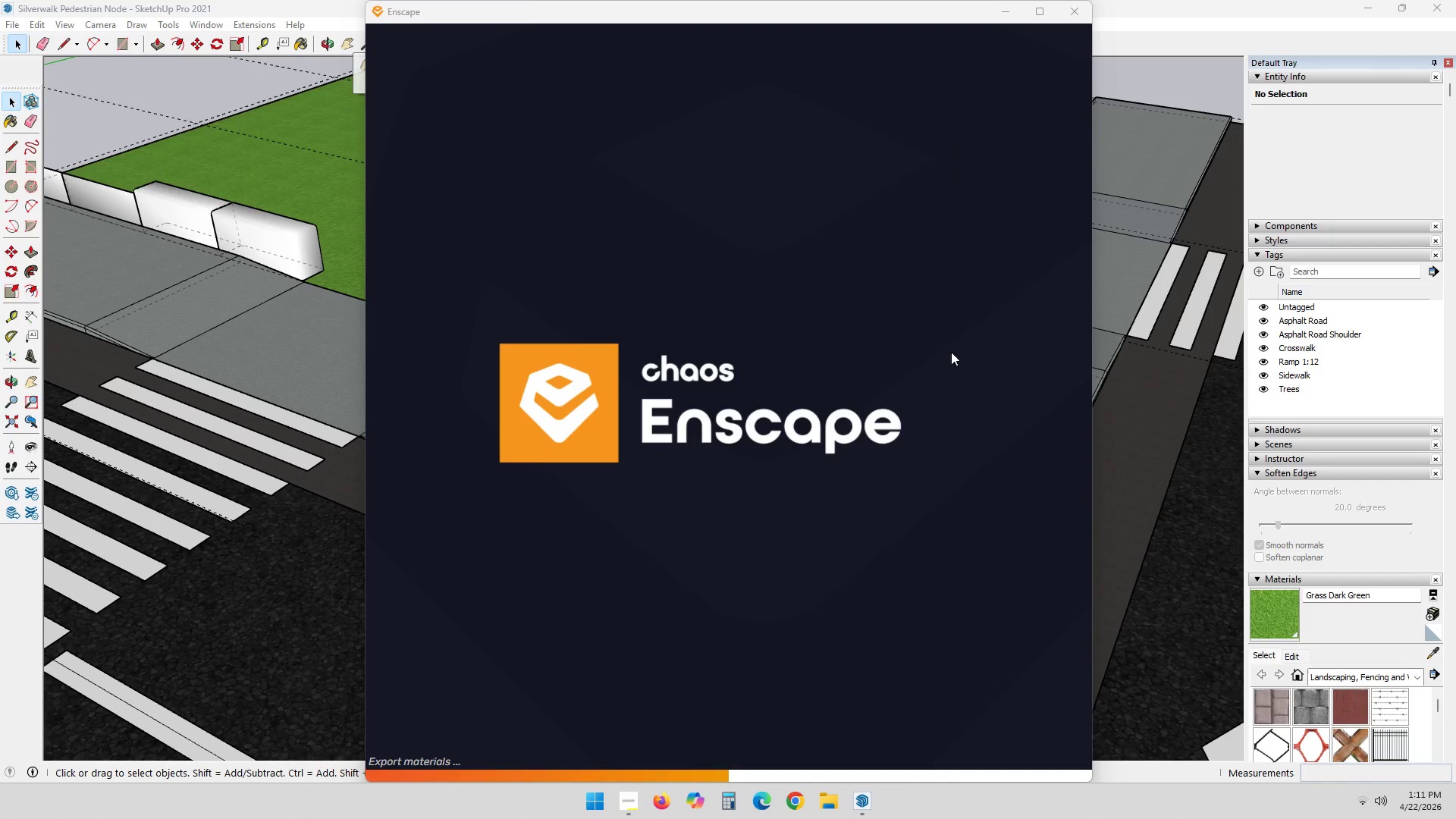 
mouse_move([1040, 20])
 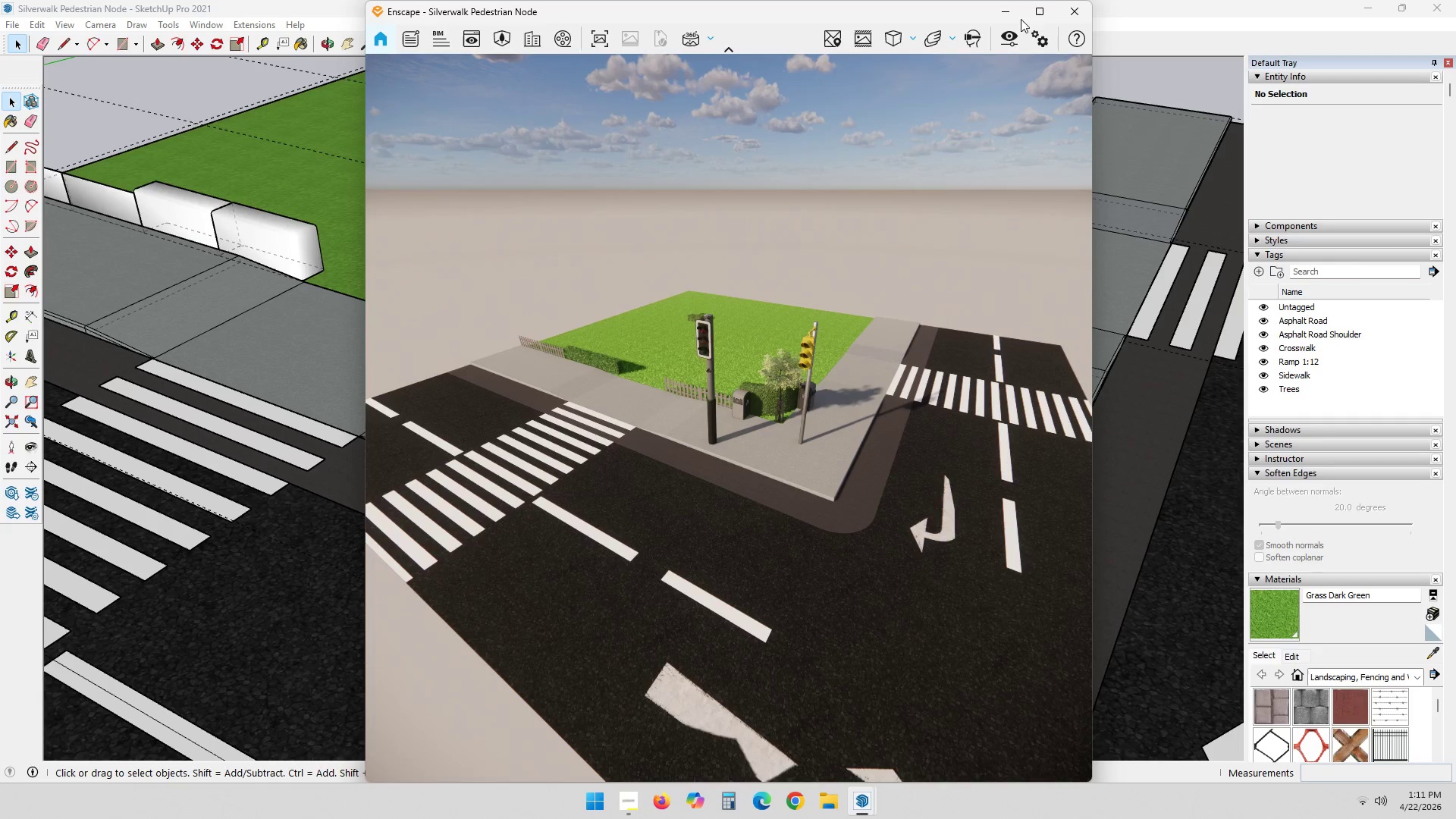 
key(Meta+ArrowLeft)
 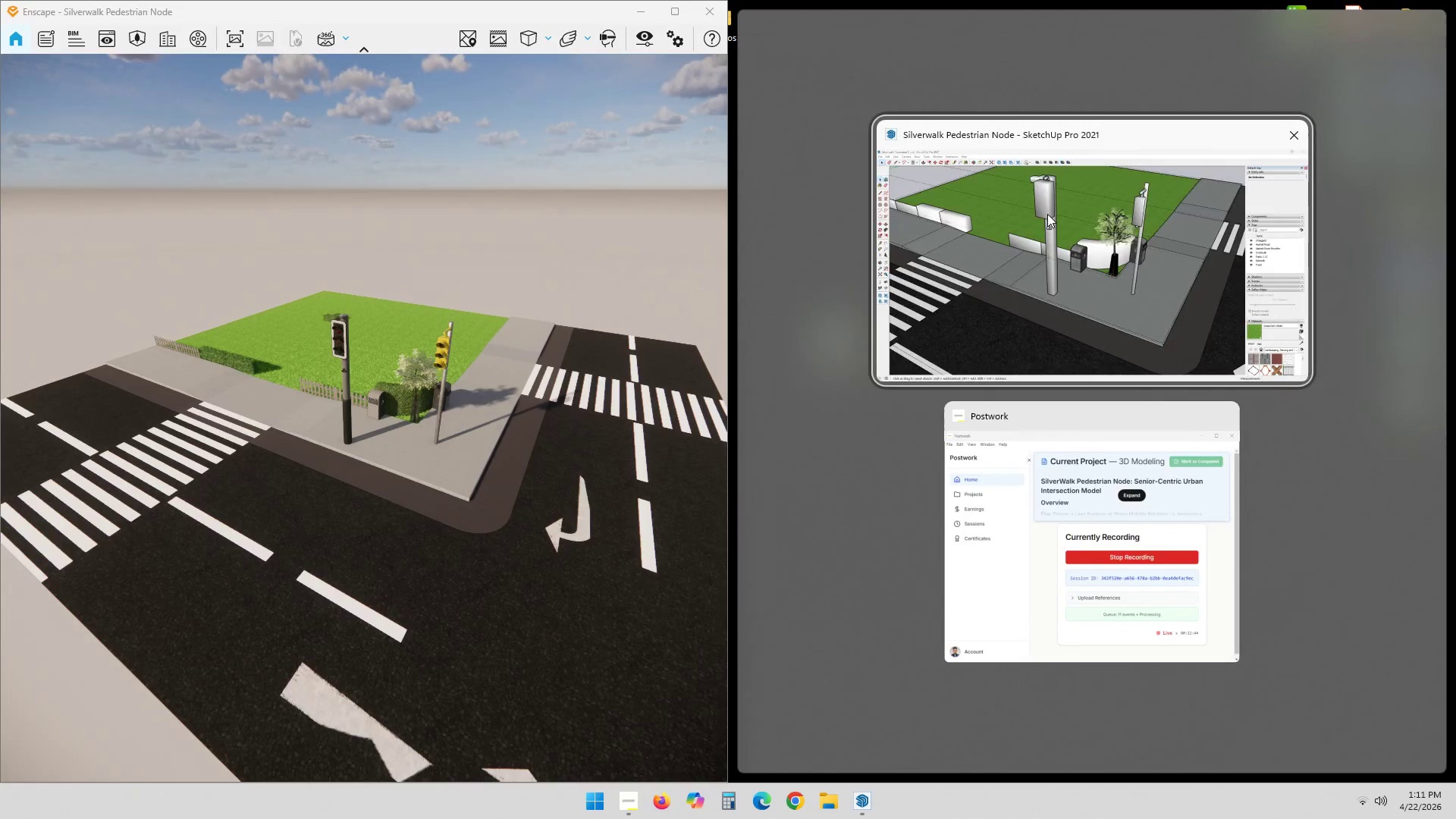 
scroll: coordinate [418, 477], scroll_direction: up, amount: 2.0
 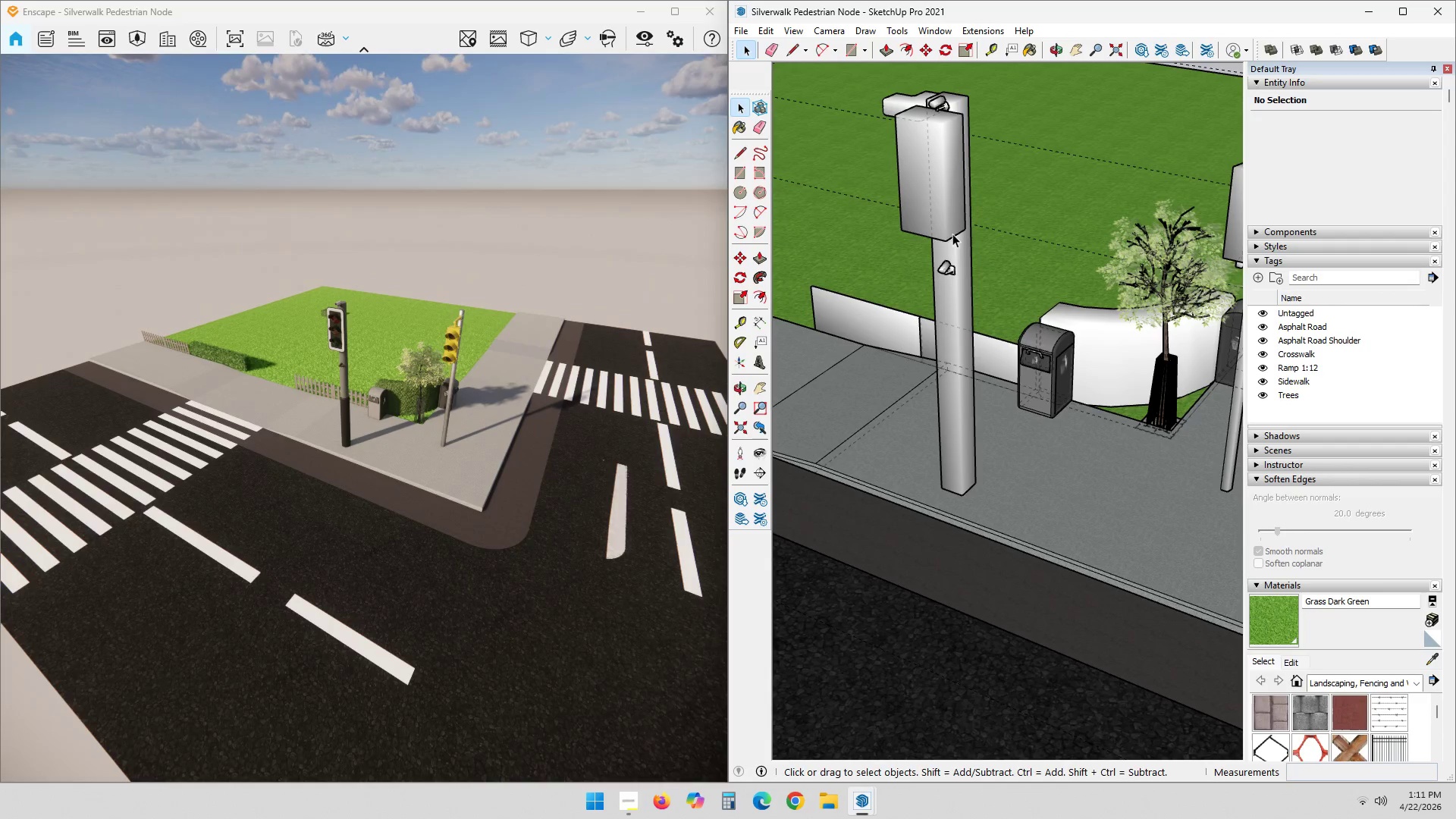 
scroll: coordinate [990, 347], scroll_direction: down, amount: 2.0
 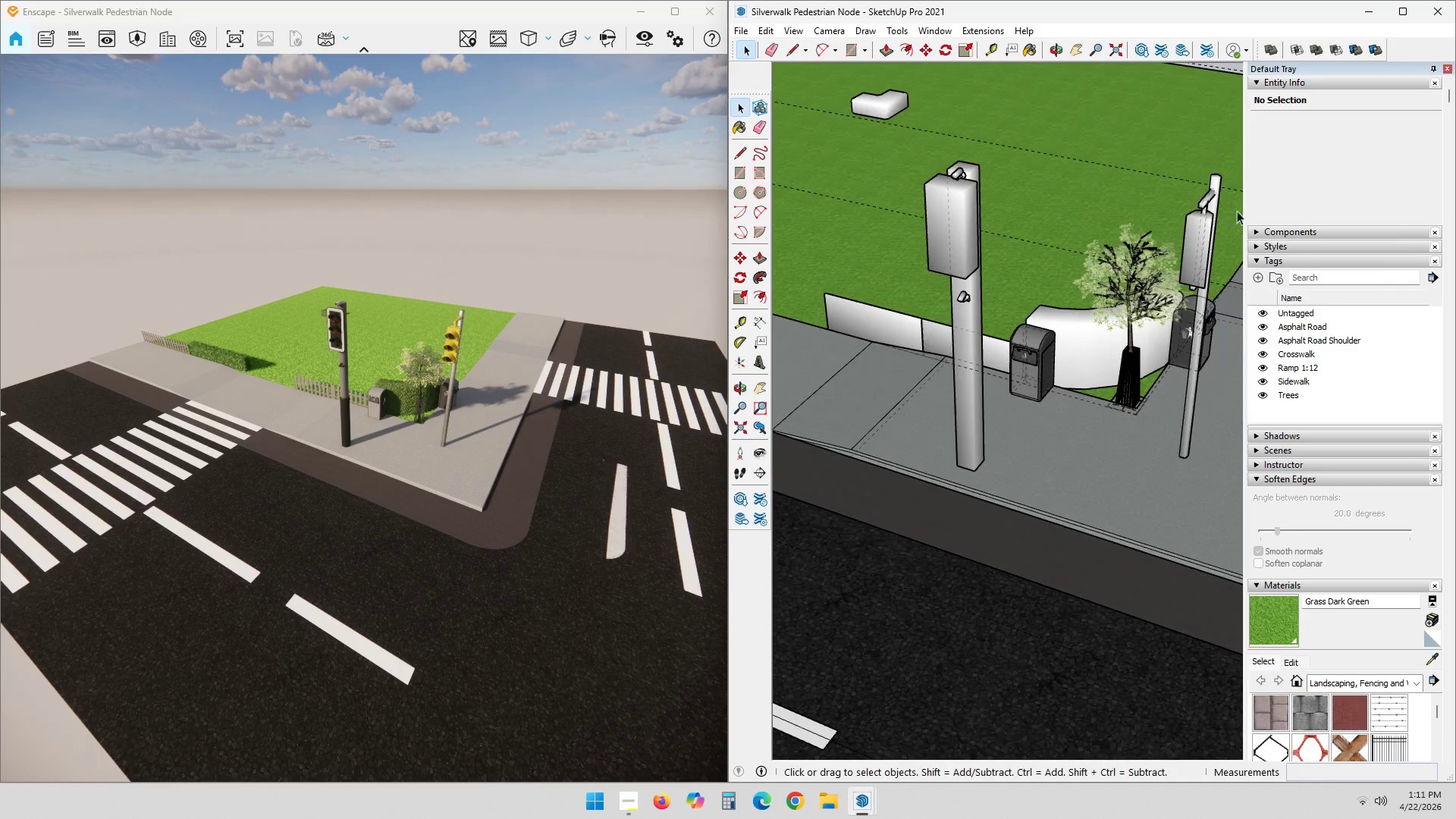 
left_click([1204, 215])
 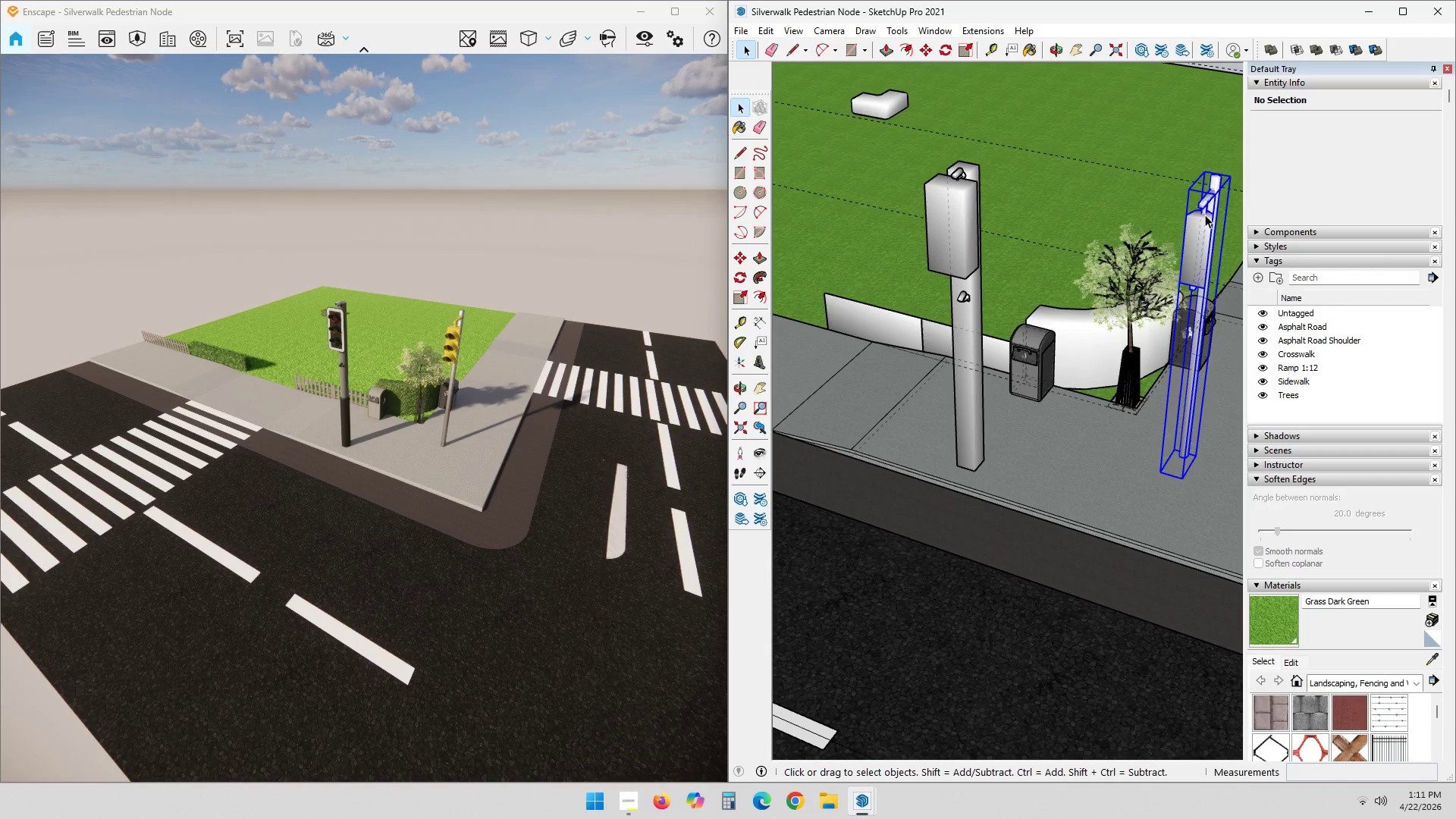 
key(Delete)
 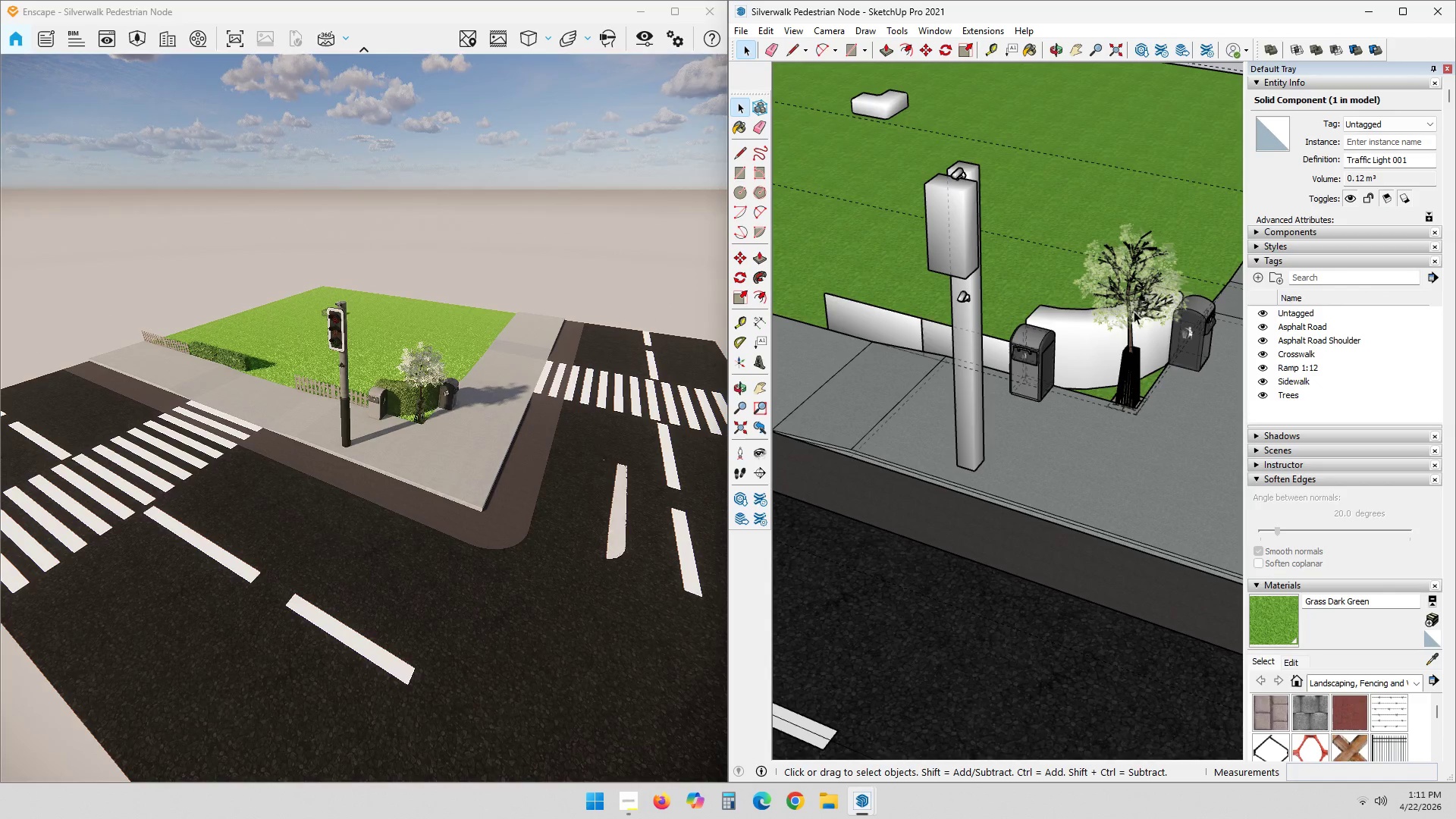 
key(K)
 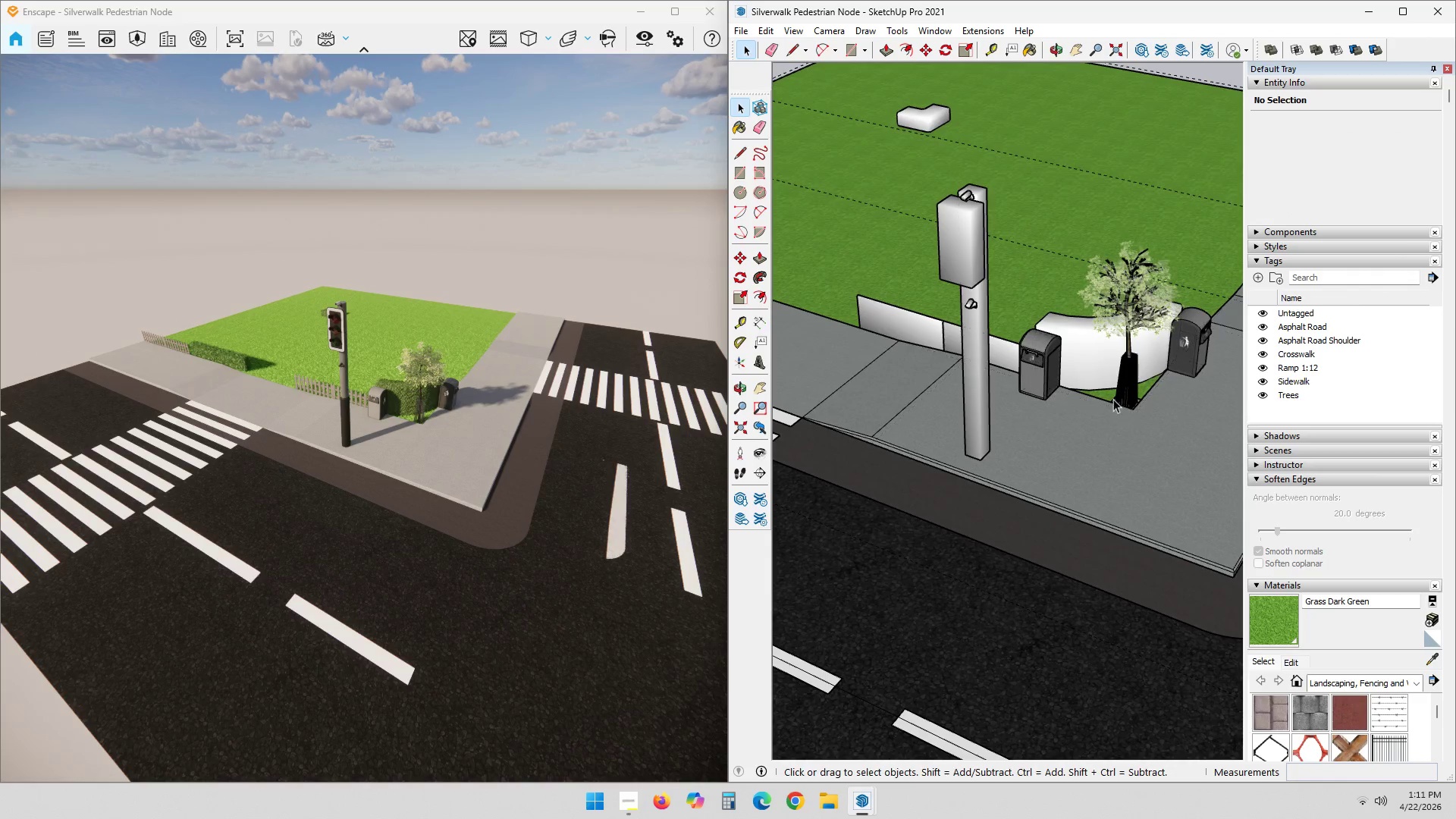 
scroll: coordinate [1087, 370], scroll_direction: down, amount: 1.0
 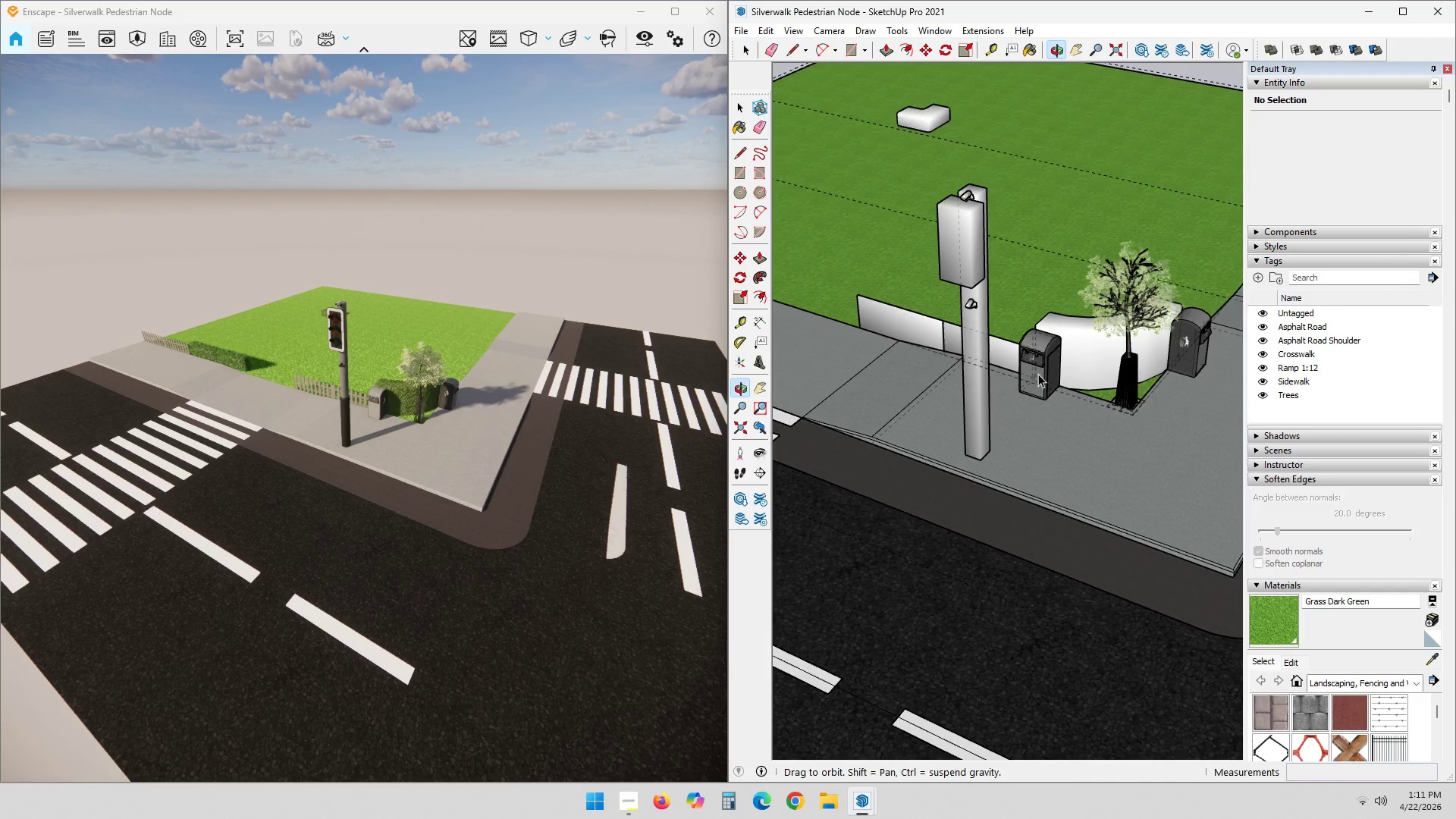 
scroll: coordinate [1133, 413], scroll_direction: up, amount: 6.0
 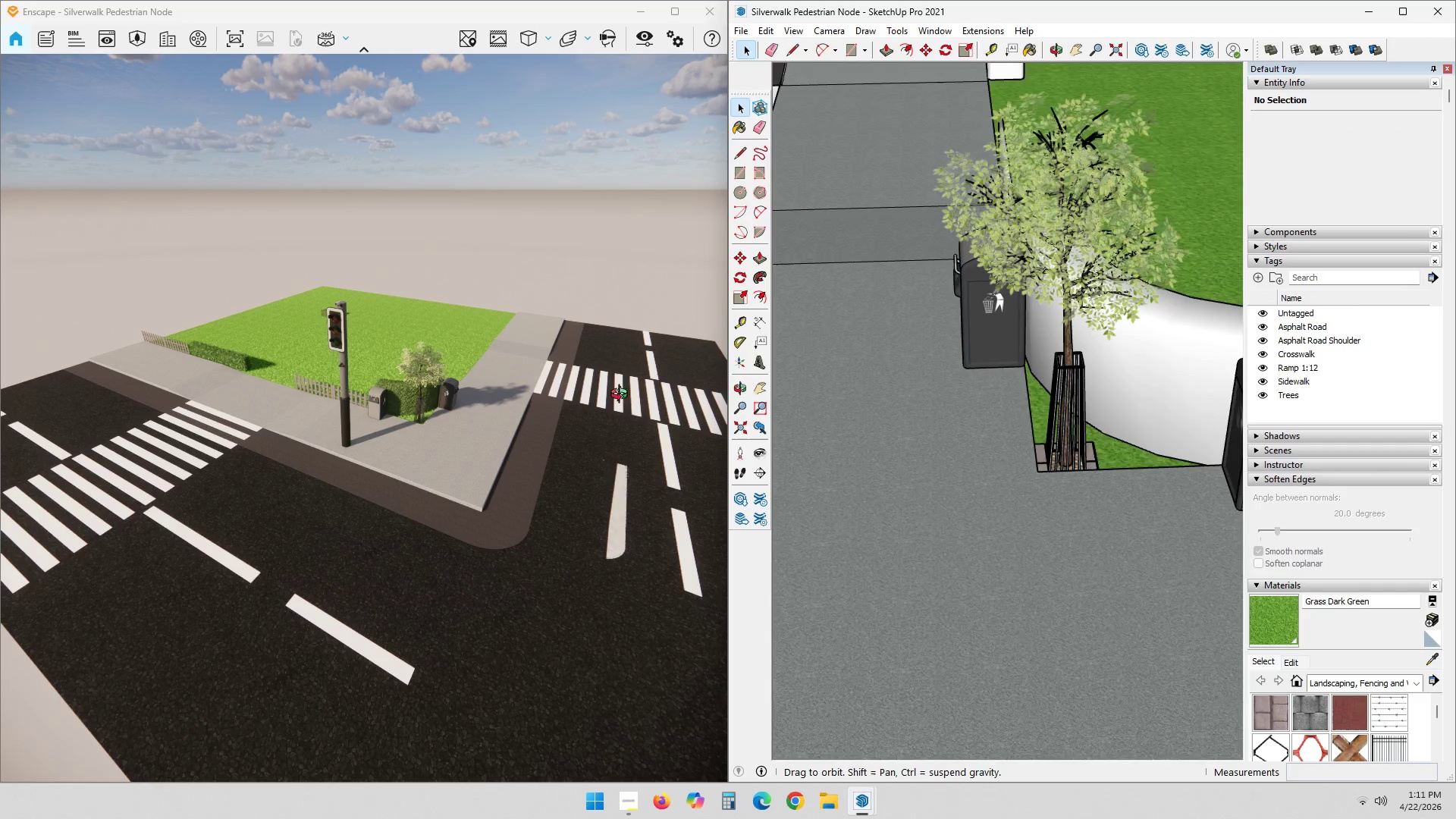 
scroll: coordinate [1021, 500], scroll_direction: down, amount: 3.0
 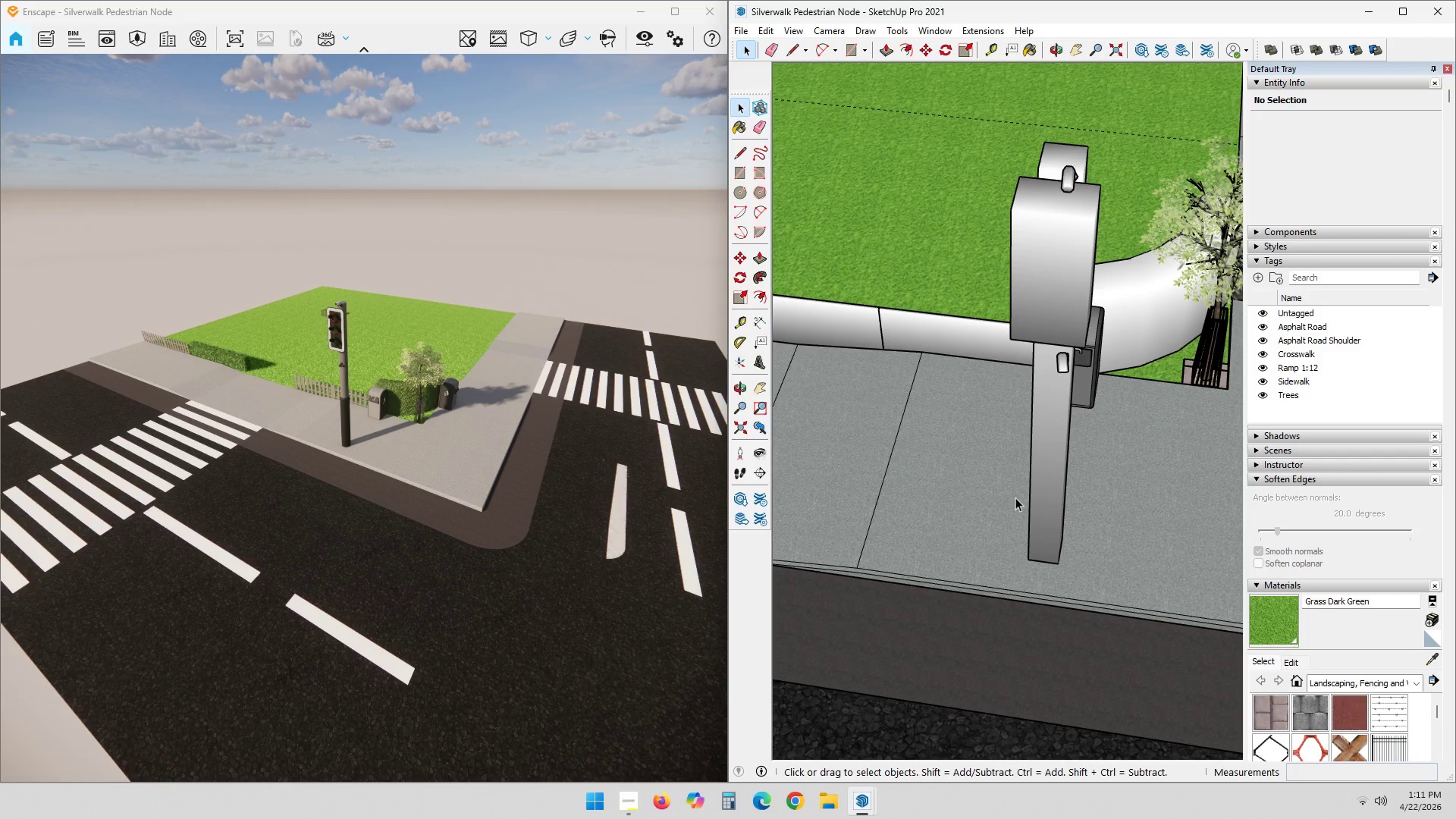 
scroll: coordinate [336, 325], scroll_direction: up, amount: 15.0
 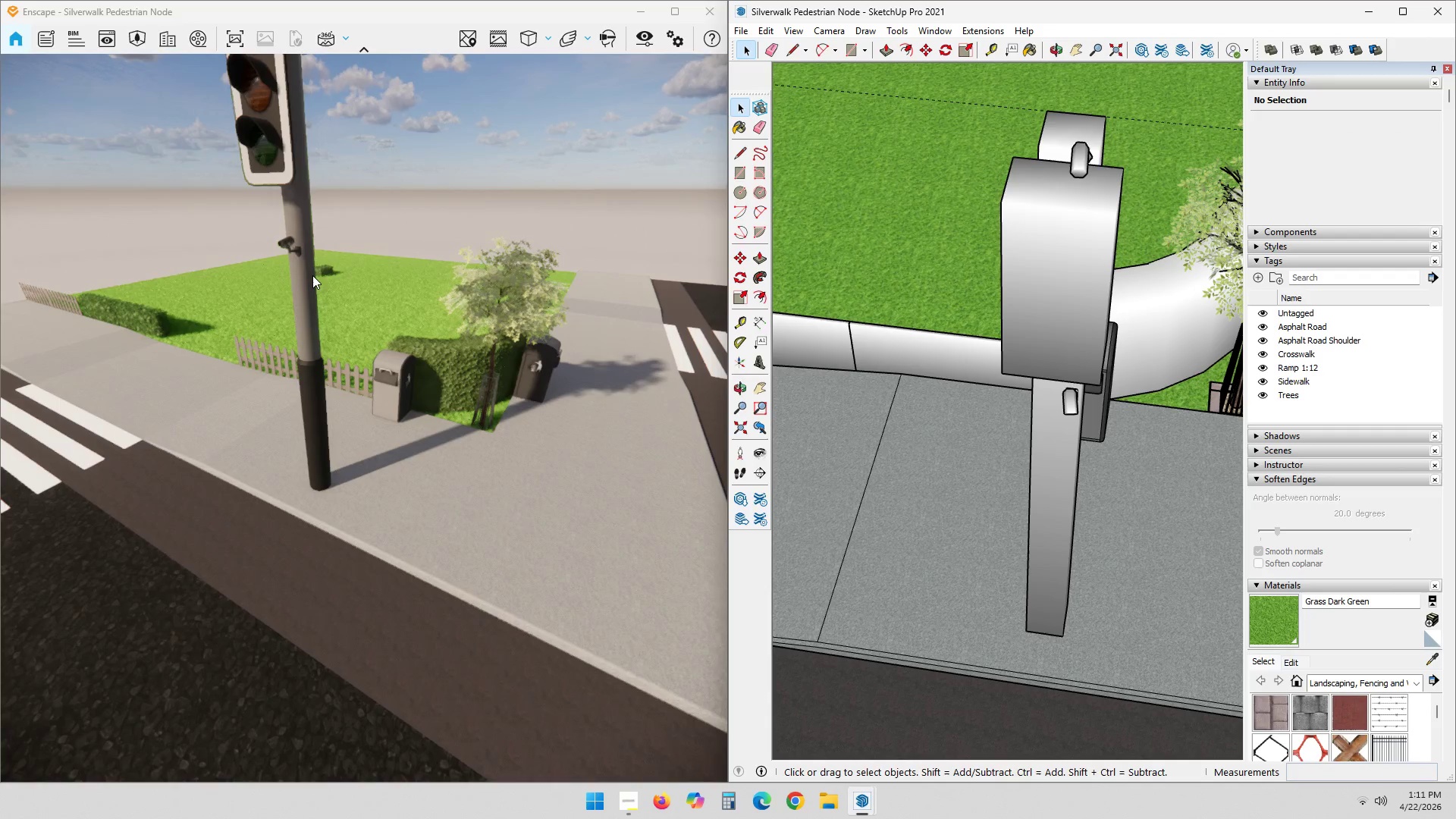 
hold_key(key=ShiftLeft, duration=0.39)
 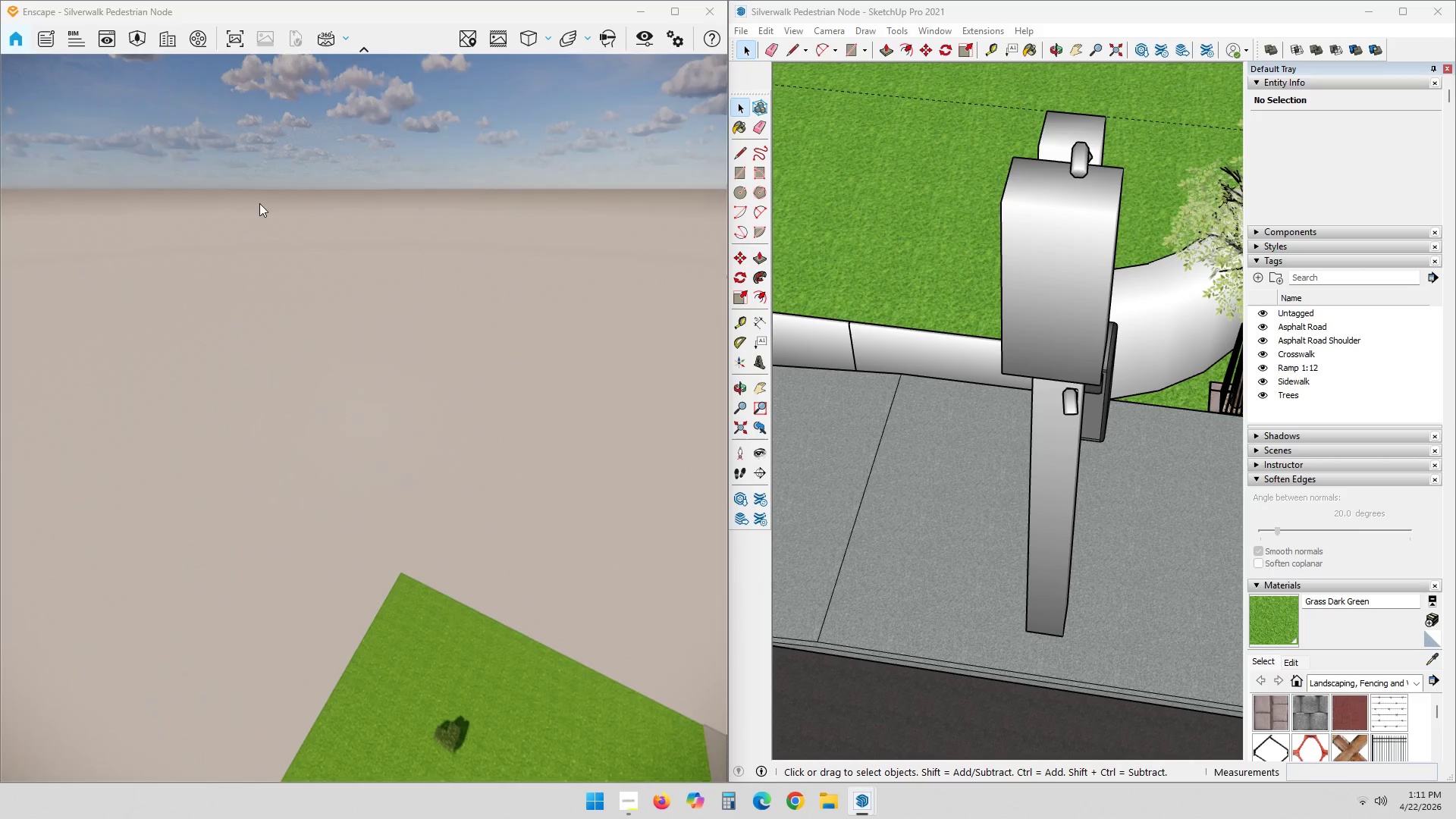 
hold_key(key=ShiftLeft, duration=0.91)
 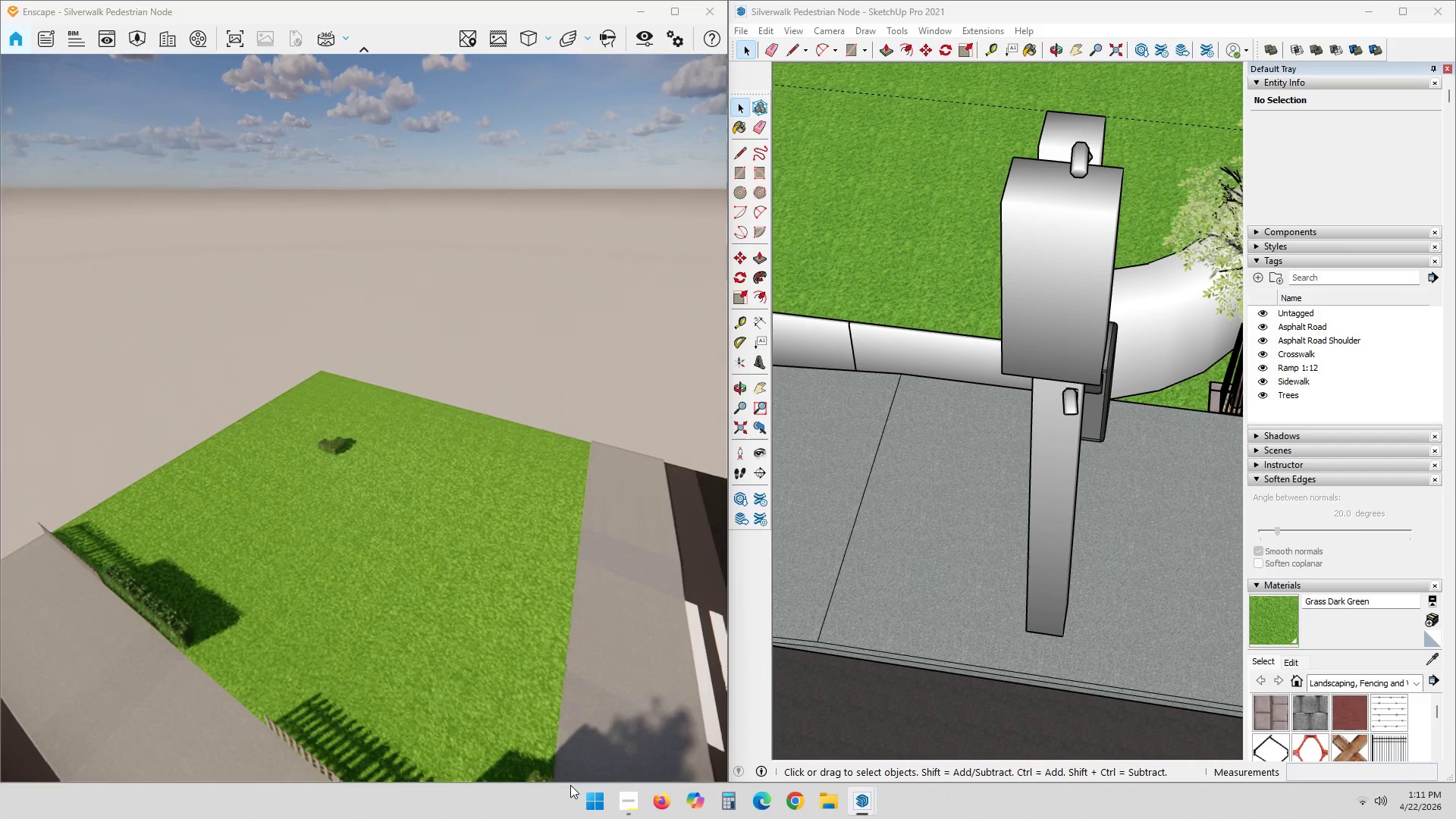 
hold_key(key=ShiftLeft, duration=1.27)
 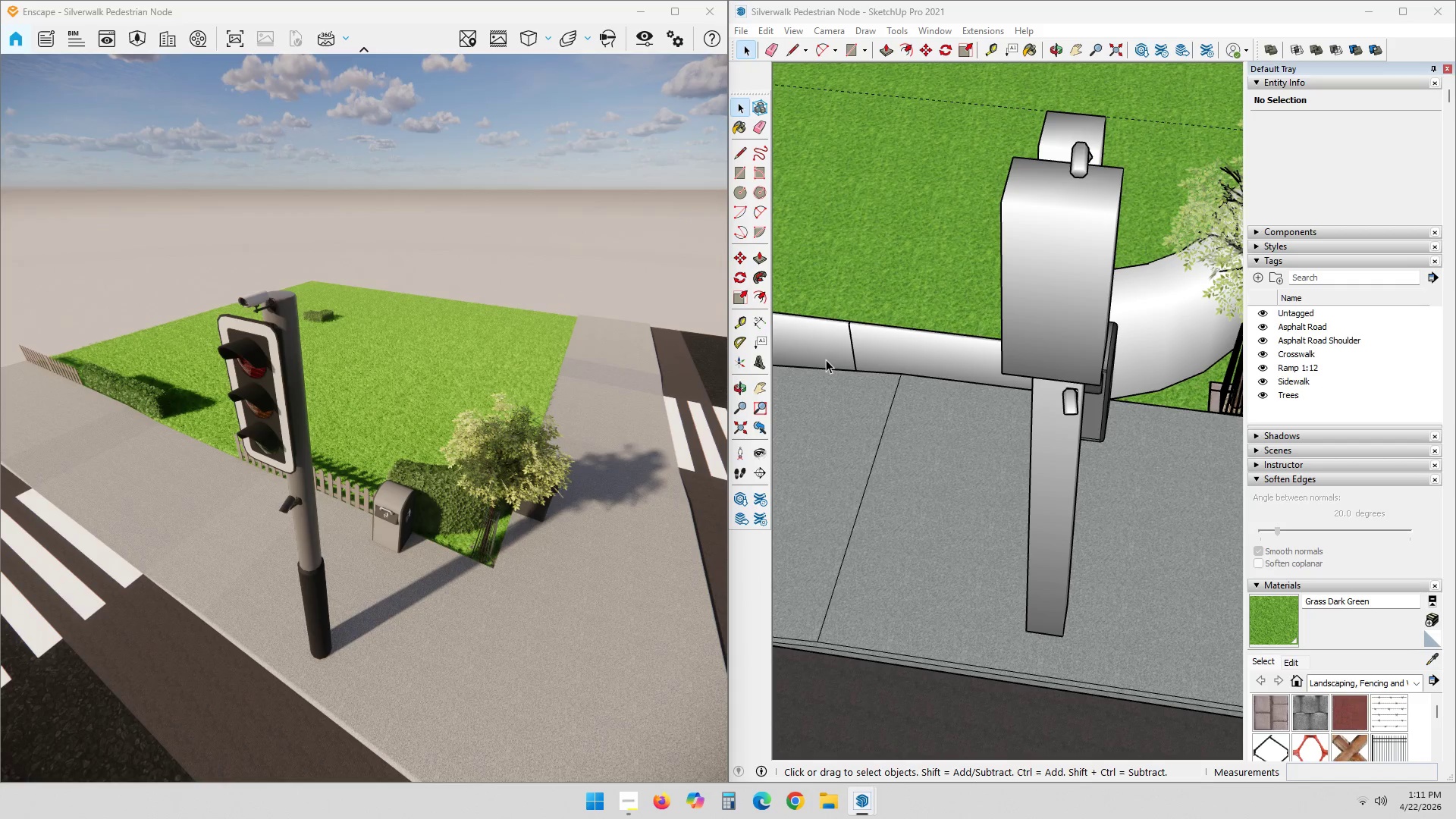 
wait(6.61)
 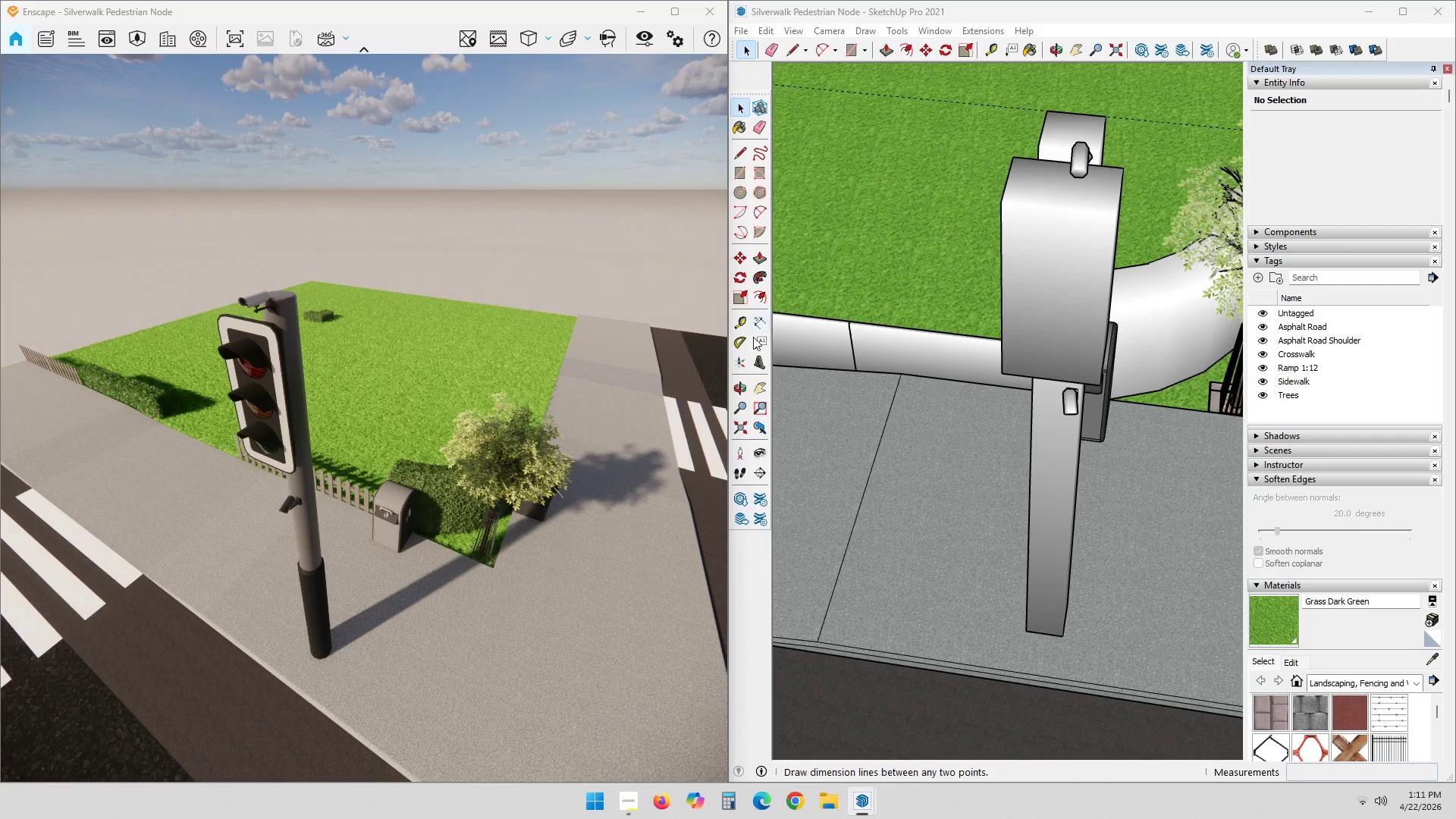 
scroll: coordinate [934, 331], scroll_direction: down, amount: 3.0
 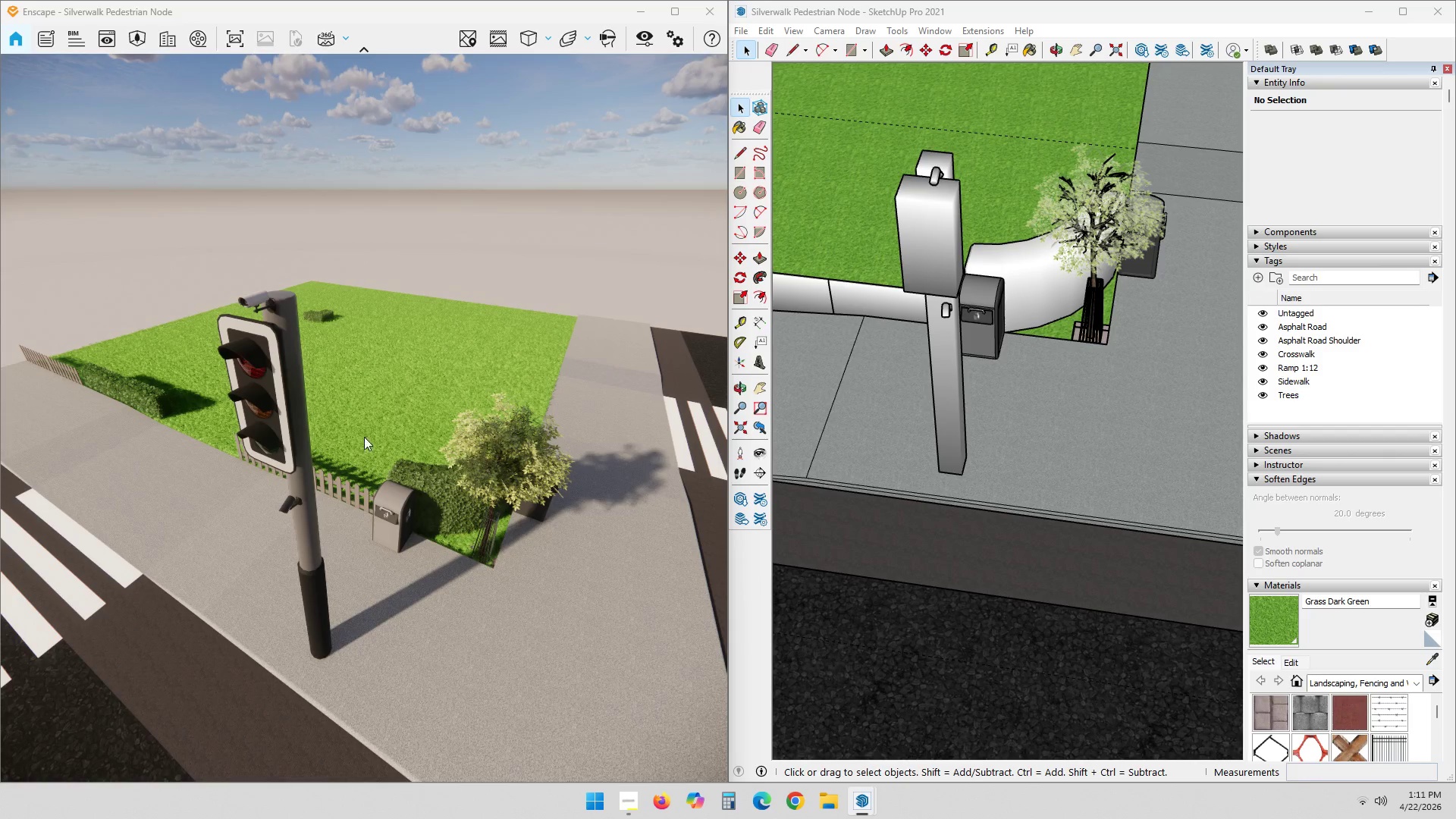 
scroll: coordinate [268, 512], scroll_direction: up, amount: 2.0
 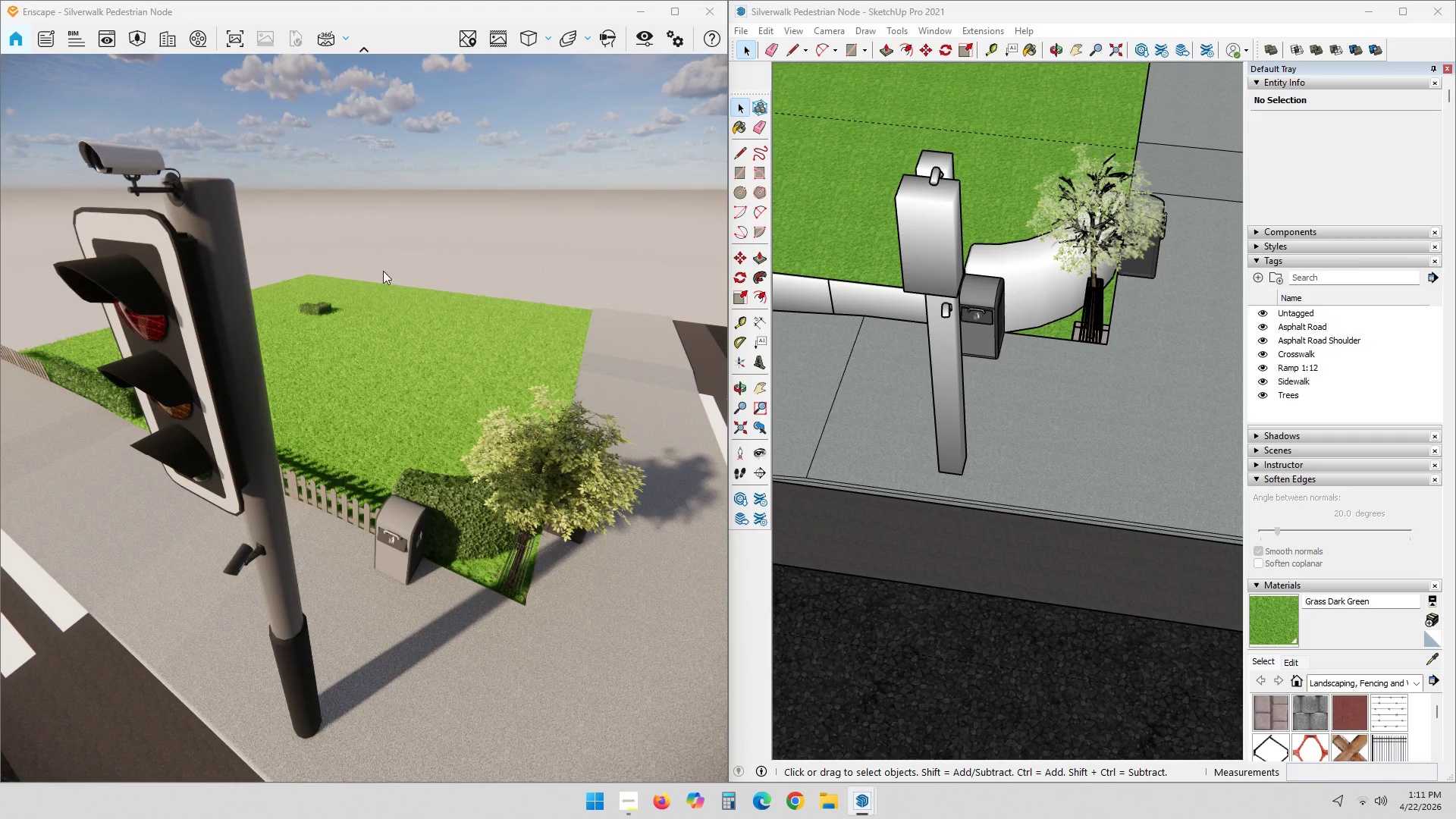 
hold_key(key=ShiftLeft, duration=1.0)
 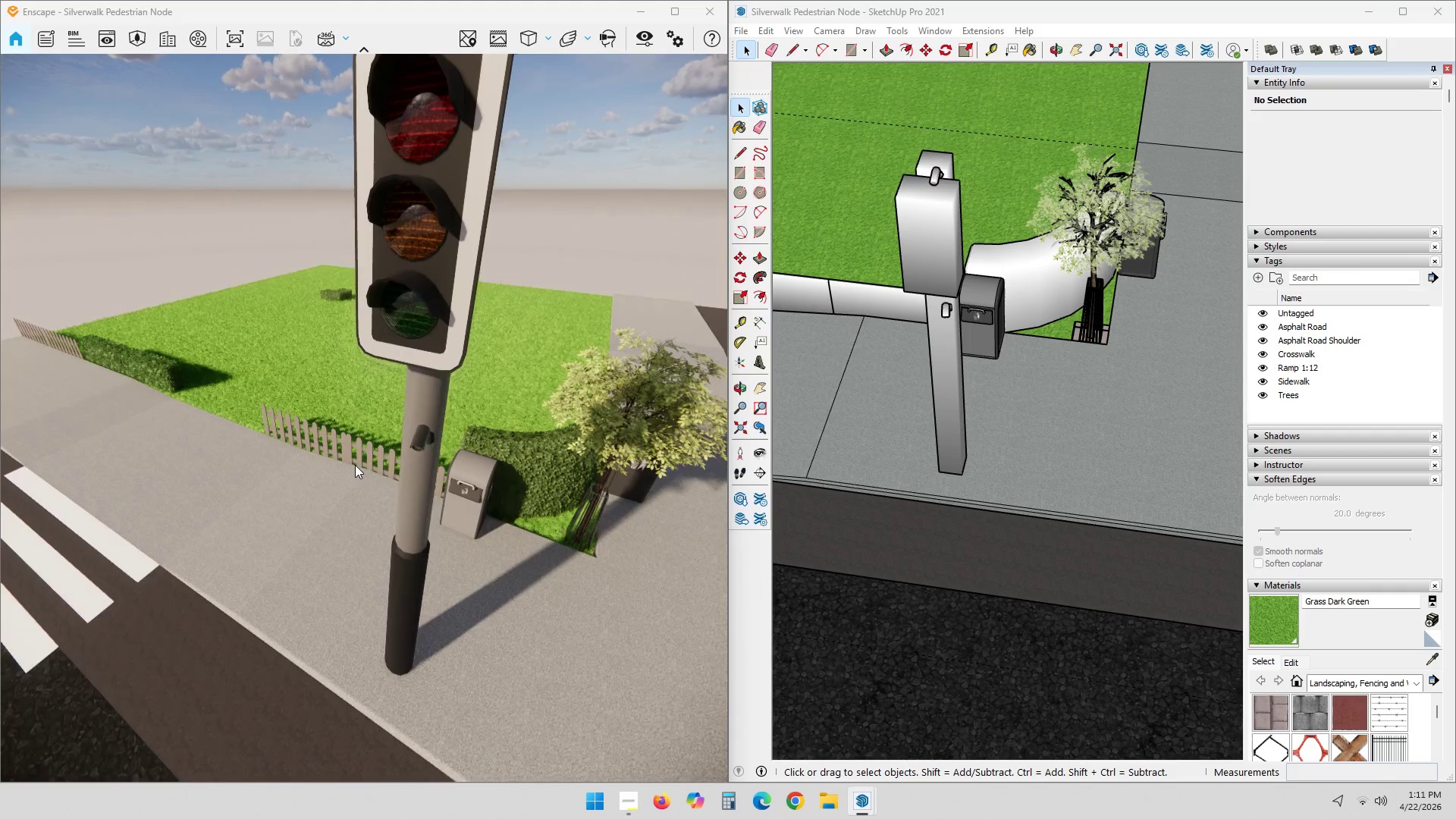 
left_click_drag(start_coordinate=[381, 451], to_coordinate=[334, 393])
 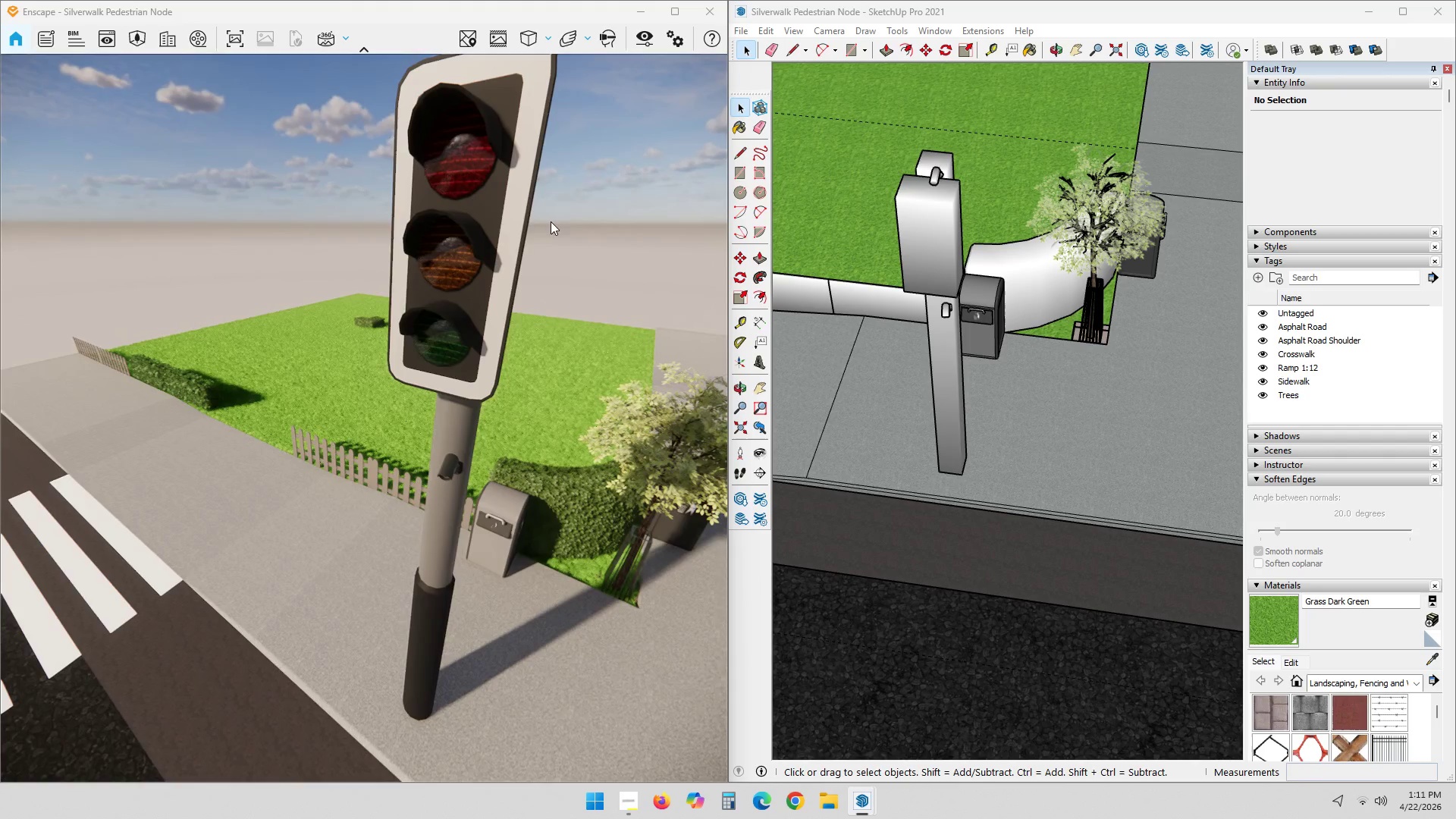 
hold_key(key=ShiftLeft, duration=0.83)
 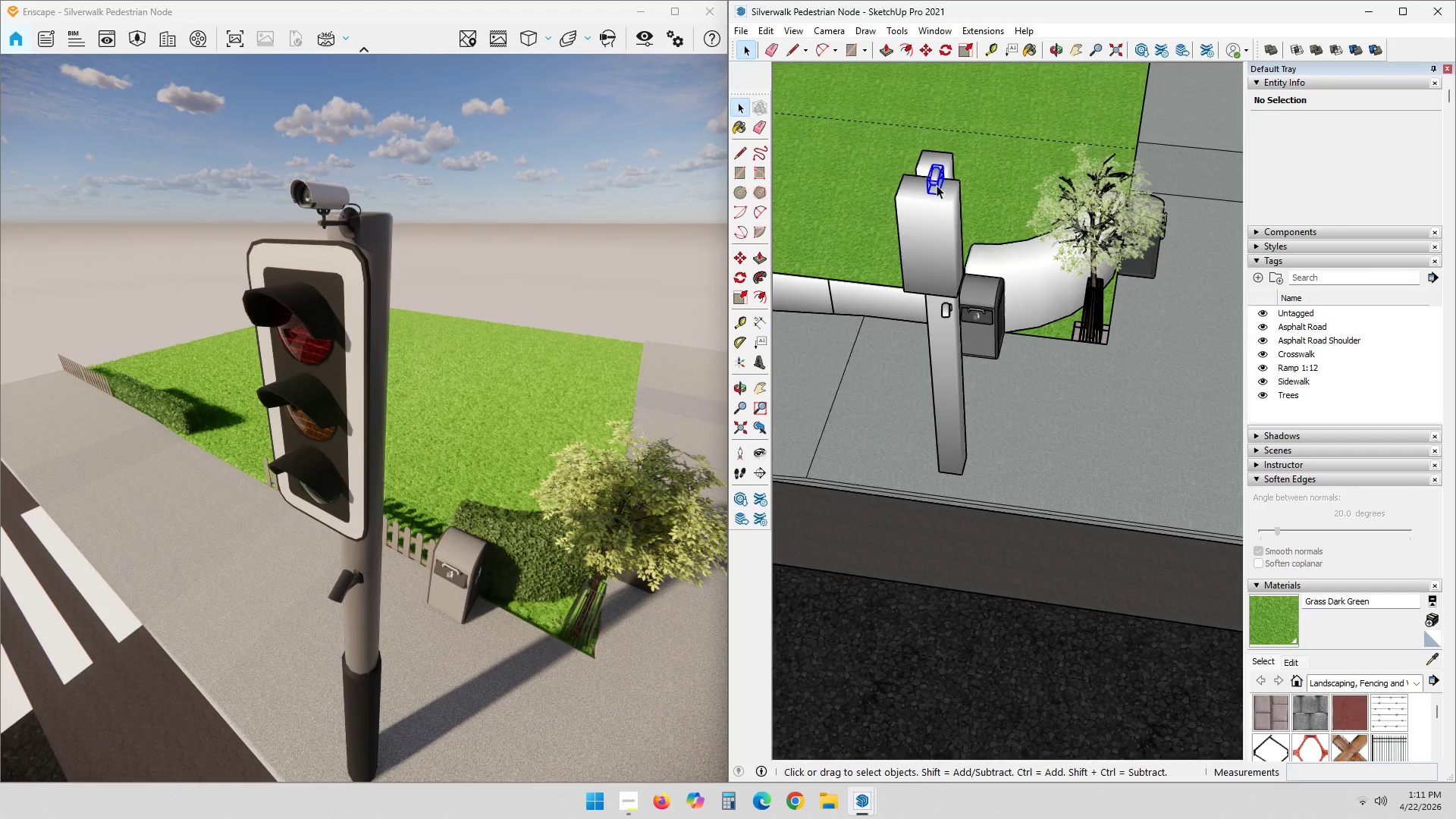 
hold_key(key=ShiftLeft, duration=0.52)
 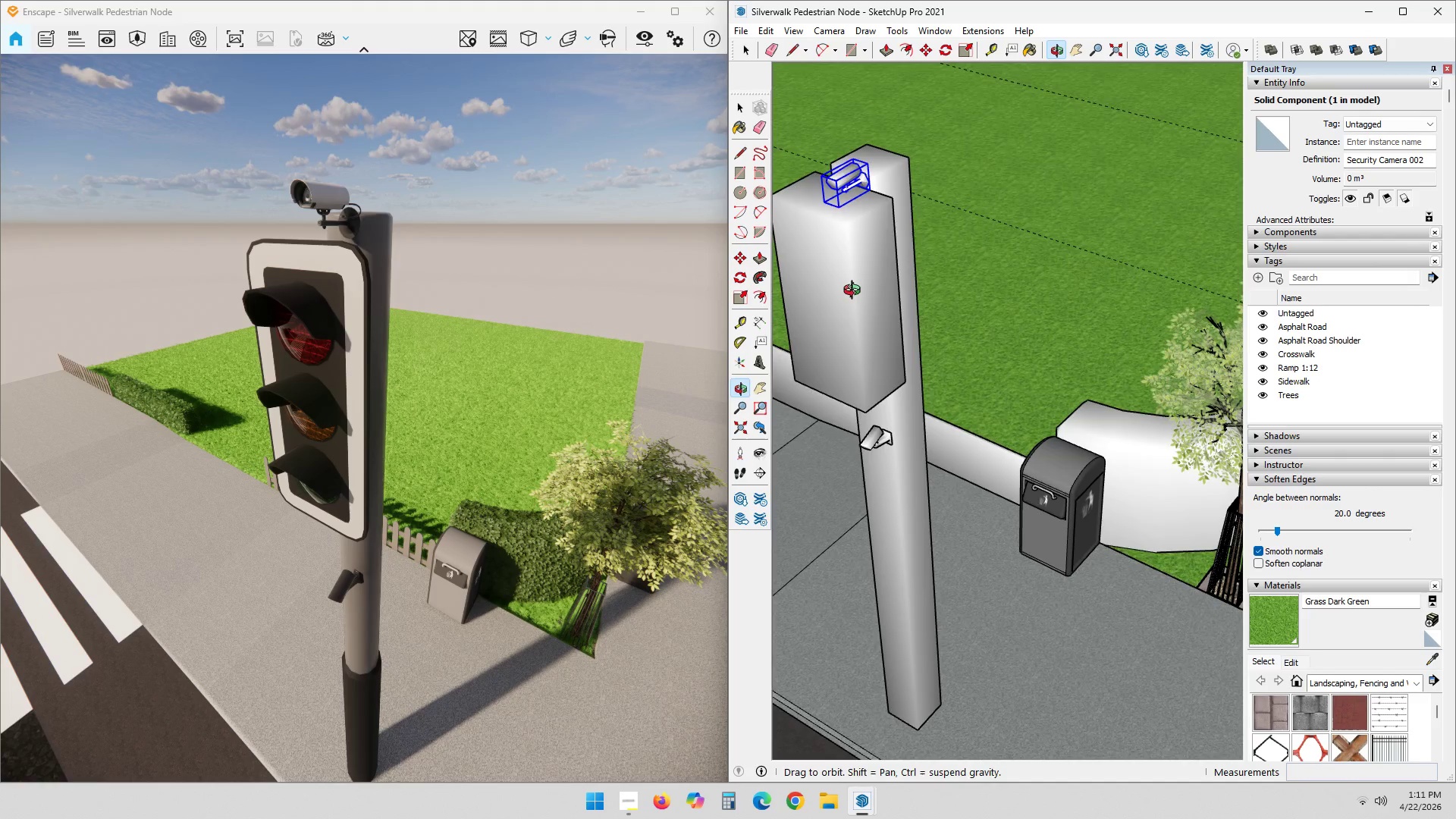 
scroll: coordinate [985, 173], scroll_direction: up, amount: 3.0
 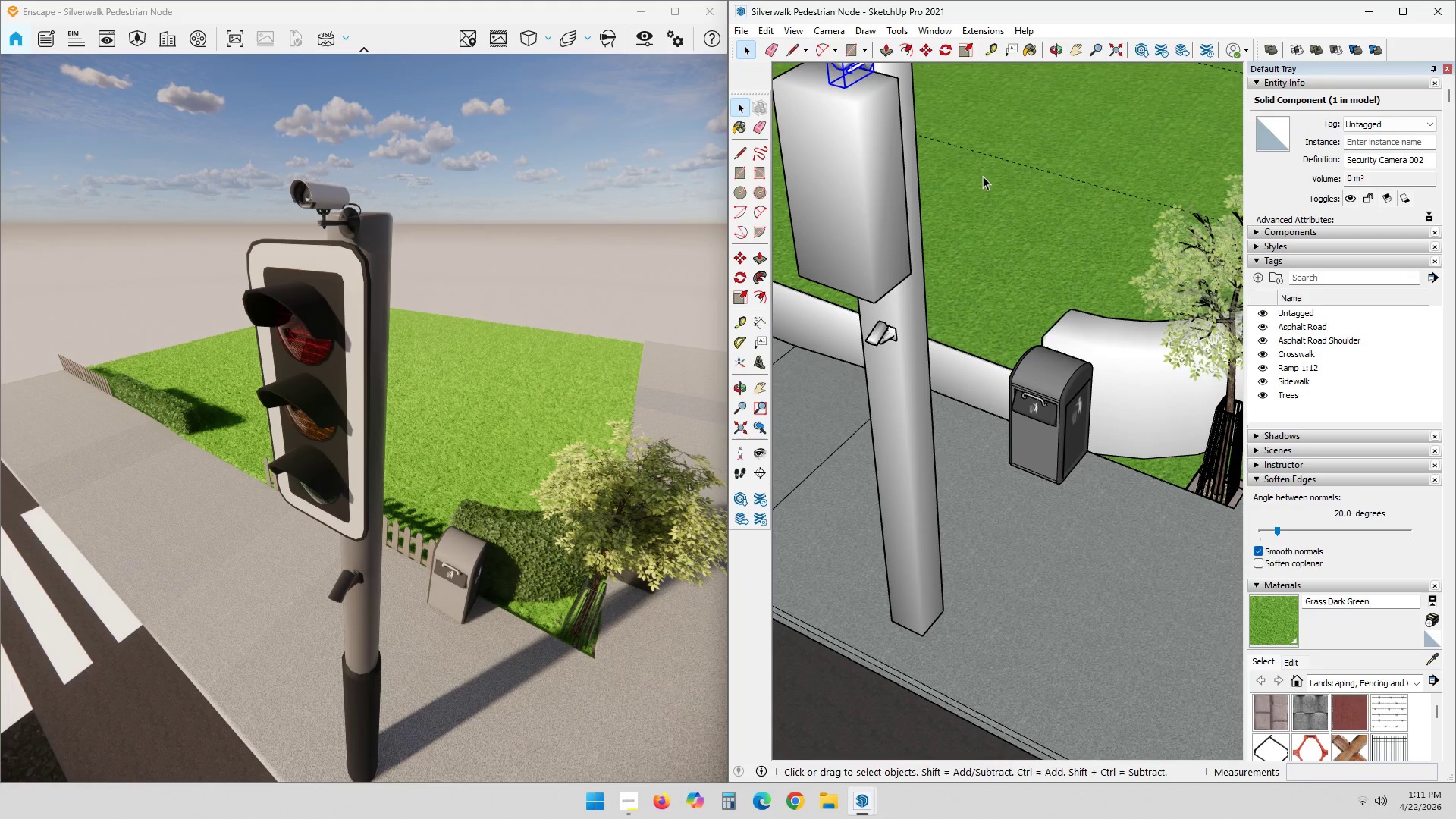 
key(M)
 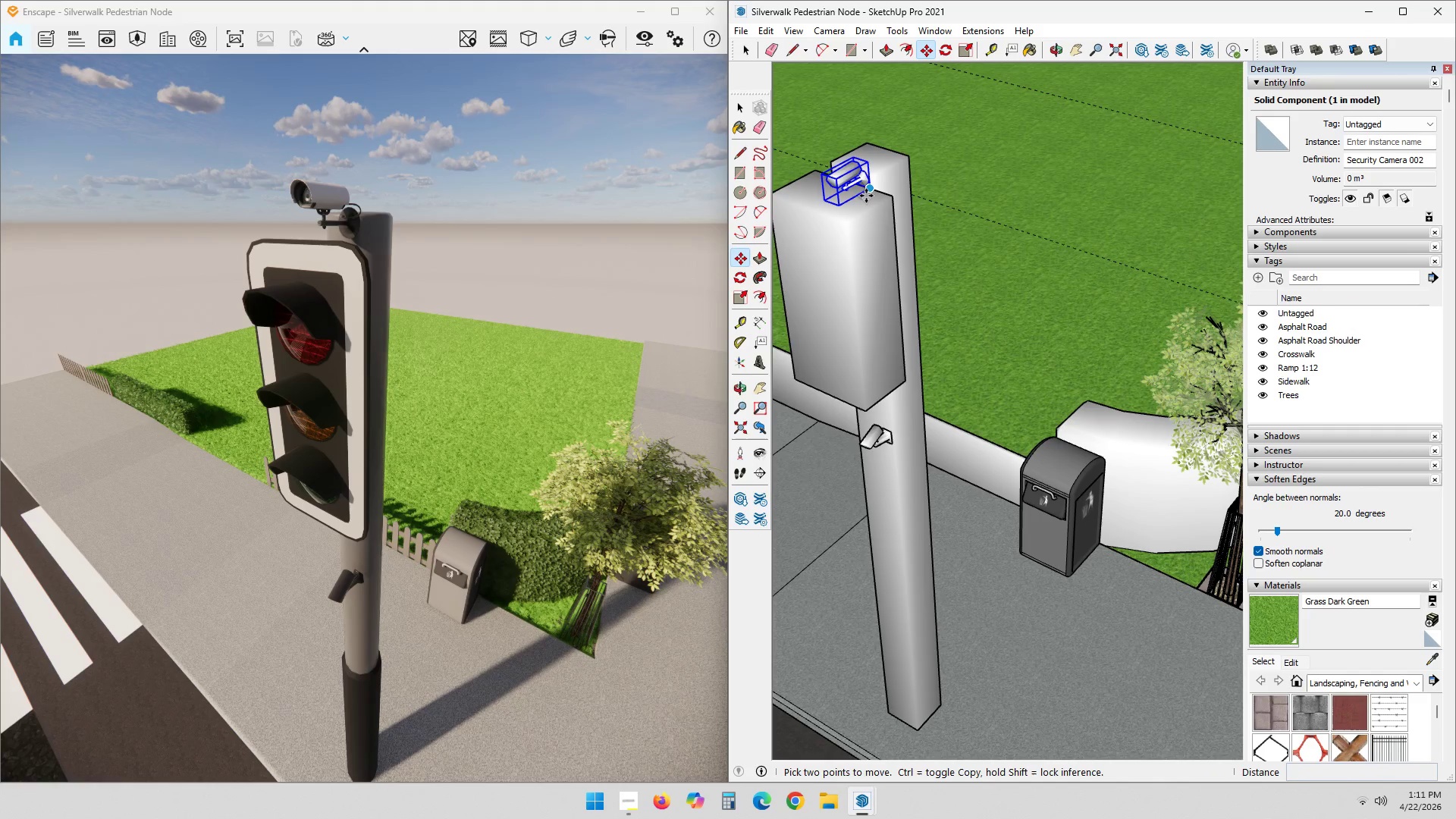 
left_click([868, 195])
 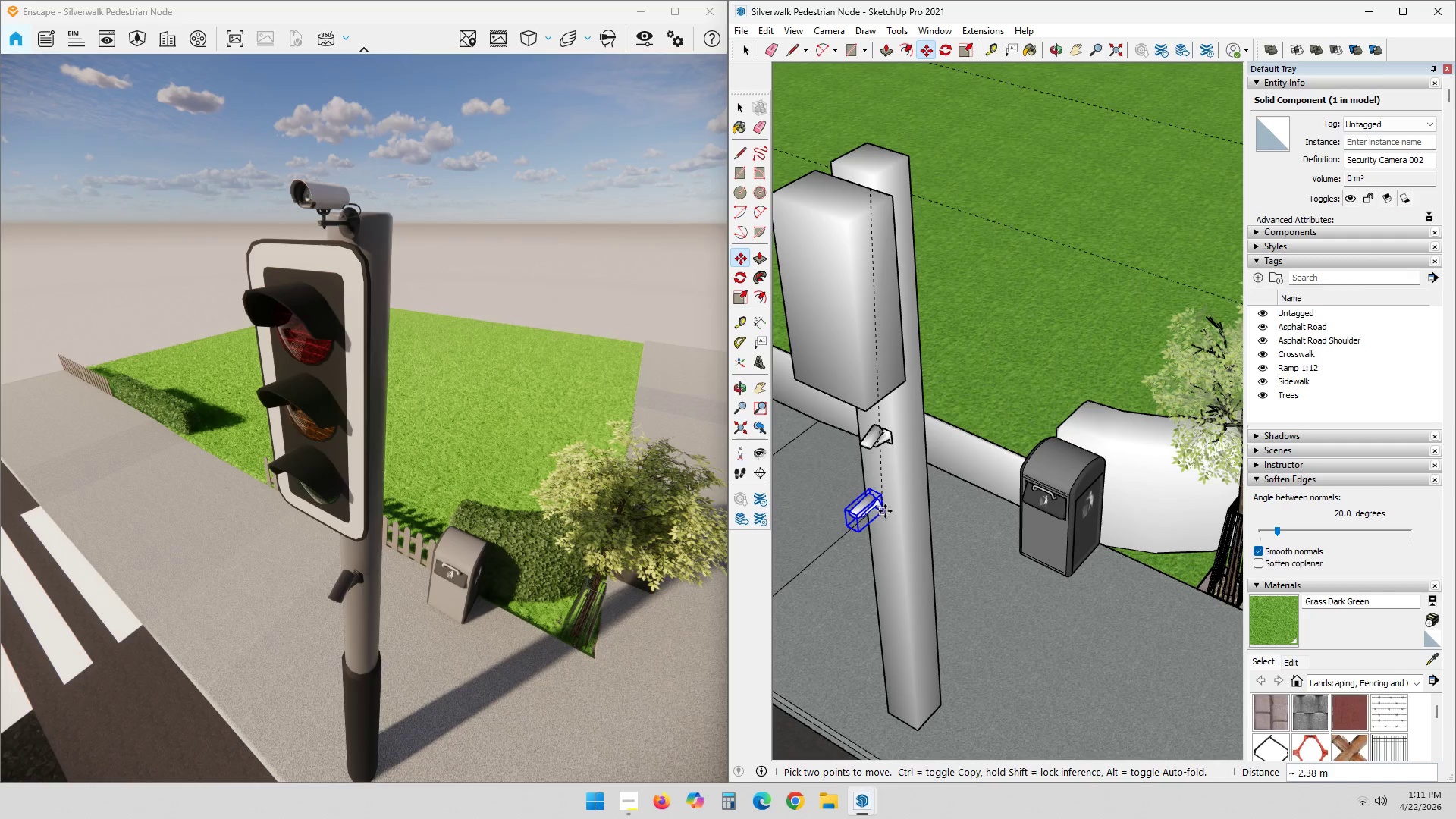 
left_click([886, 510])
 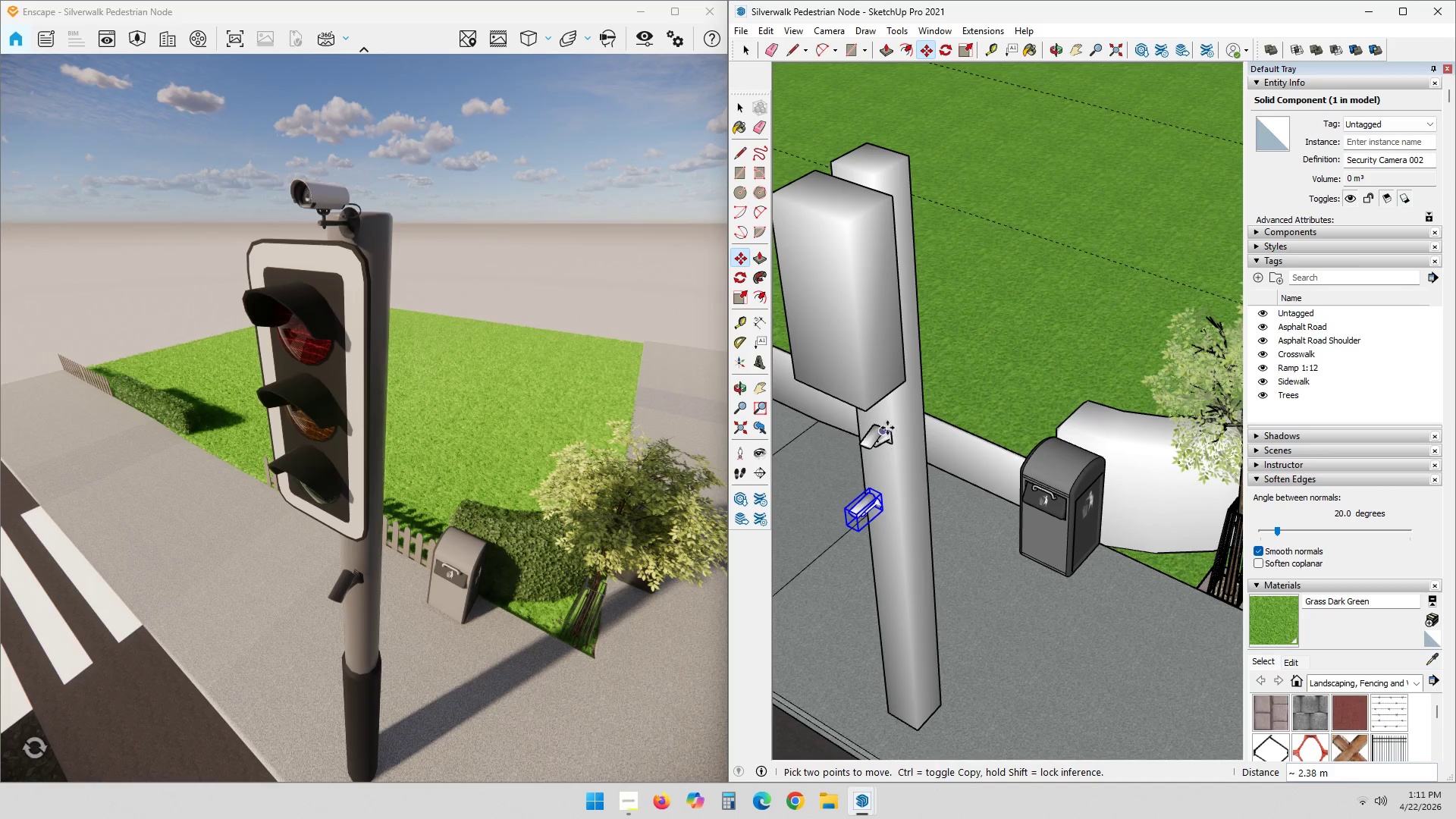 
key(Space)
 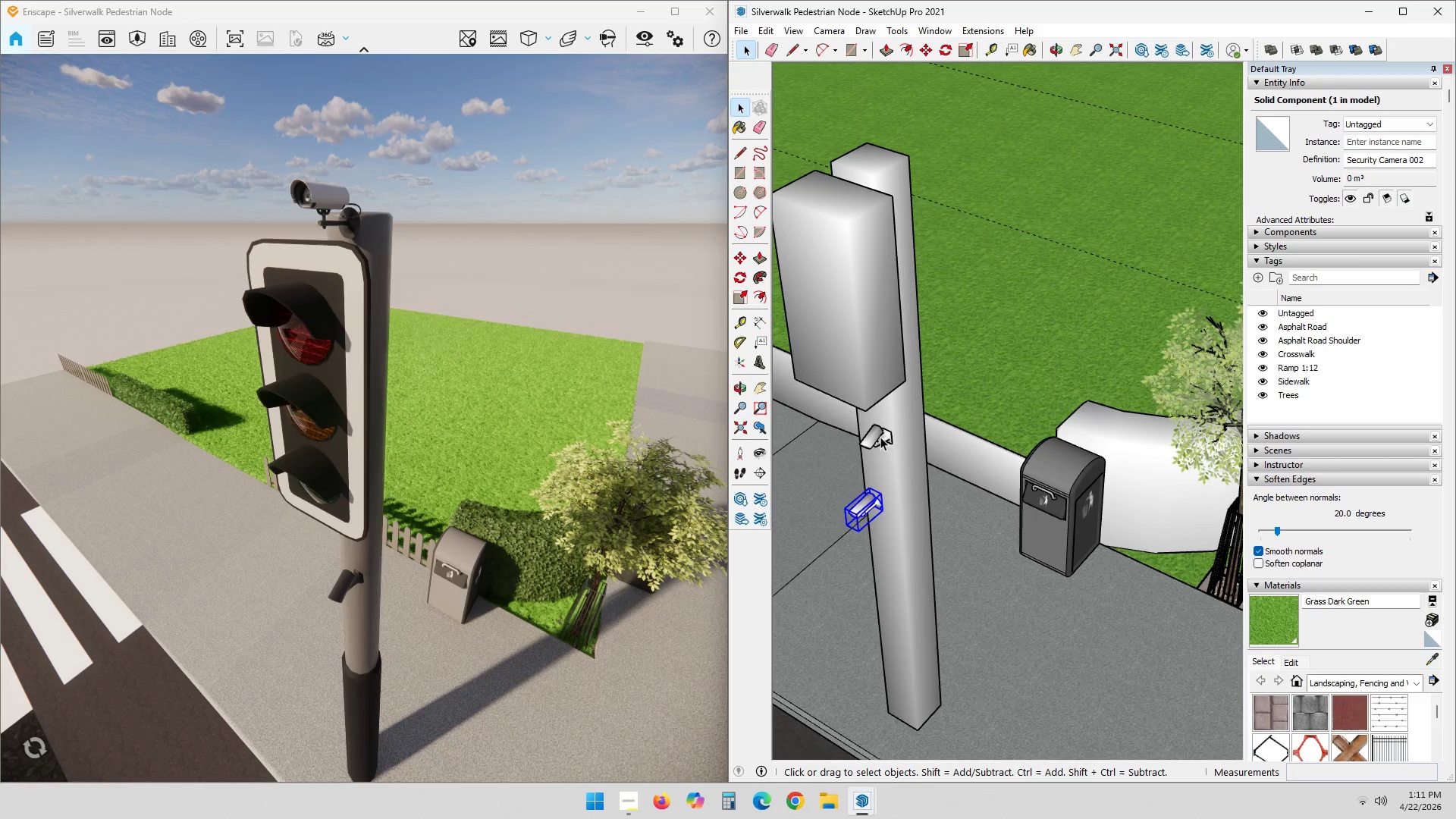 
key(M)
 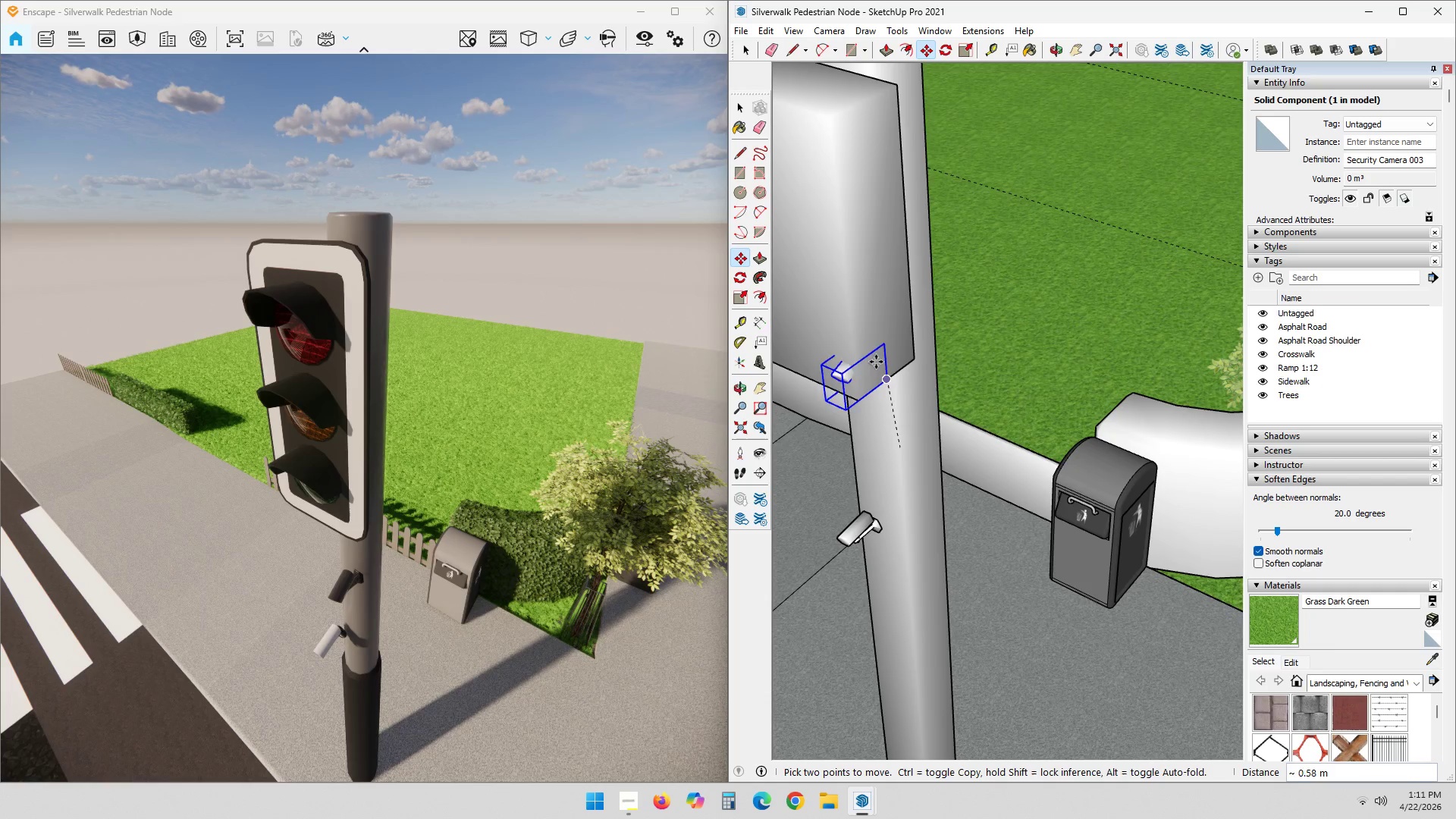 
scroll: coordinate [883, 437], scroll_direction: up, amount: 3.0
 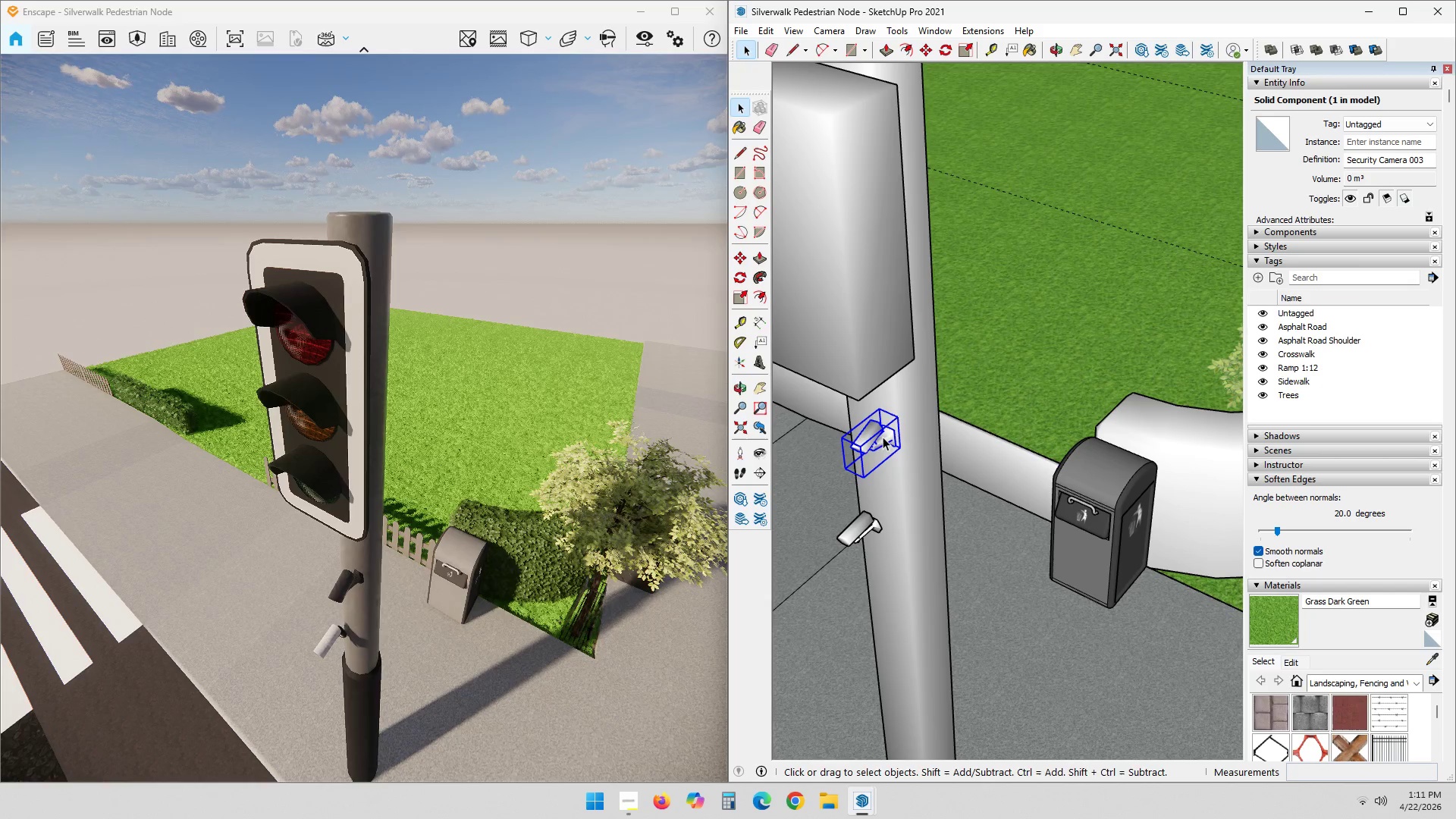 
hold_key(key=ShiftLeft, duration=0.31)
 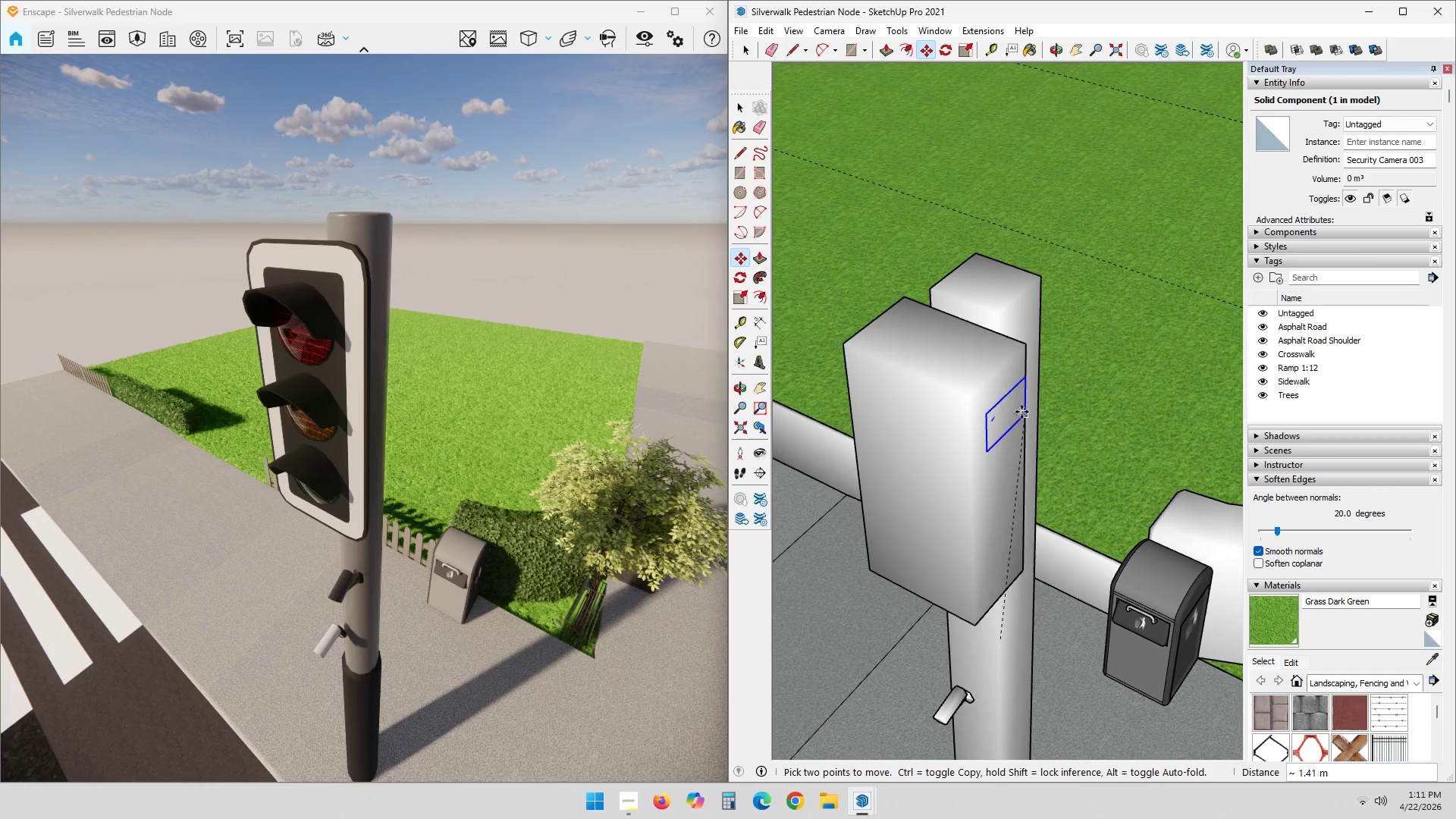 
scroll: coordinate [958, 299], scroll_direction: up, amount: 6.0
 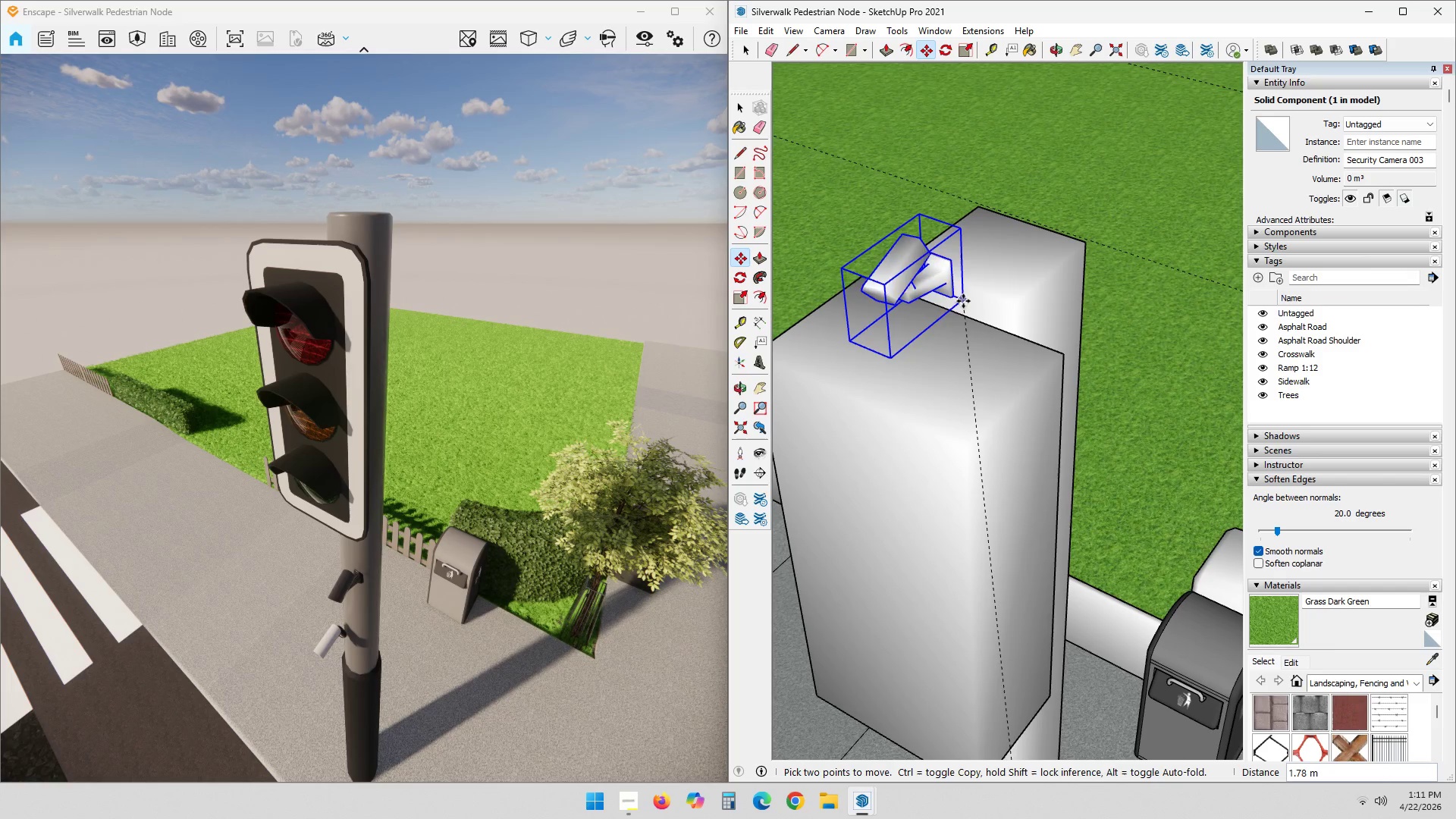 
hold_key(key=ShiftLeft, duration=0.39)
 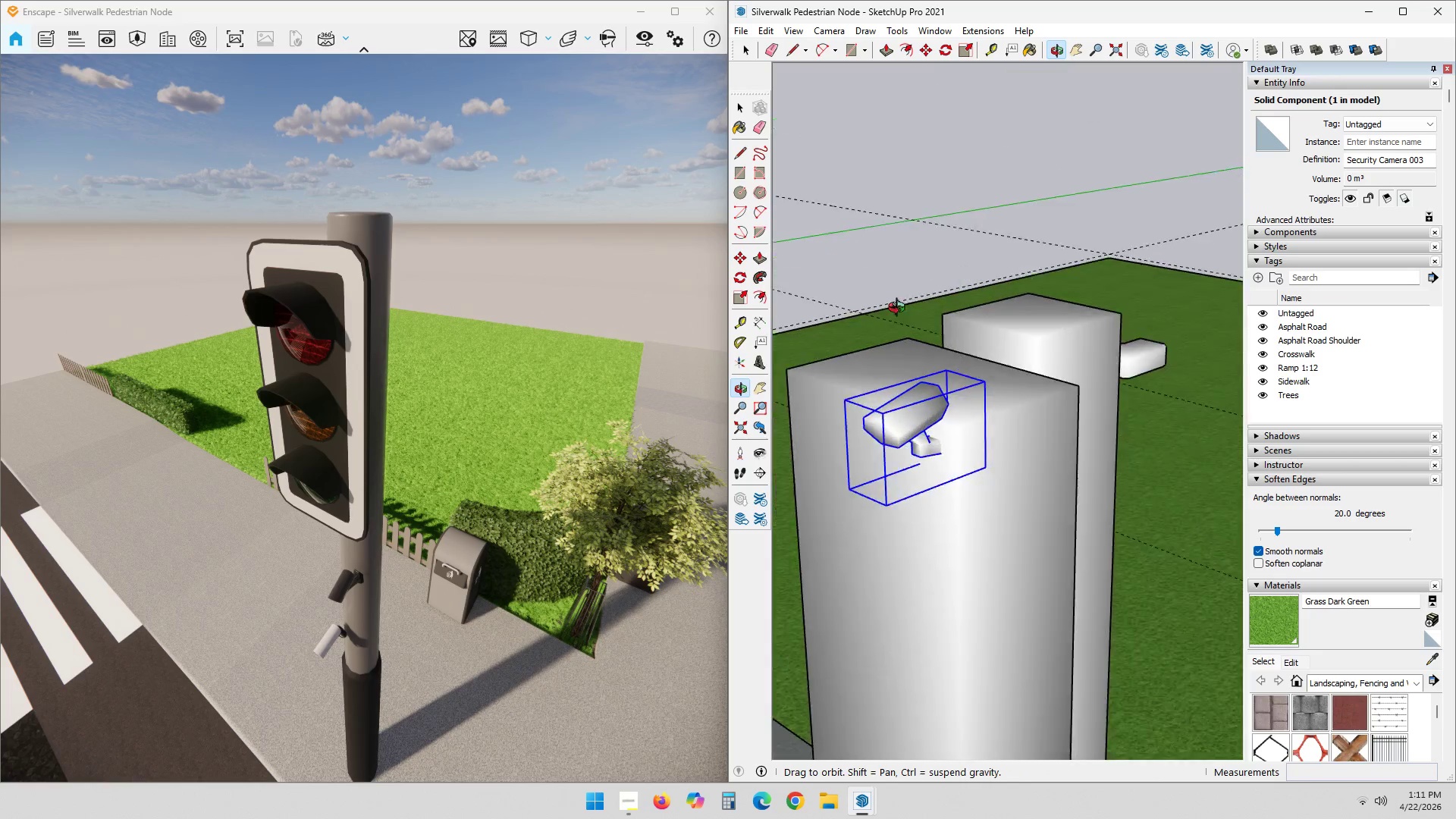 
hold_key(key=ShiftLeft, duration=0.44)
 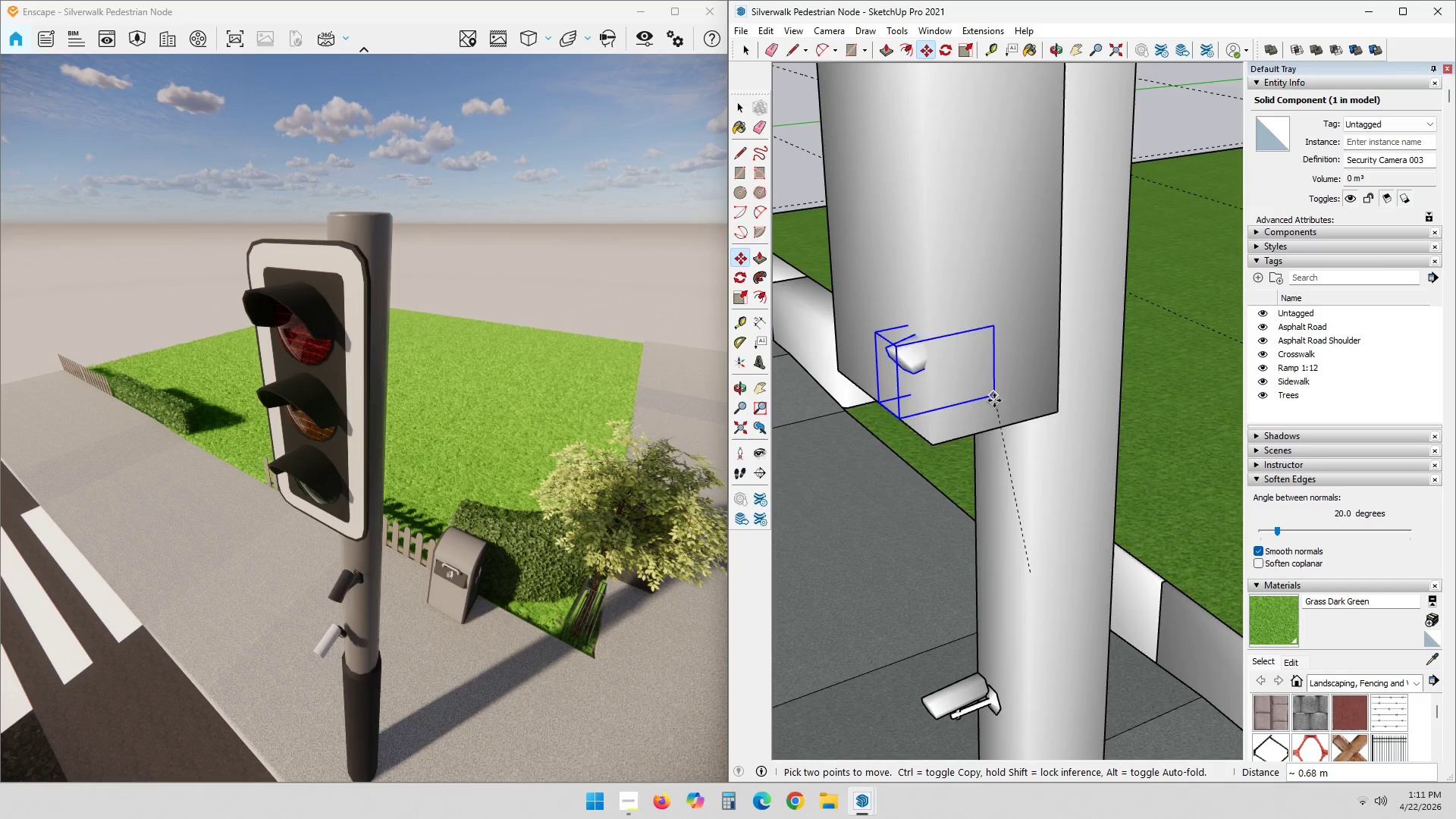 
scroll: coordinate [1013, 542], scroll_direction: up, amount: 2.0
 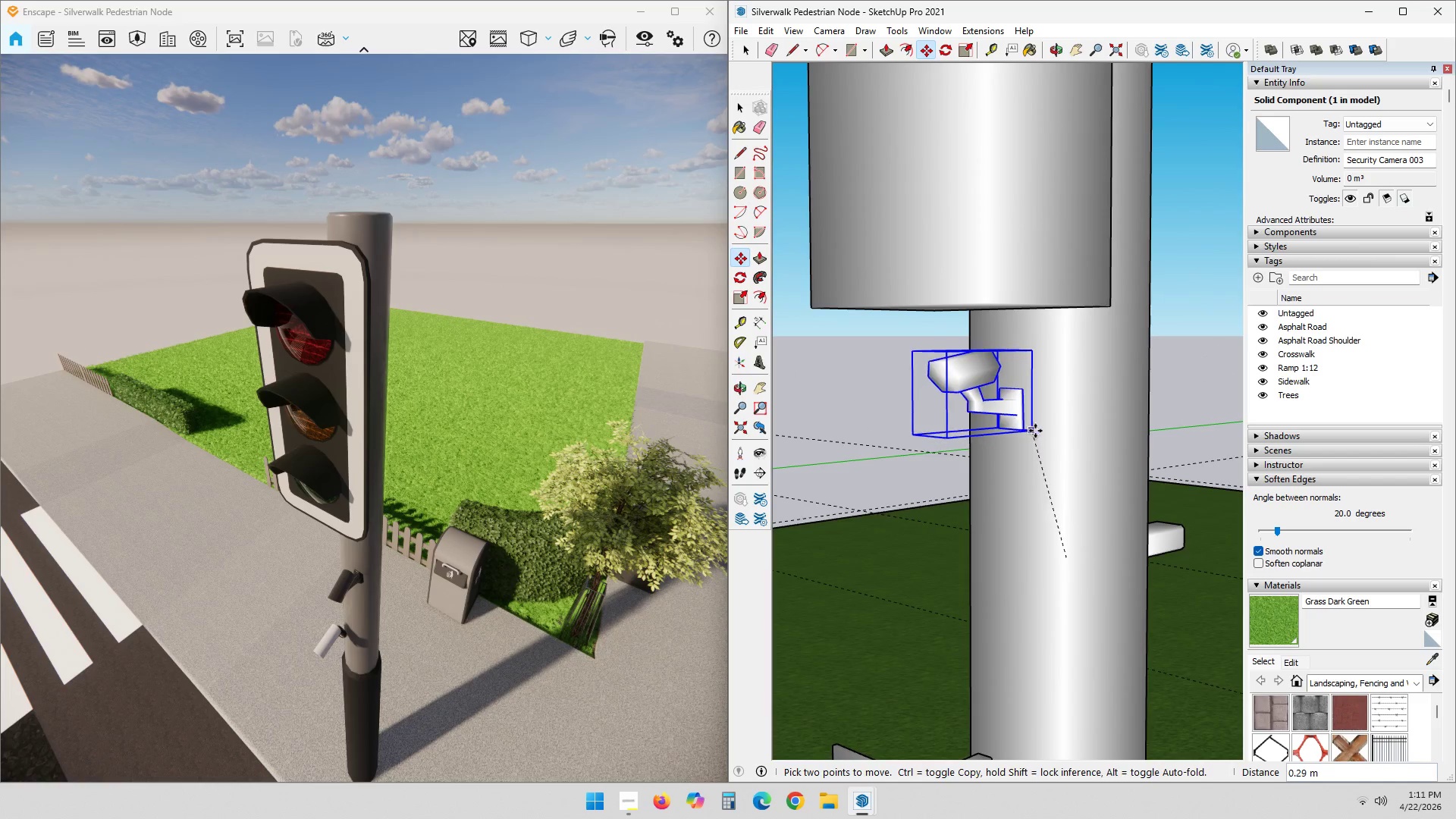 
left_click([1028, 436])
 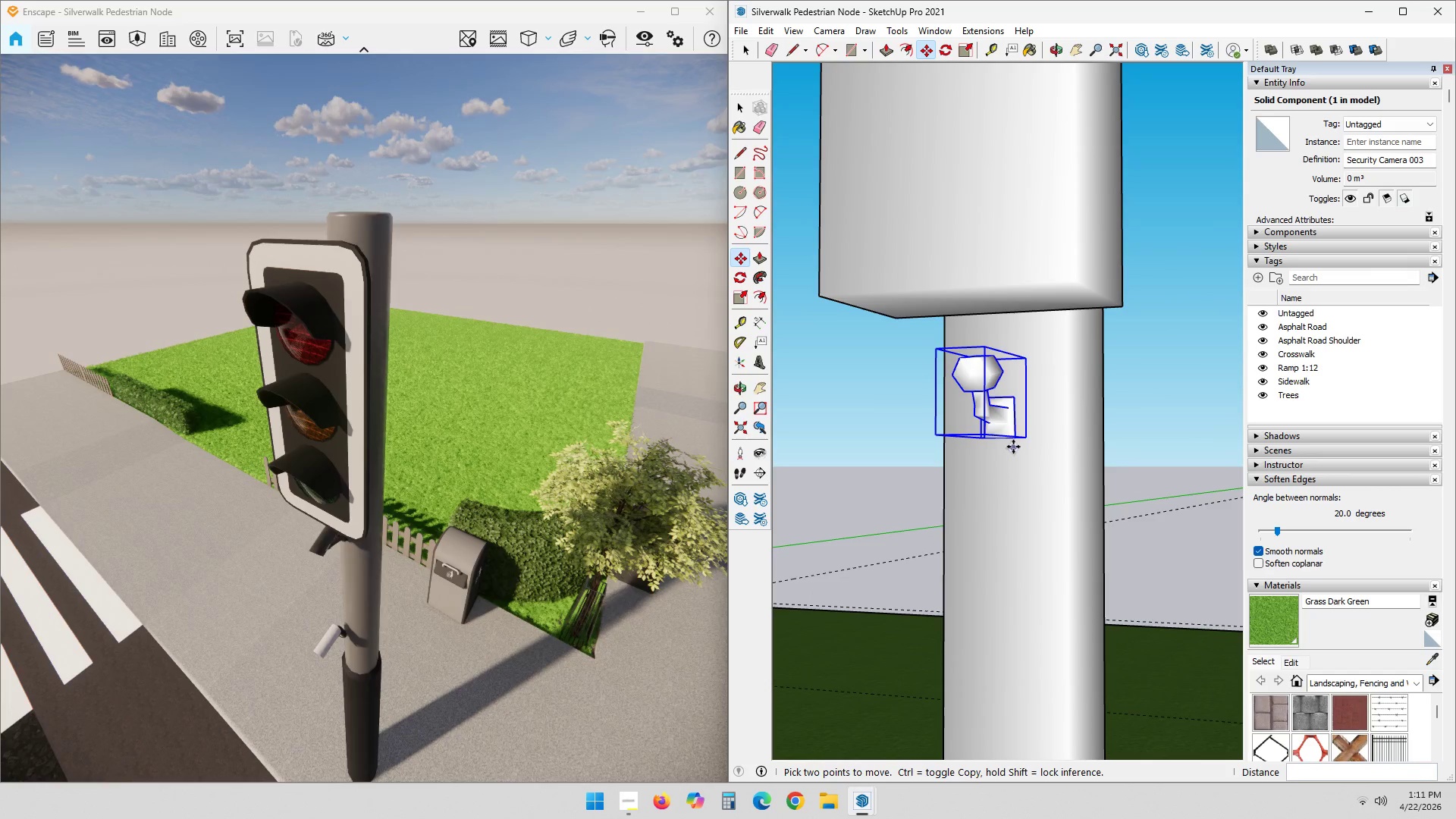 
scroll: coordinate [1005, 441], scroll_direction: up, amount: 3.0
 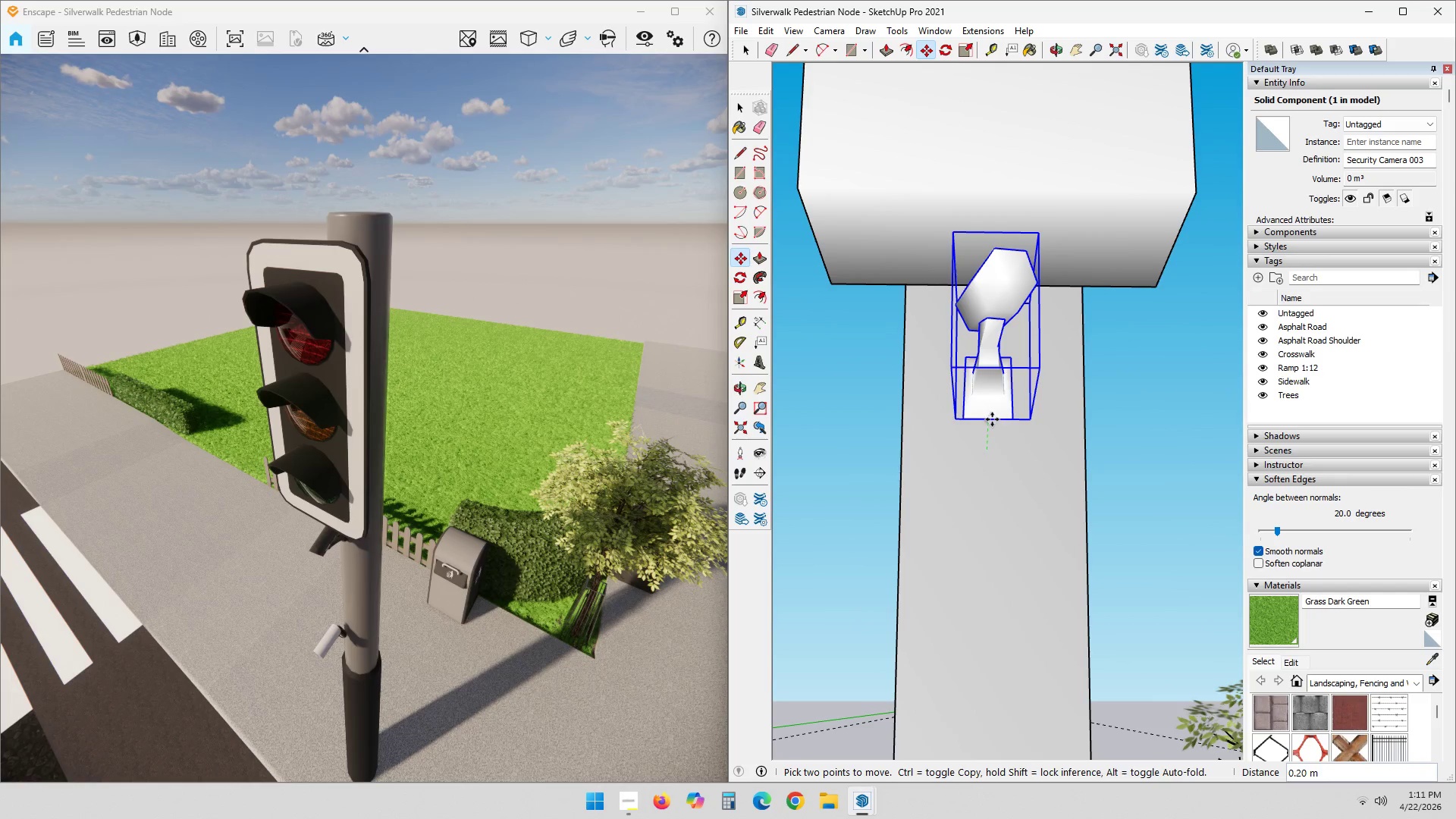 
key(Escape)
 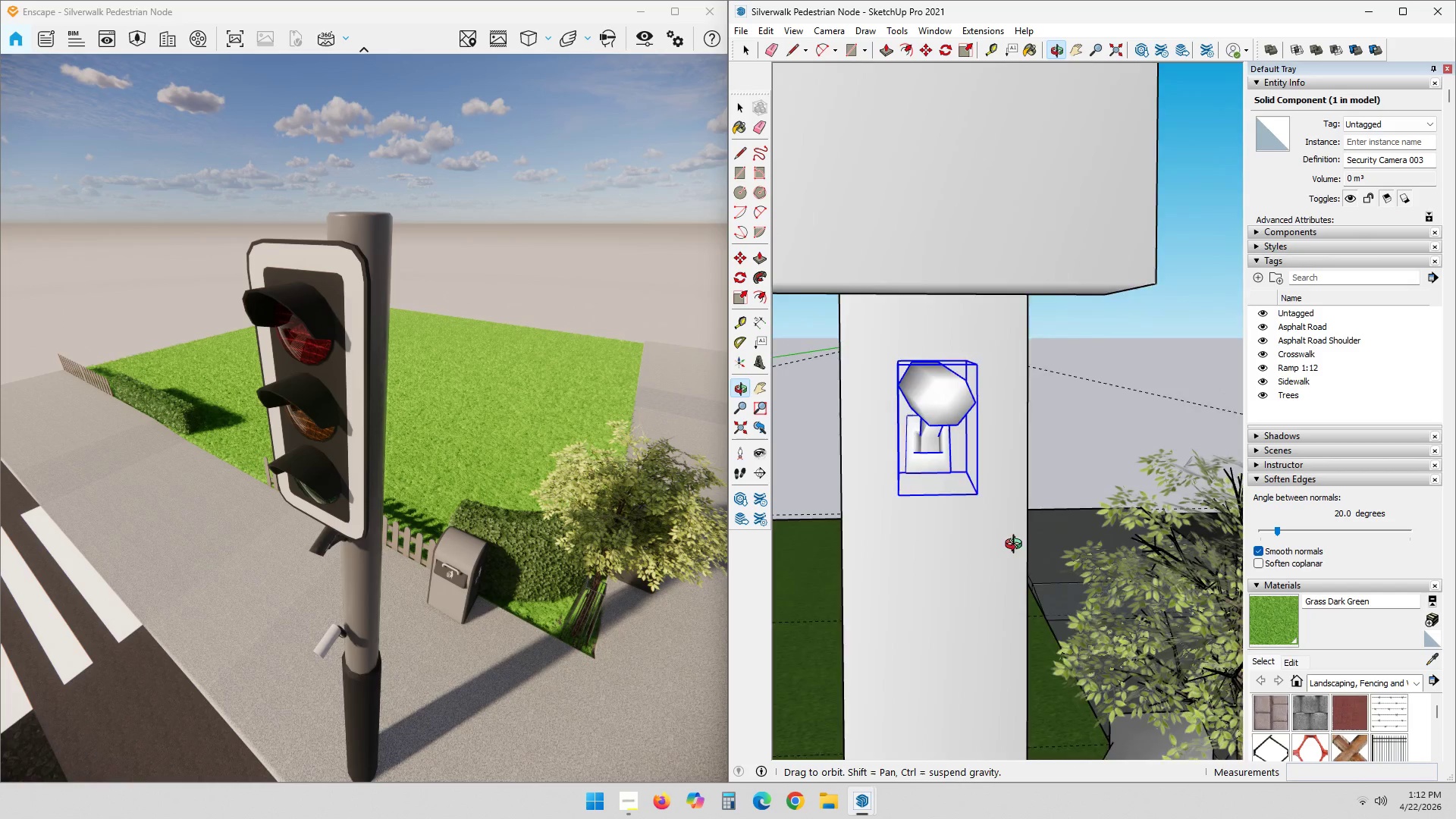 
wait(5.24)
 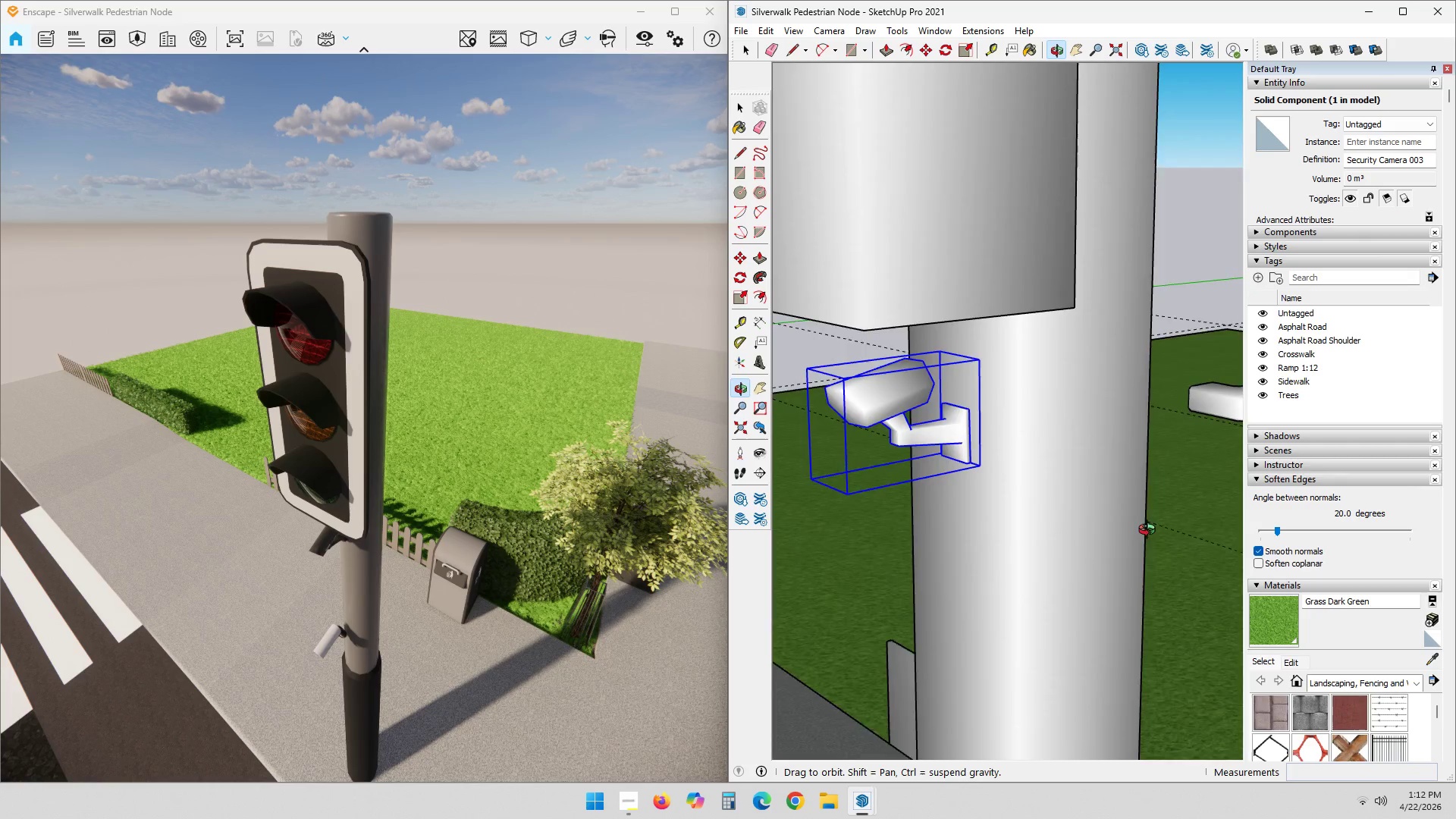 
key(M)
 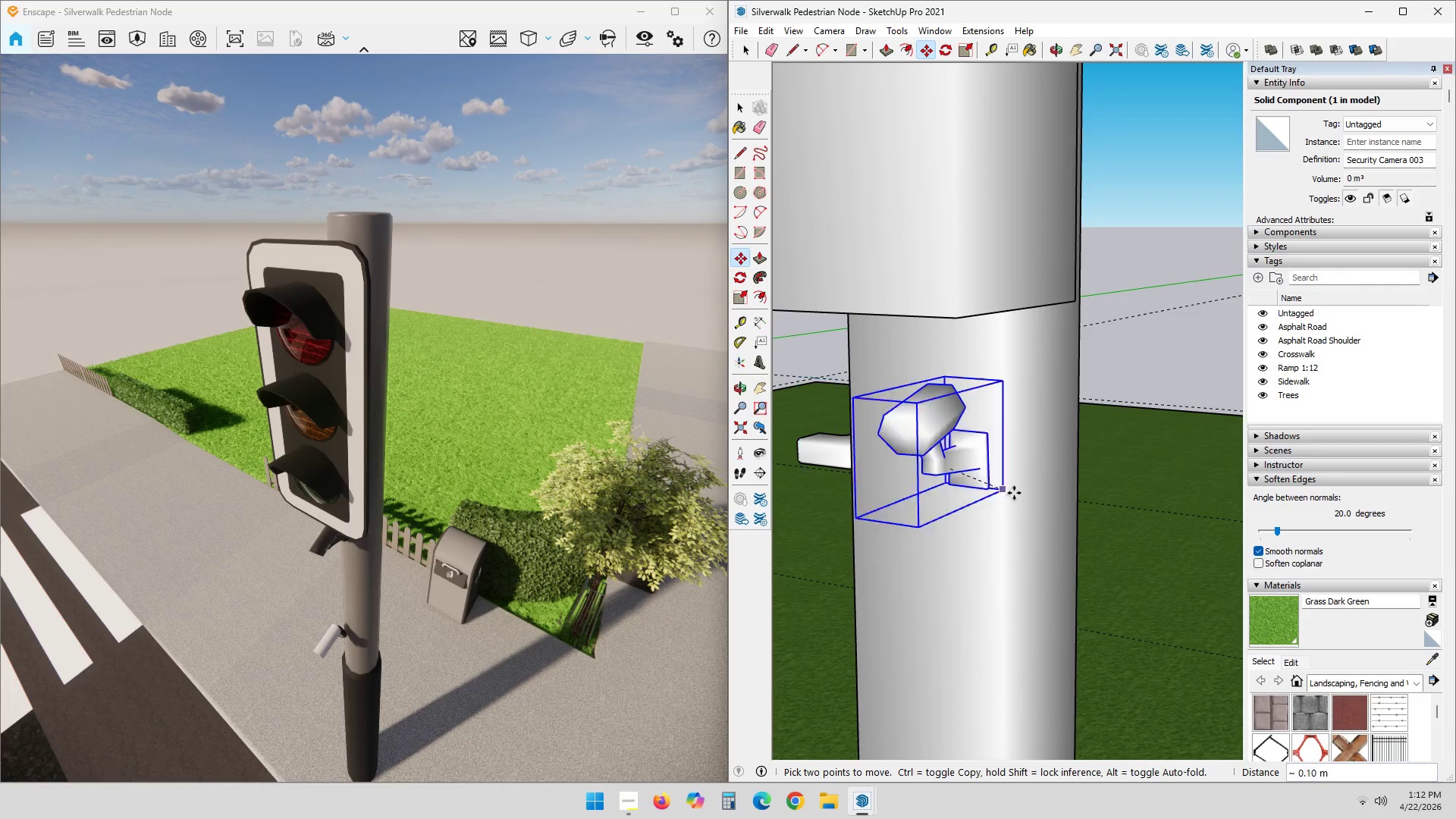 
key(Control+ControlLeft)
 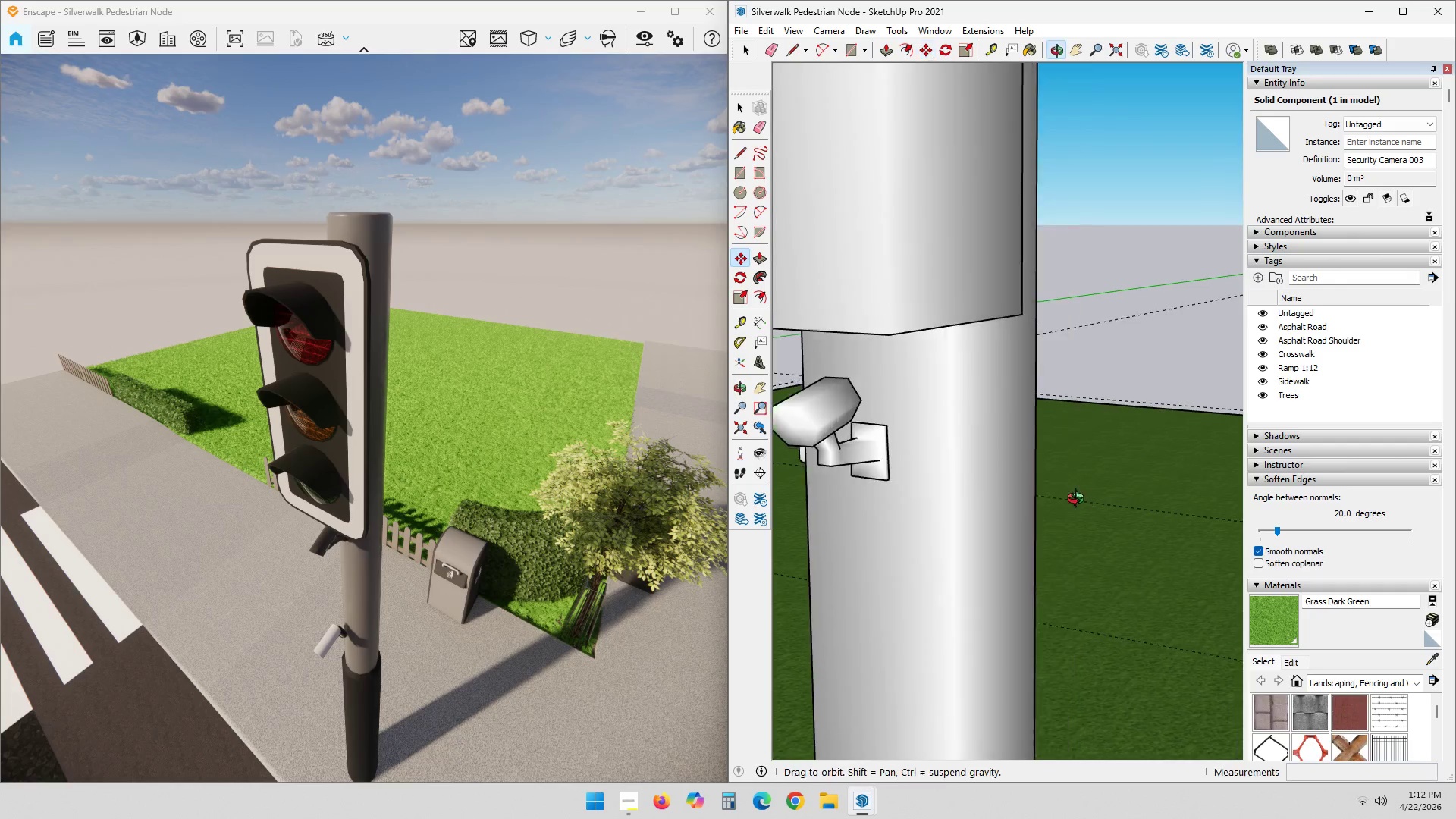 
hold_key(key=ShiftLeft, duration=0.48)
 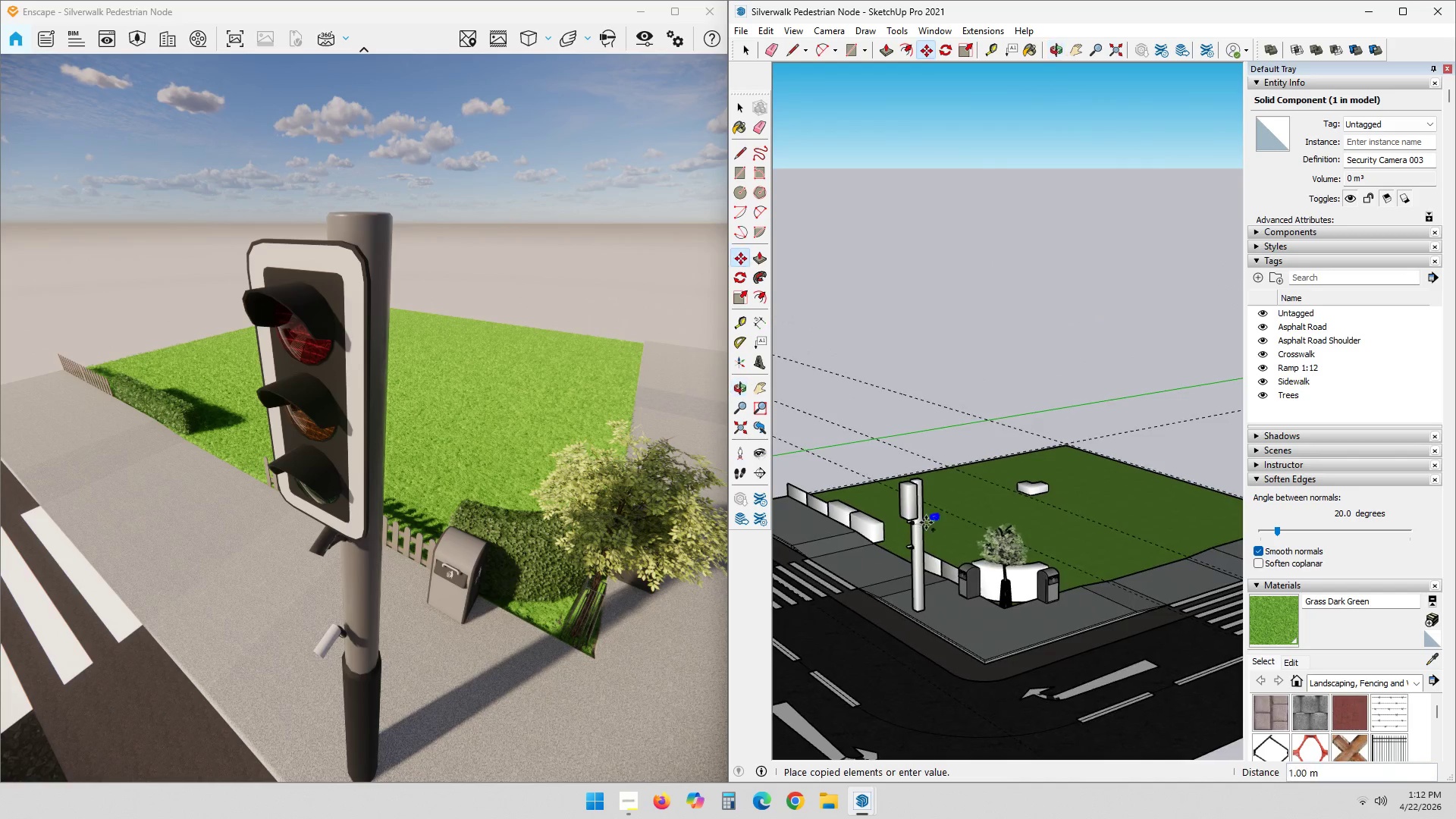 
scroll: coordinate [886, 560], scroll_direction: down, amount: 13.0
 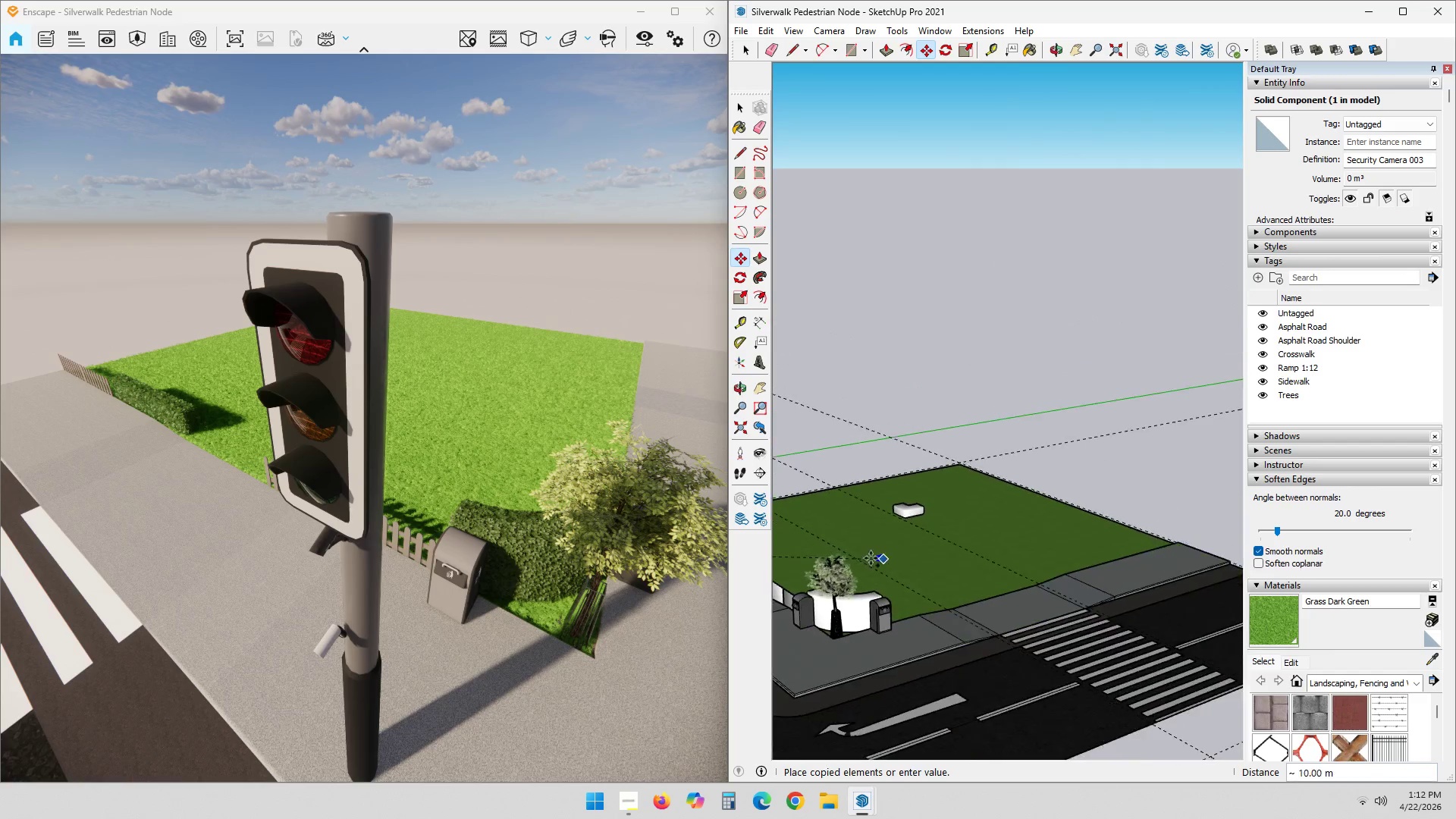 
scroll: coordinate [887, 542], scroll_direction: up, amount: 22.0
 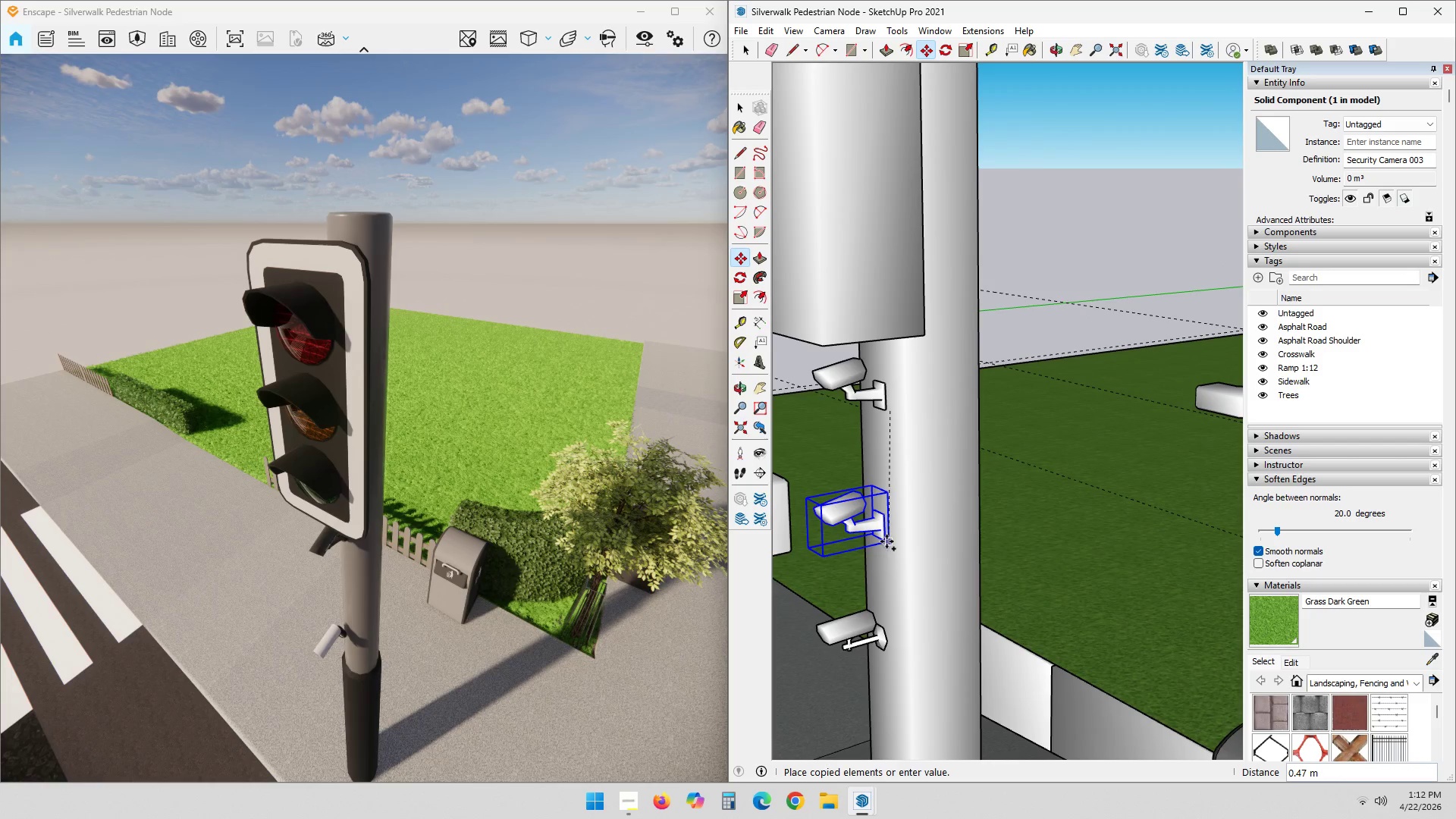 
left_click([887, 542])
 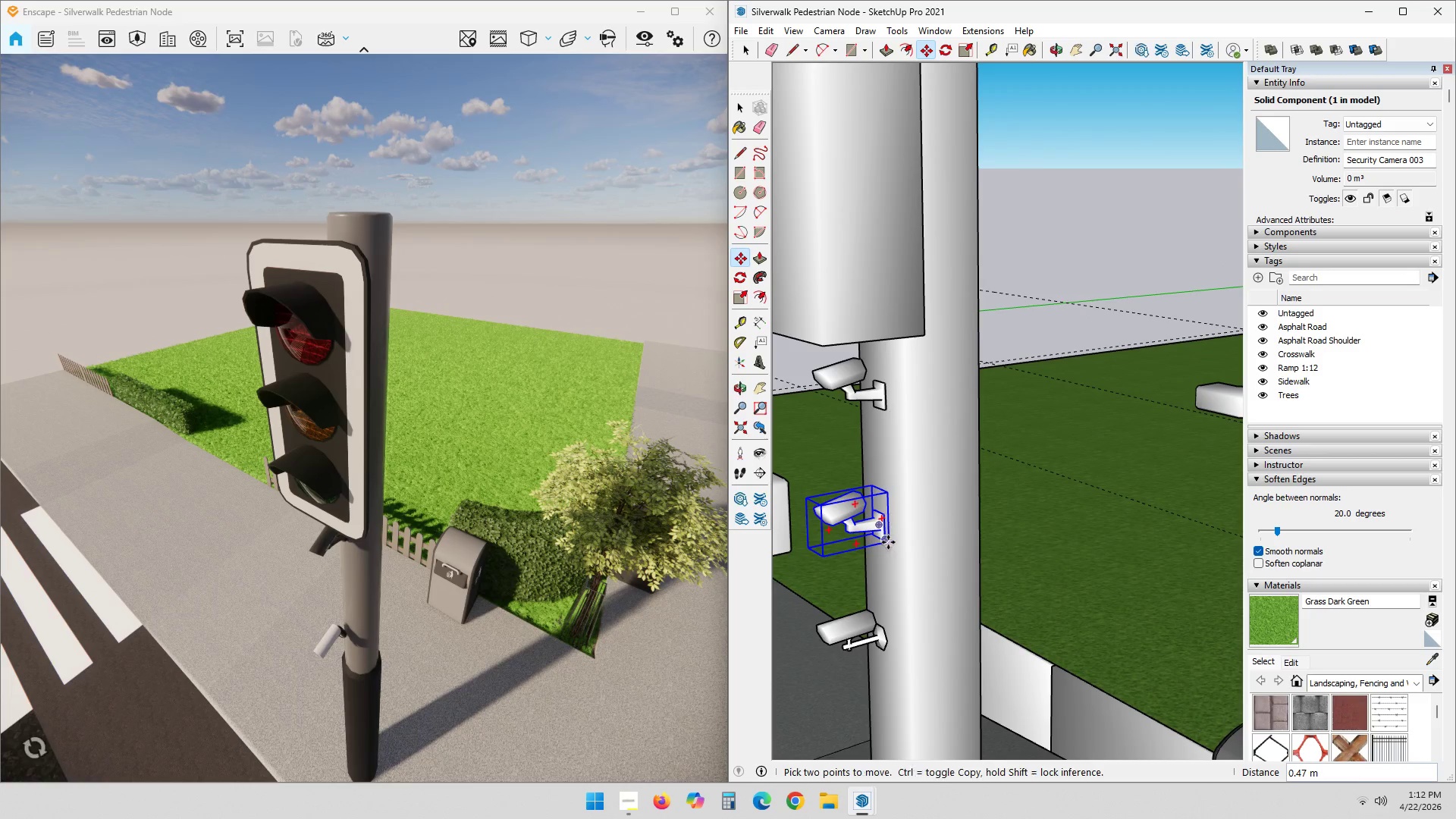 
key(Q)
 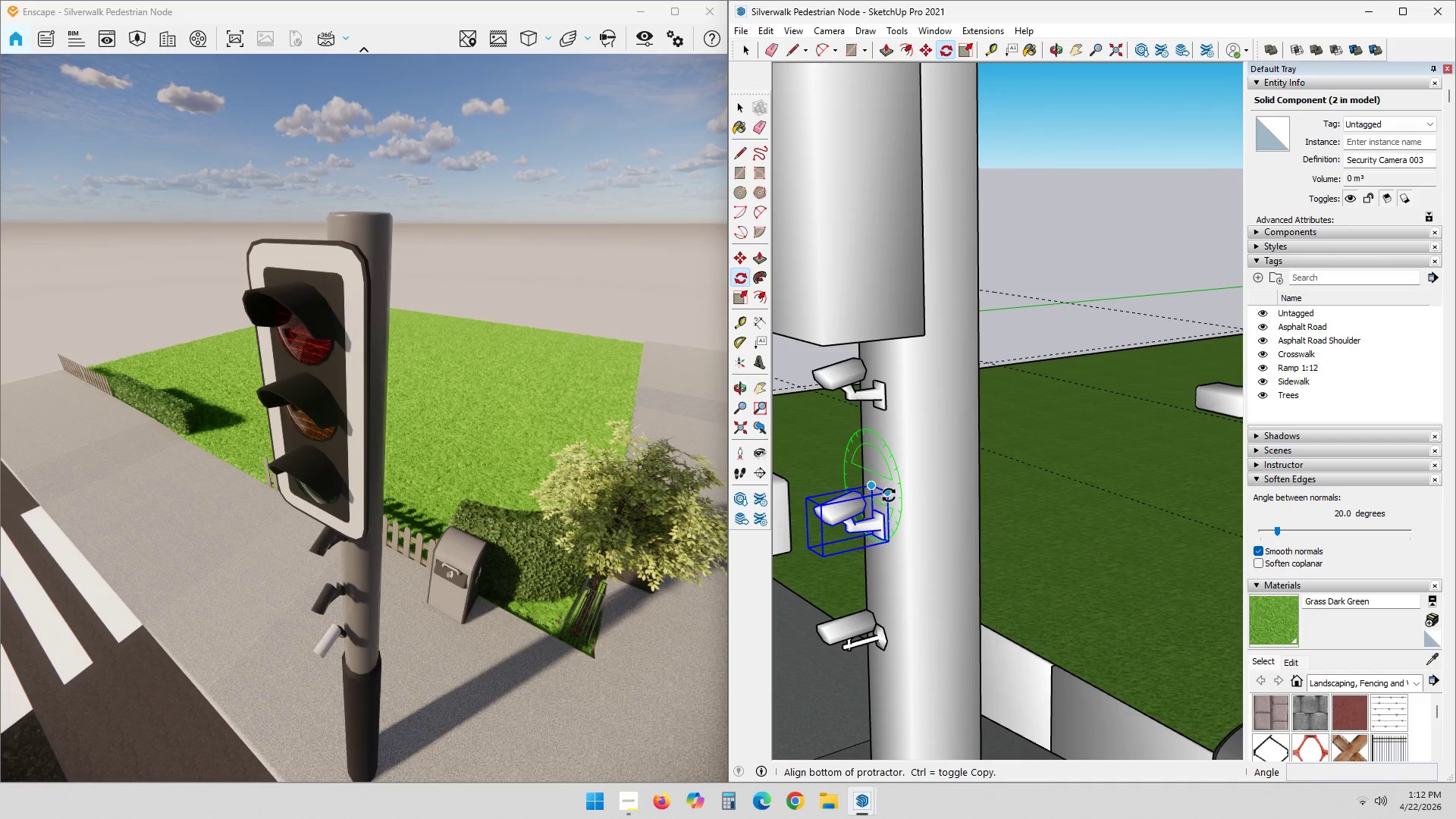 
key(Escape)
 